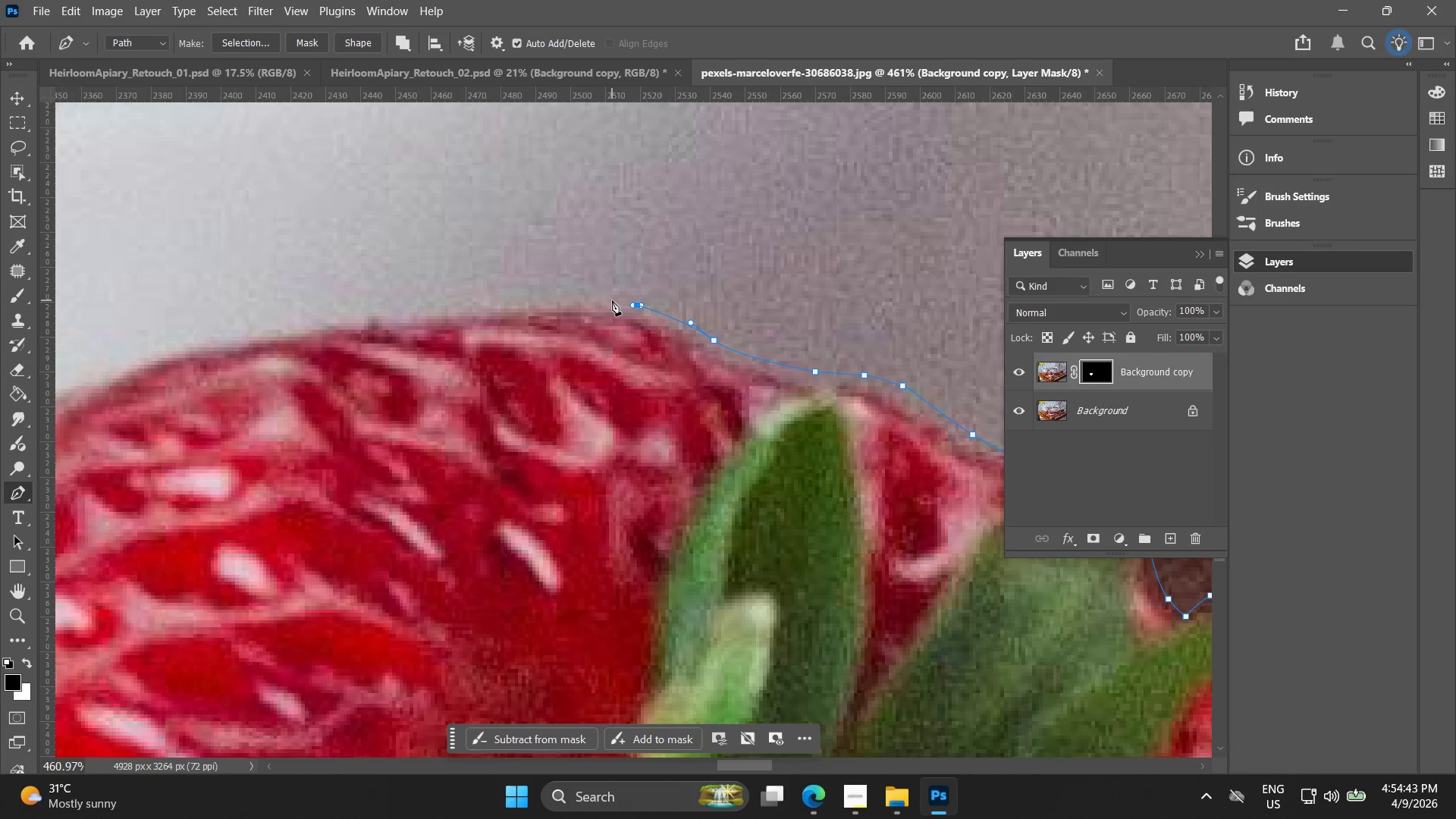 
key(Control+ControlLeft)
 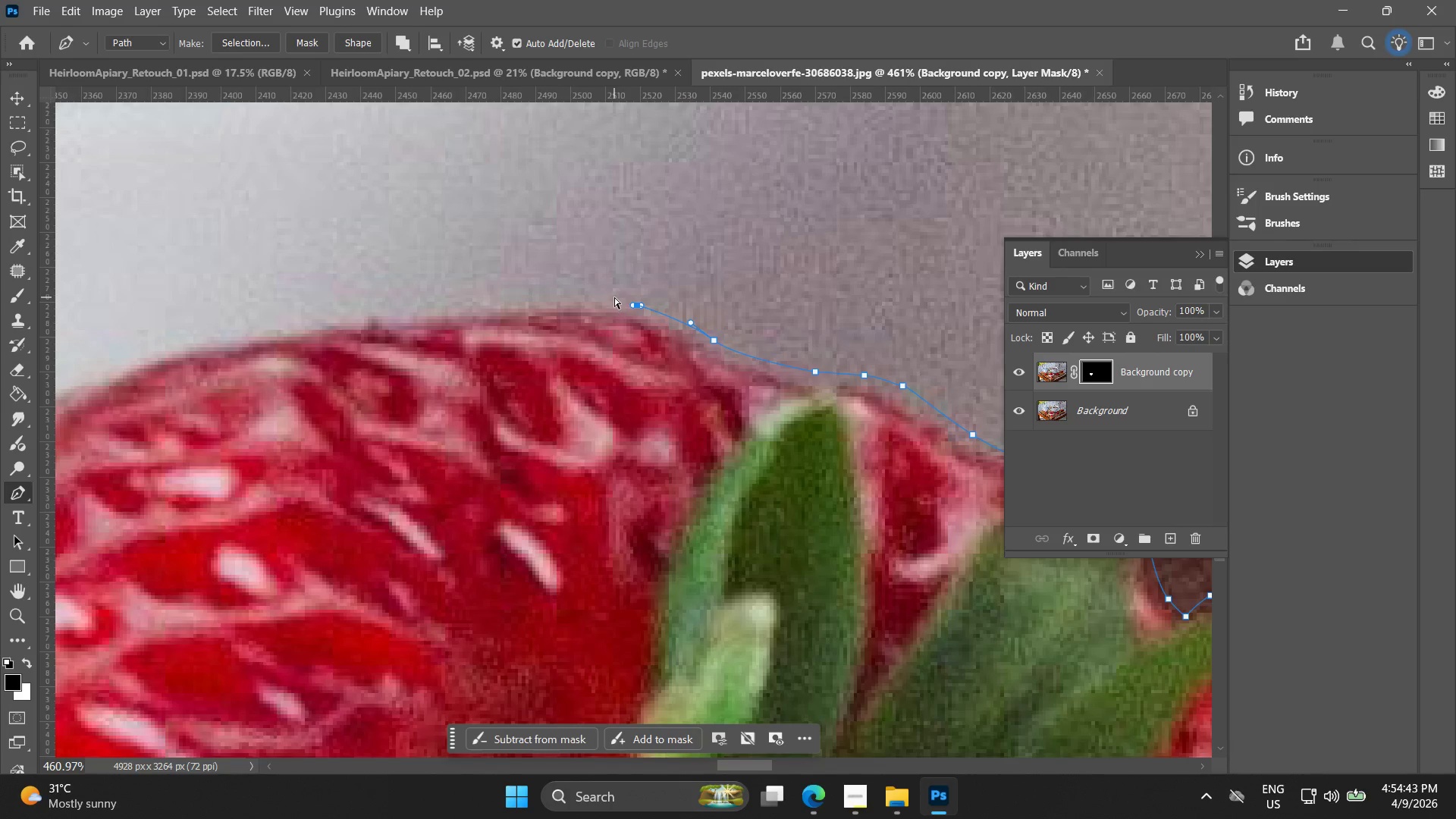 
key(Control+Z)
 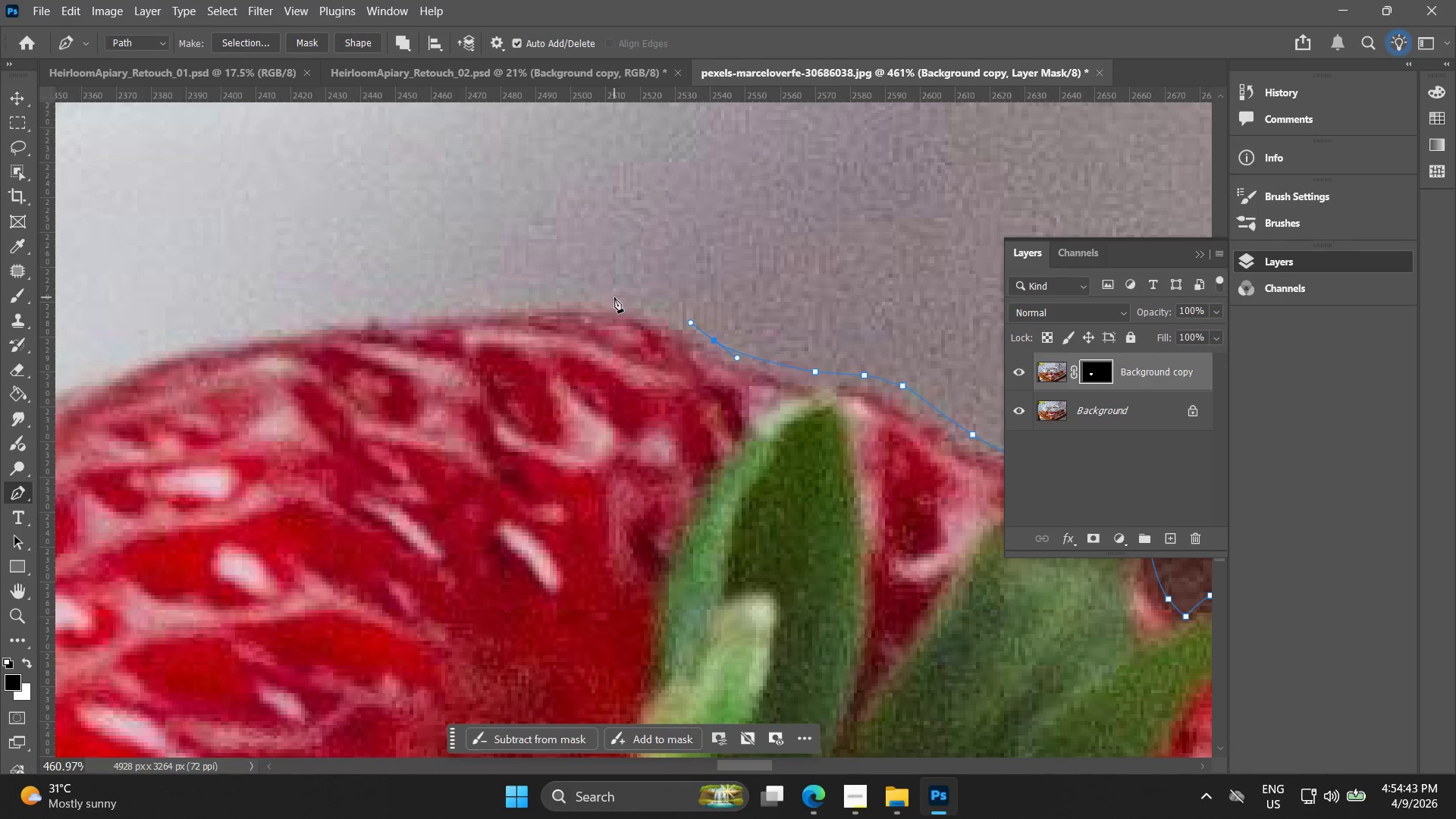 
left_click_drag(start_coordinate=[614, 297], to_coordinate=[569, 300])
 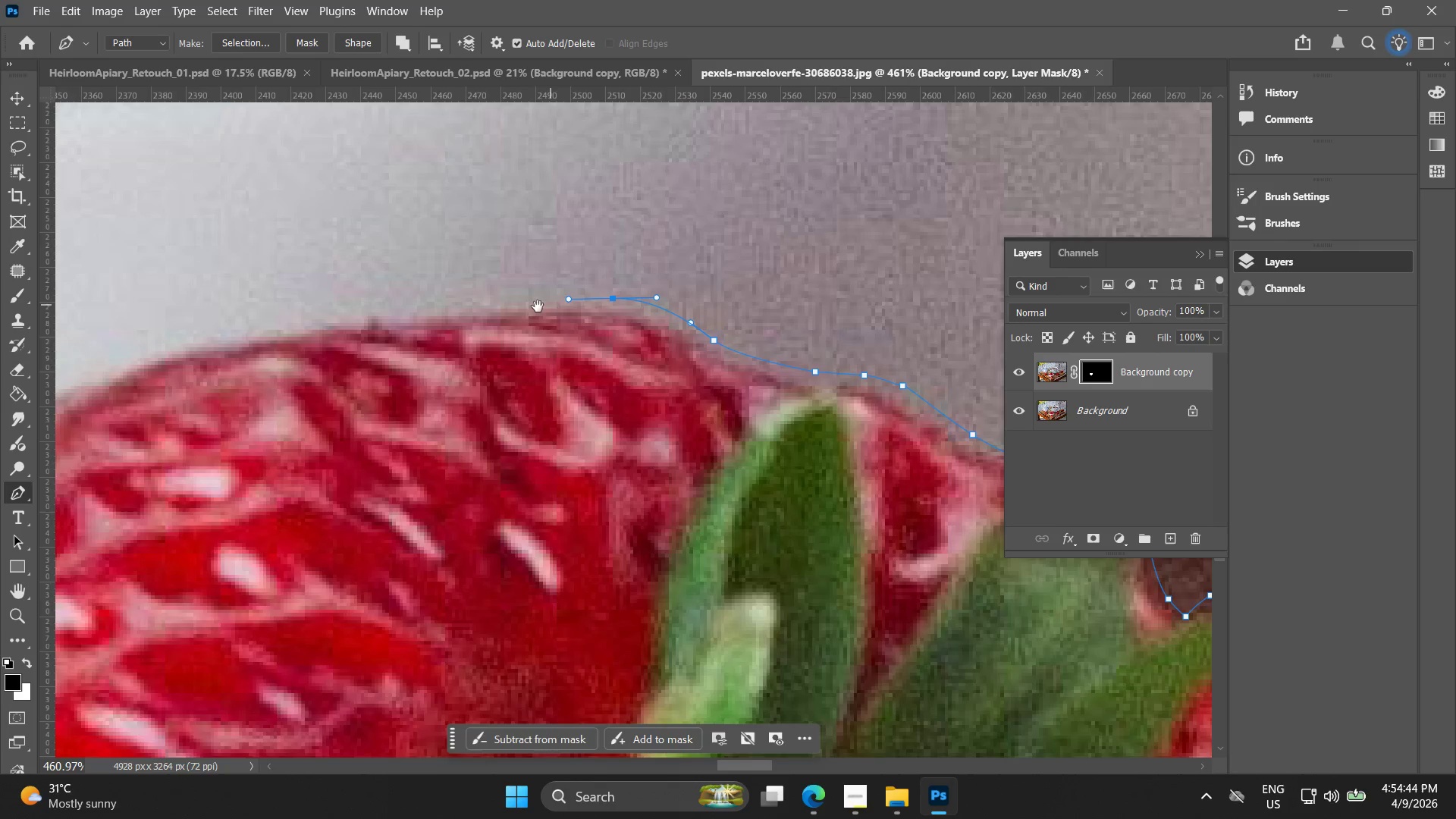 
hold_key(key=Space, duration=0.44)
 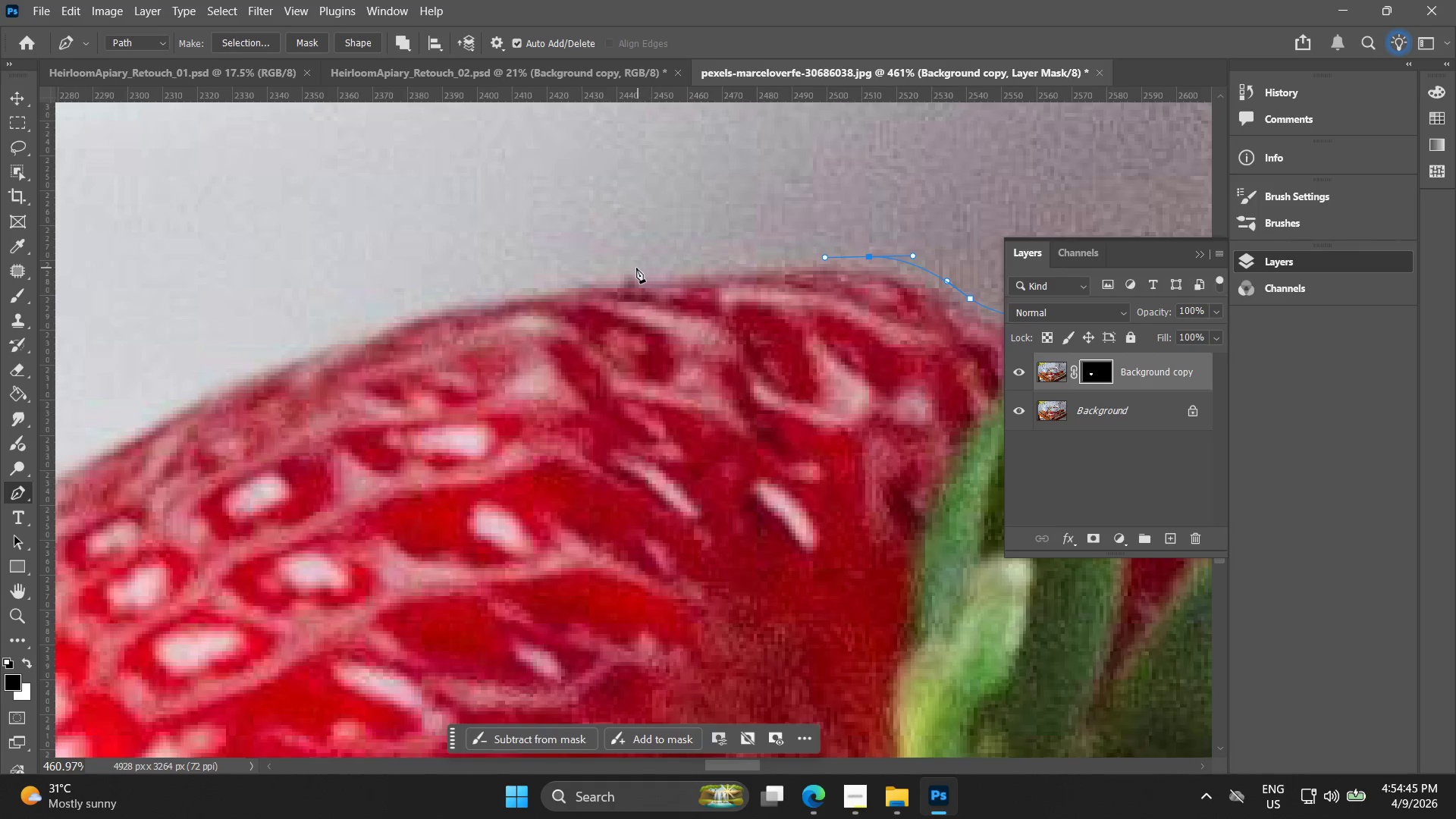 
left_click_drag(start_coordinate=[682, 289], to_coordinate=[938, 247])
 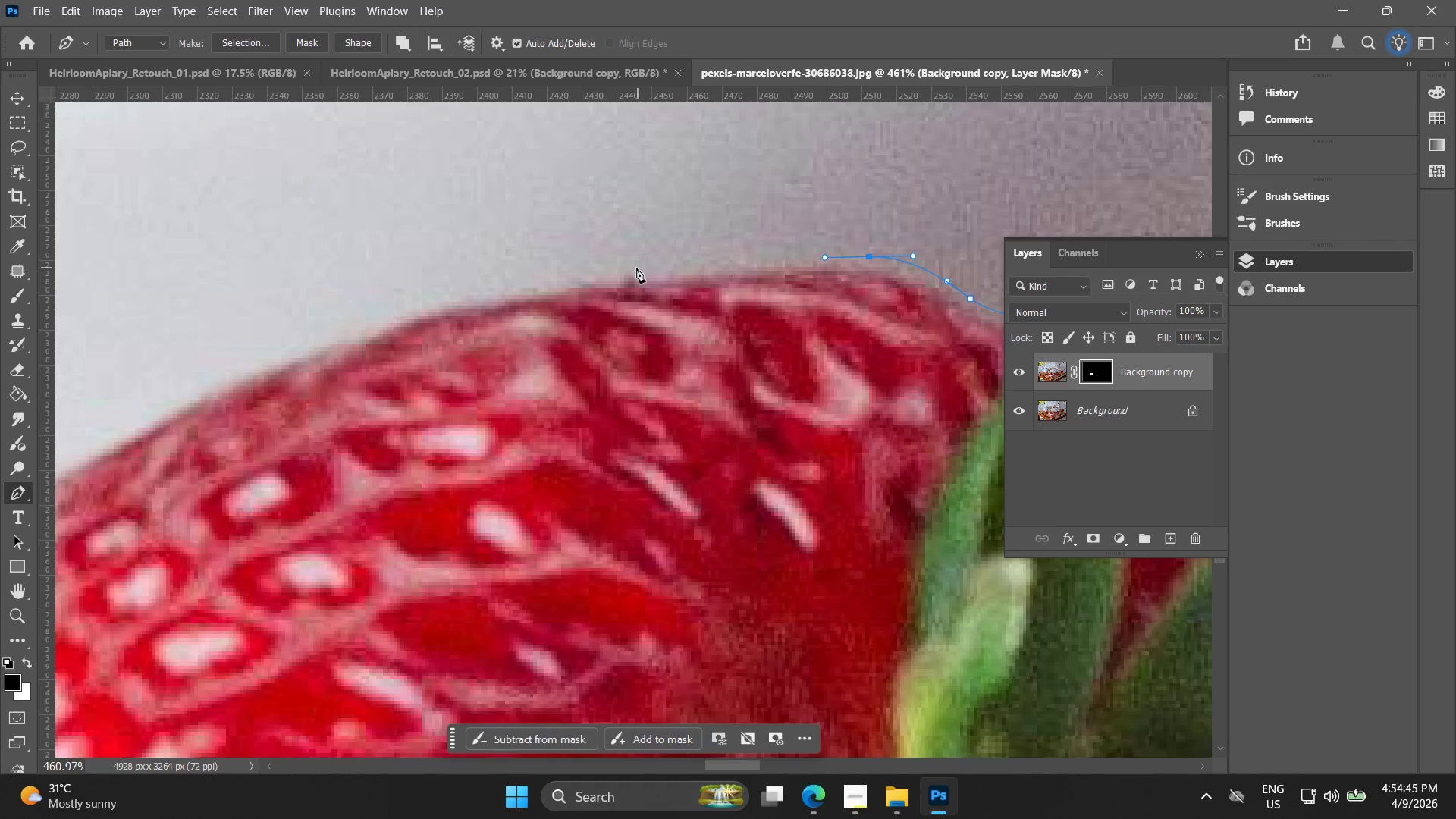 
left_click_drag(start_coordinate=[629, 268], to_coordinate=[626, 268])
 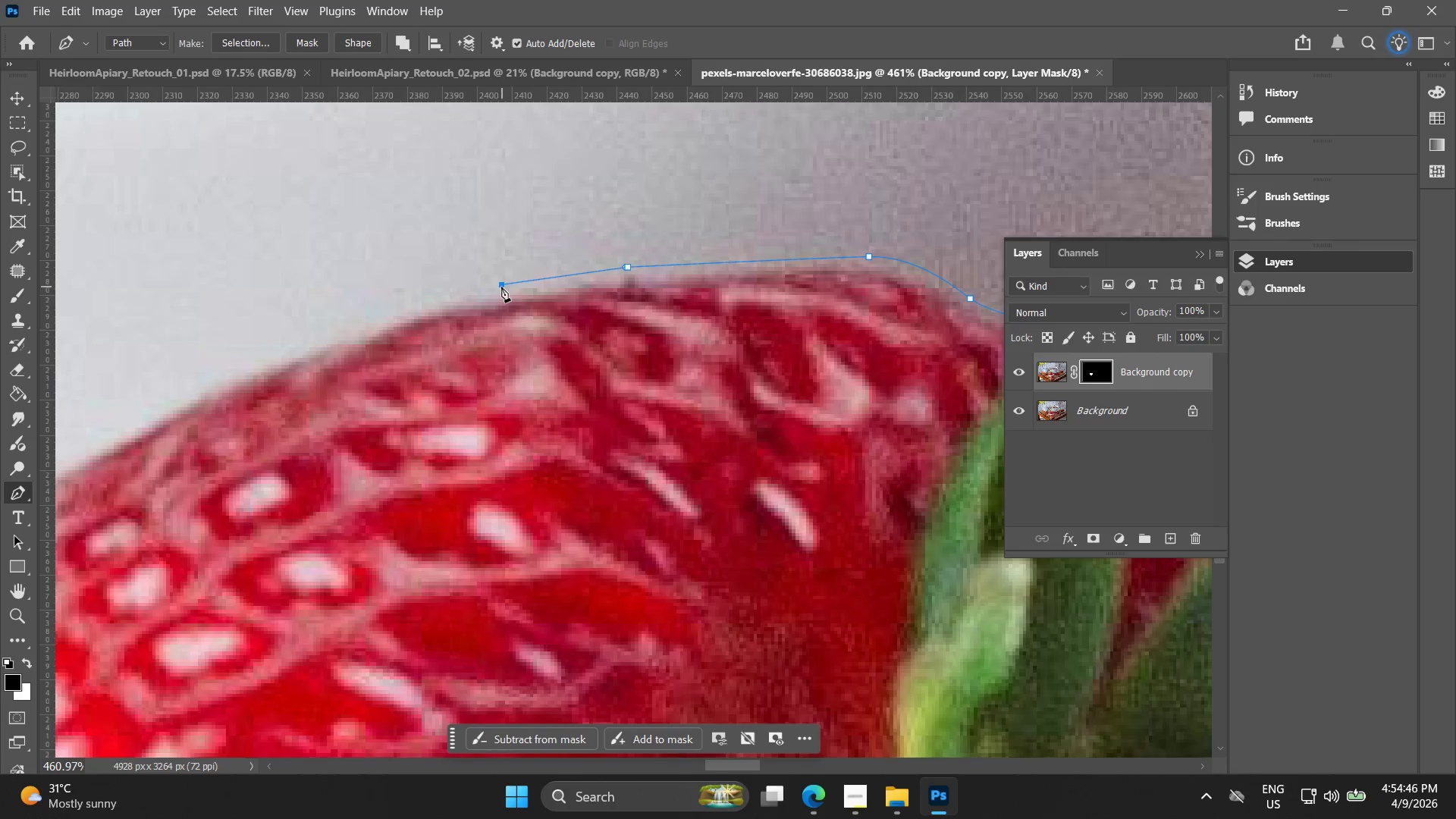 
hold_key(key=Space, duration=0.48)
 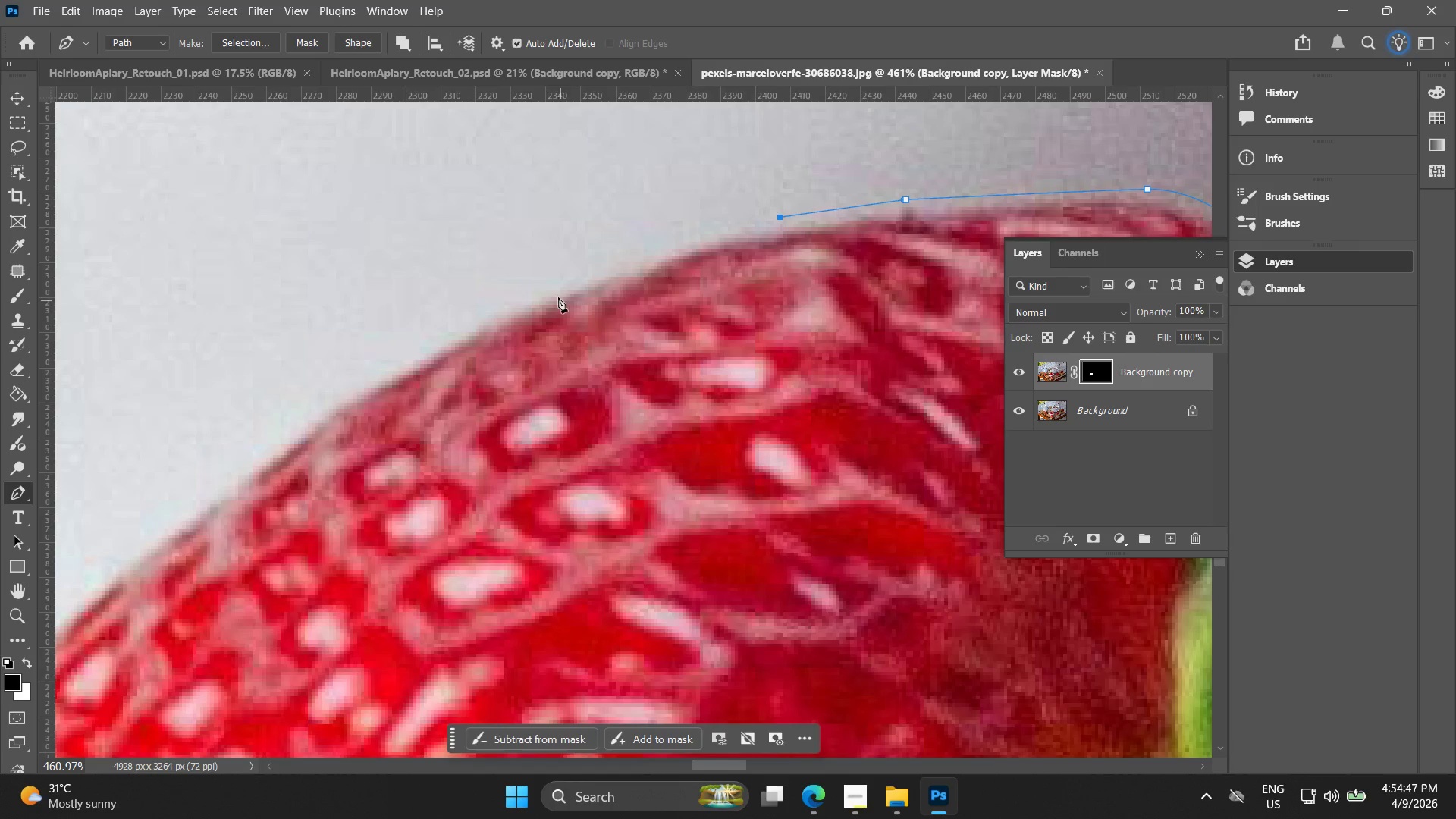 
left_click_drag(start_coordinate=[459, 304], to_coordinate=[737, 237])
 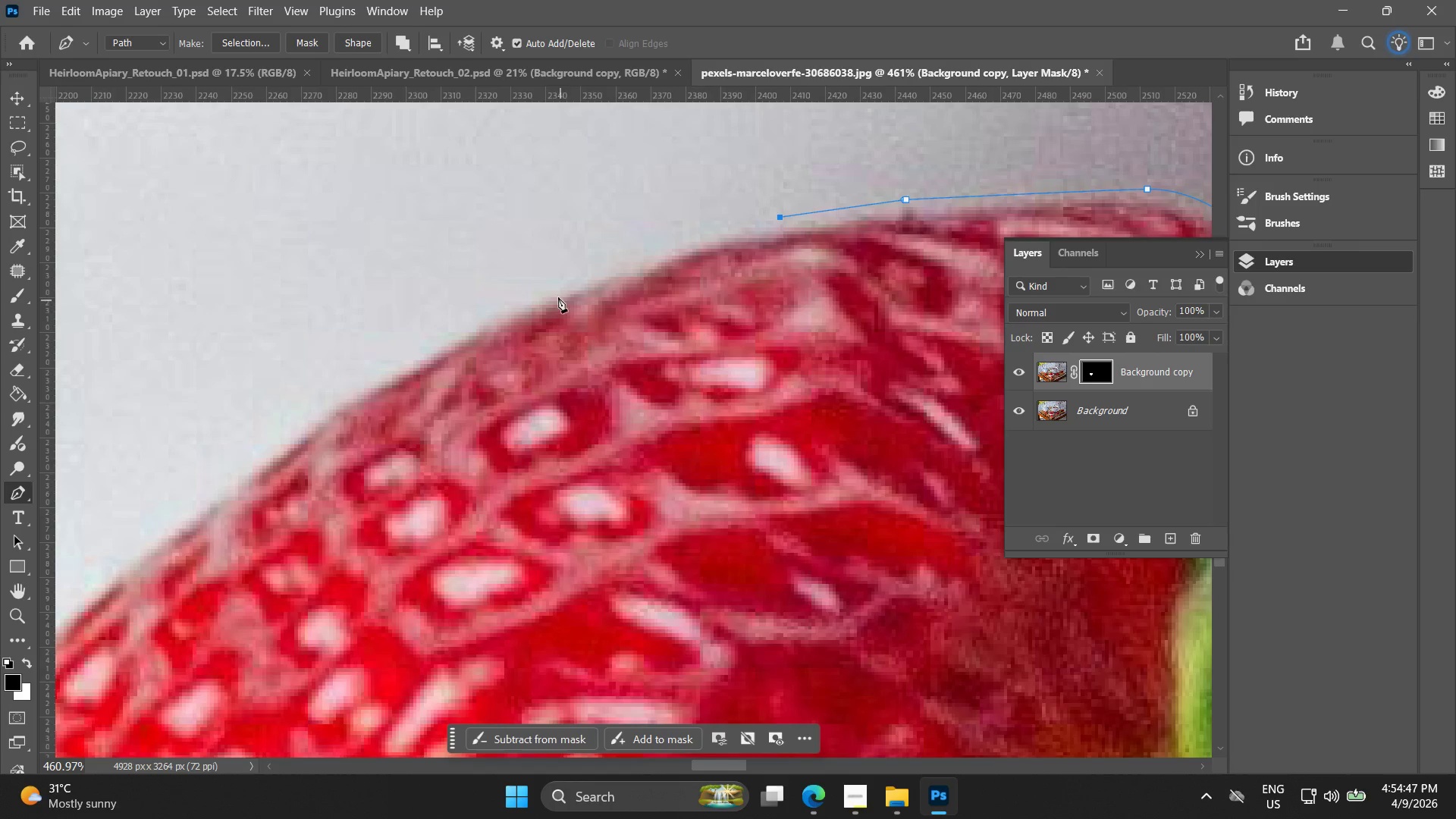 
left_click_drag(start_coordinate=[530, 284], to_coordinate=[513, 295])
 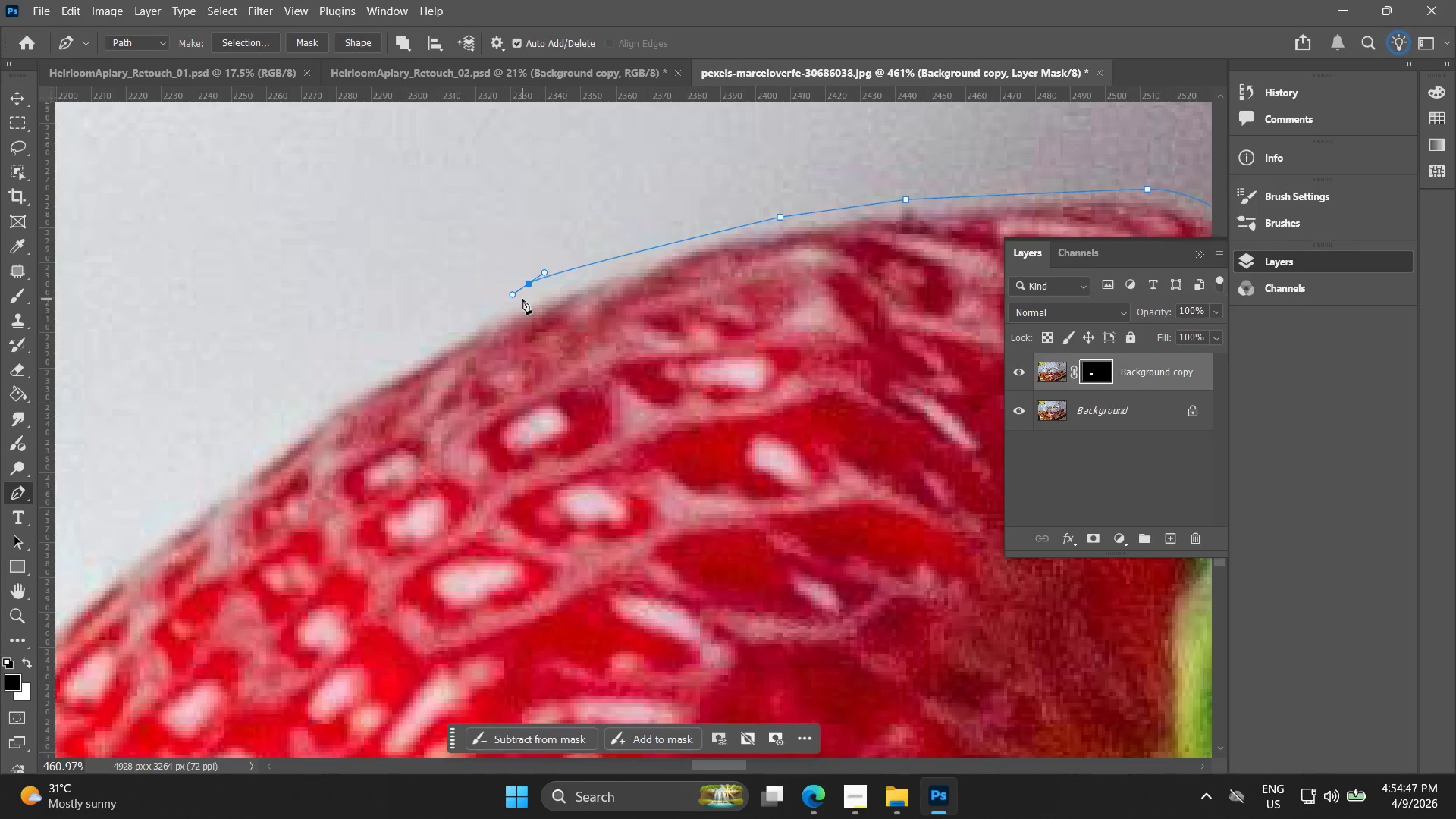 
key(Control+ControlLeft)
 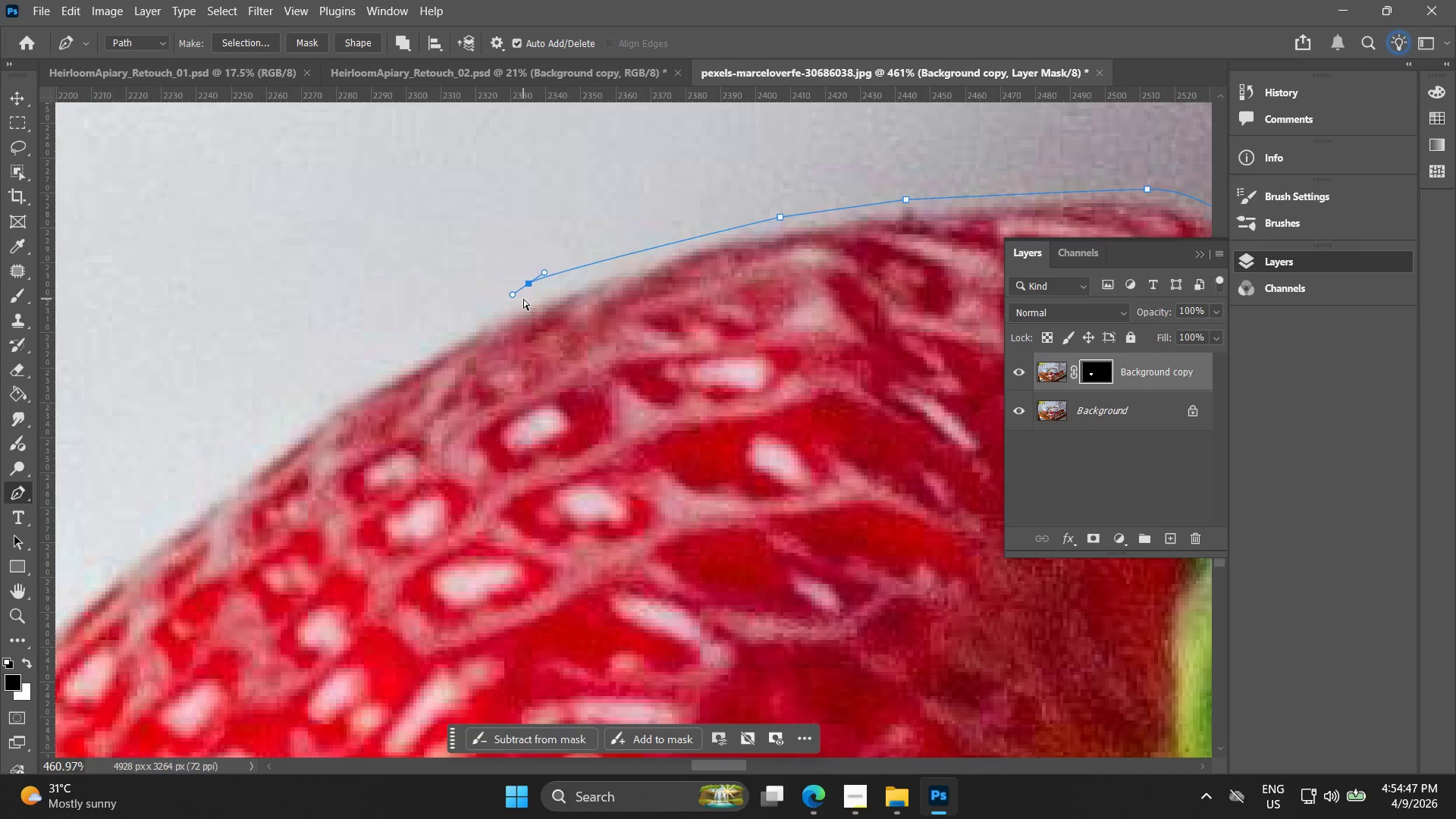 
key(Control+Z)
 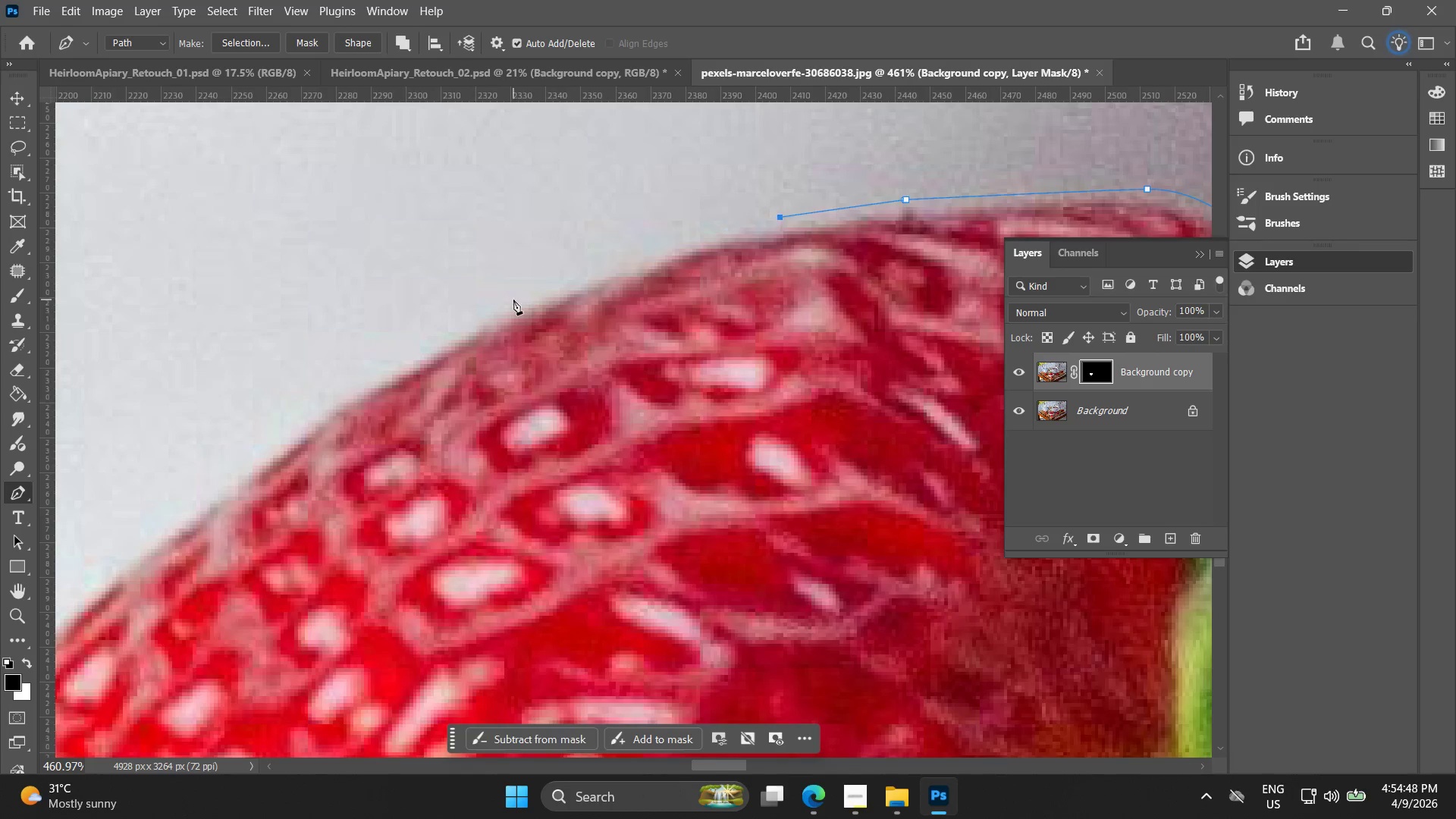 
left_click_drag(start_coordinate=[512, 301], to_coordinate=[418, 349])
 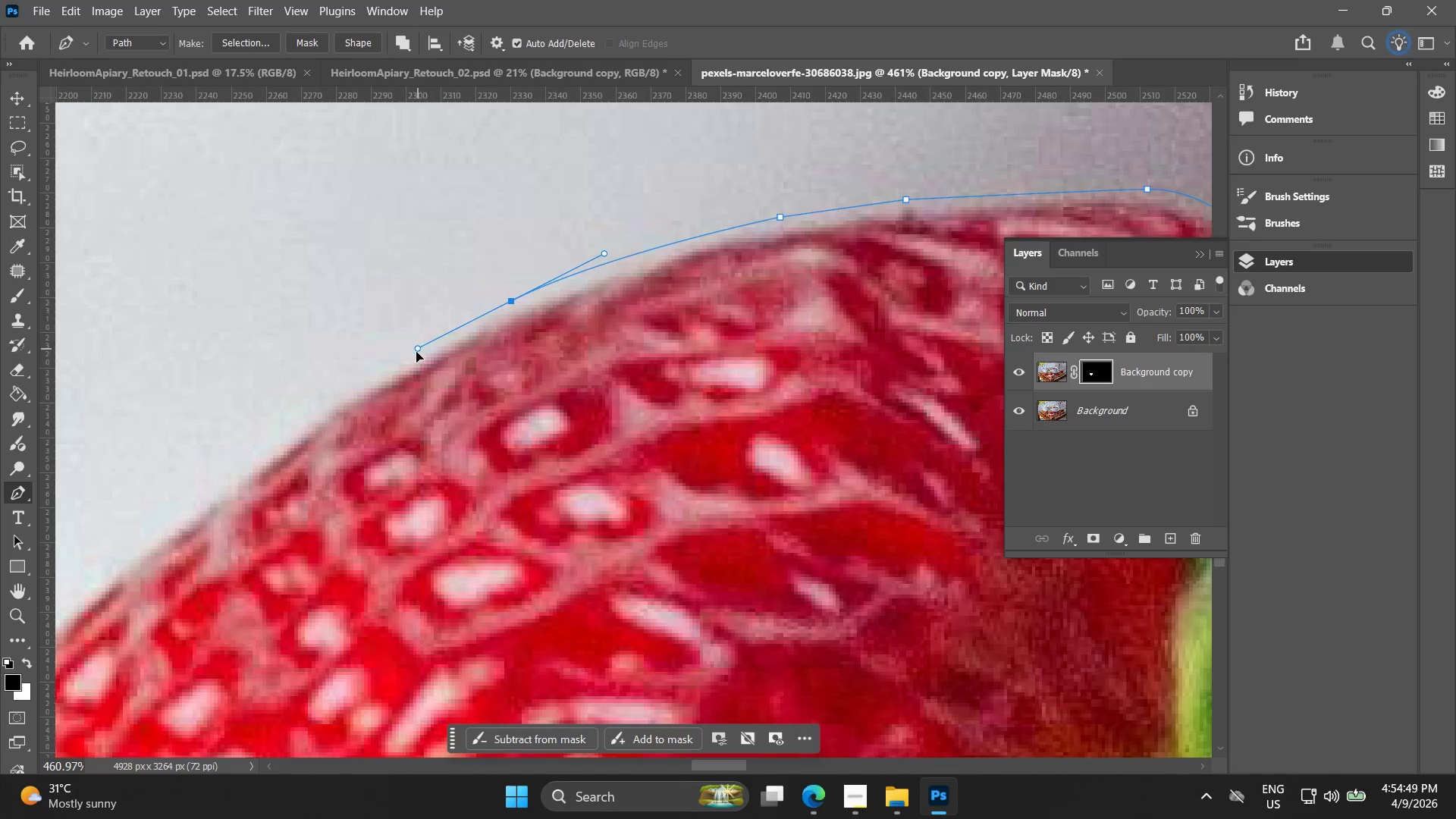 
hold_key(key=Space, duration=0.58)
 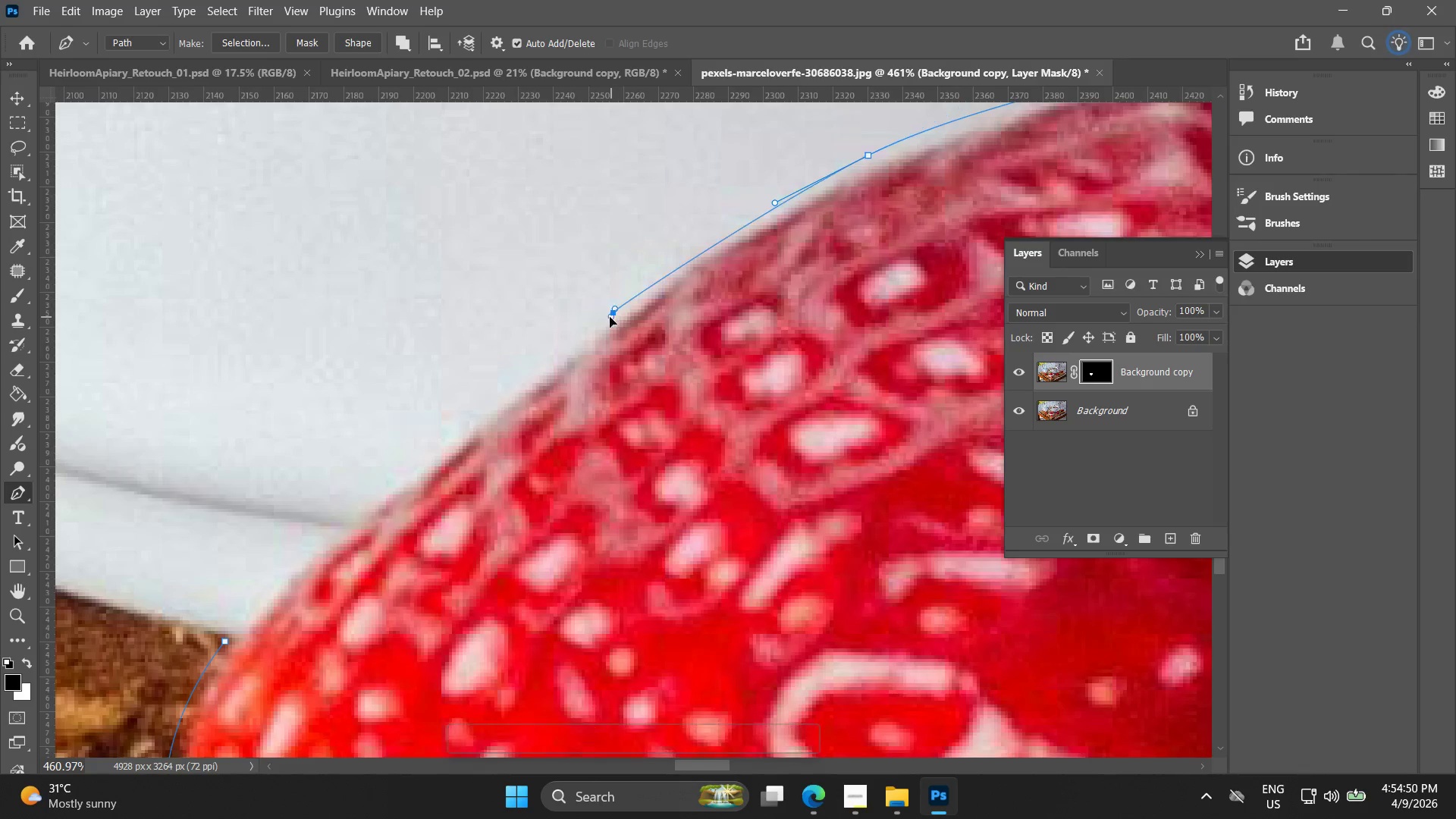 
left_click_drag(start_coordinate=[436, 352], to_coordinate=[793, 206])
 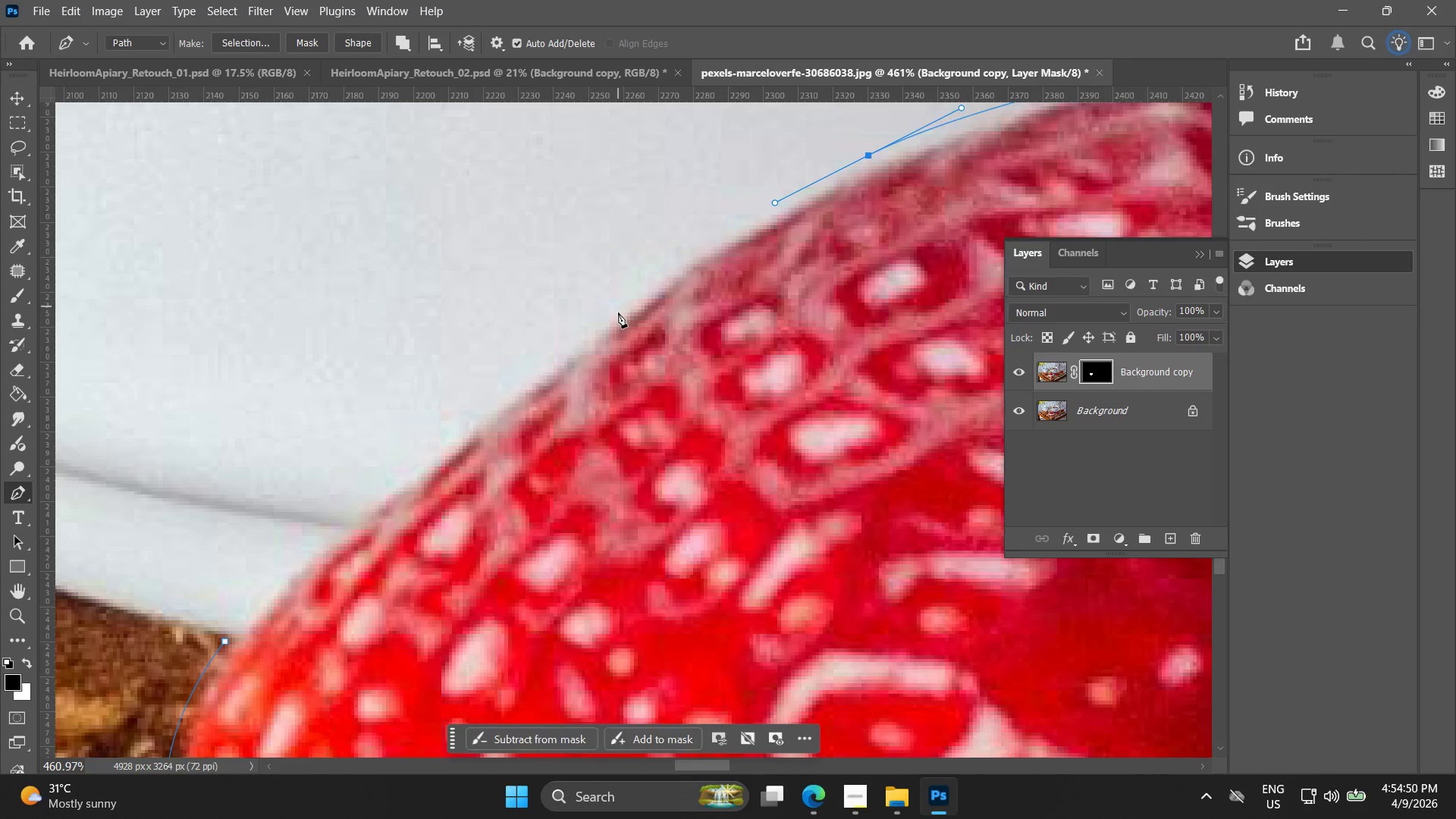 
left_click_drag(start_coordinate=[614, 315], to_coordinate=[576, 340])
 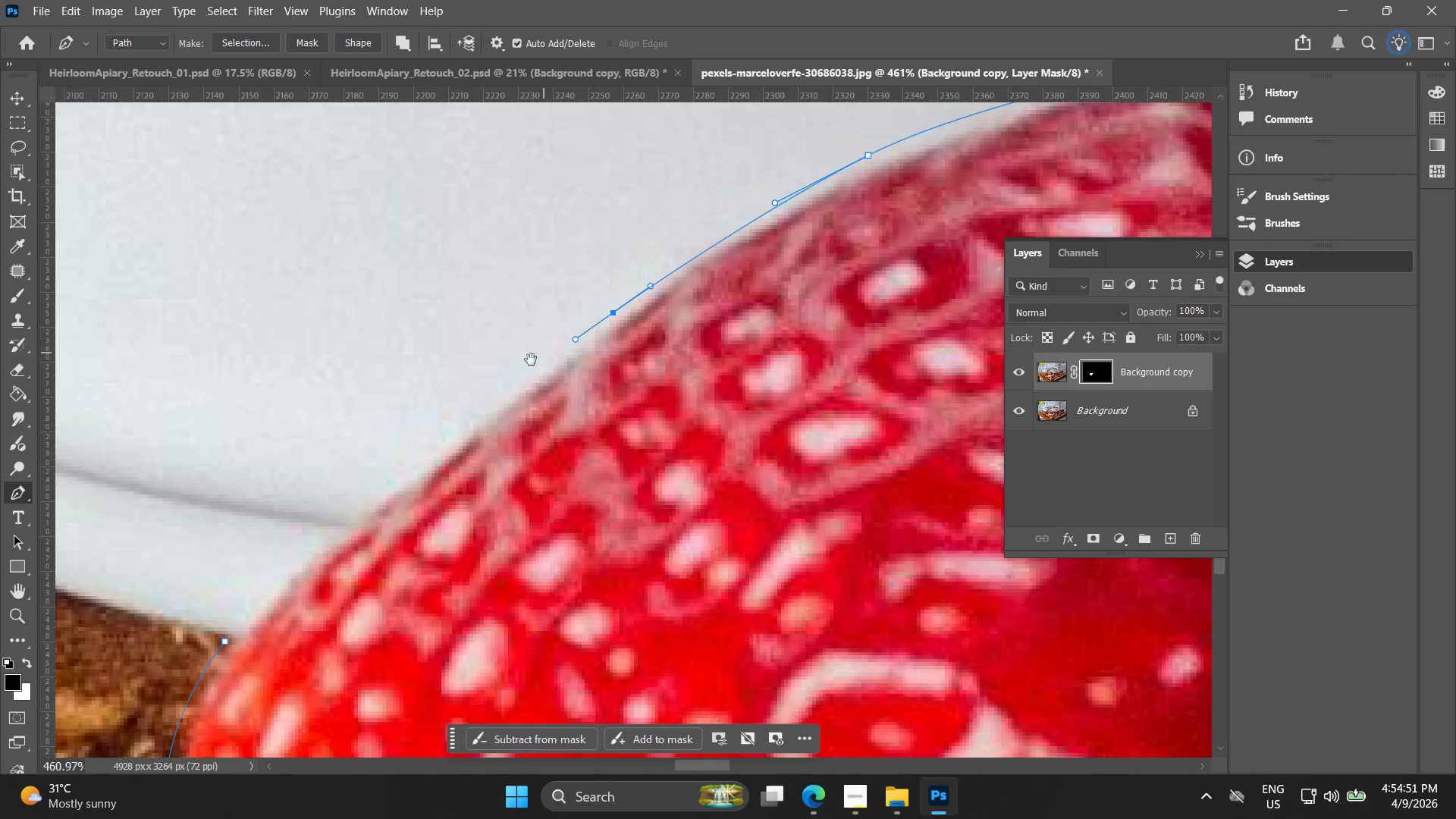 
hold_key(key=Space, duration=0.52)
 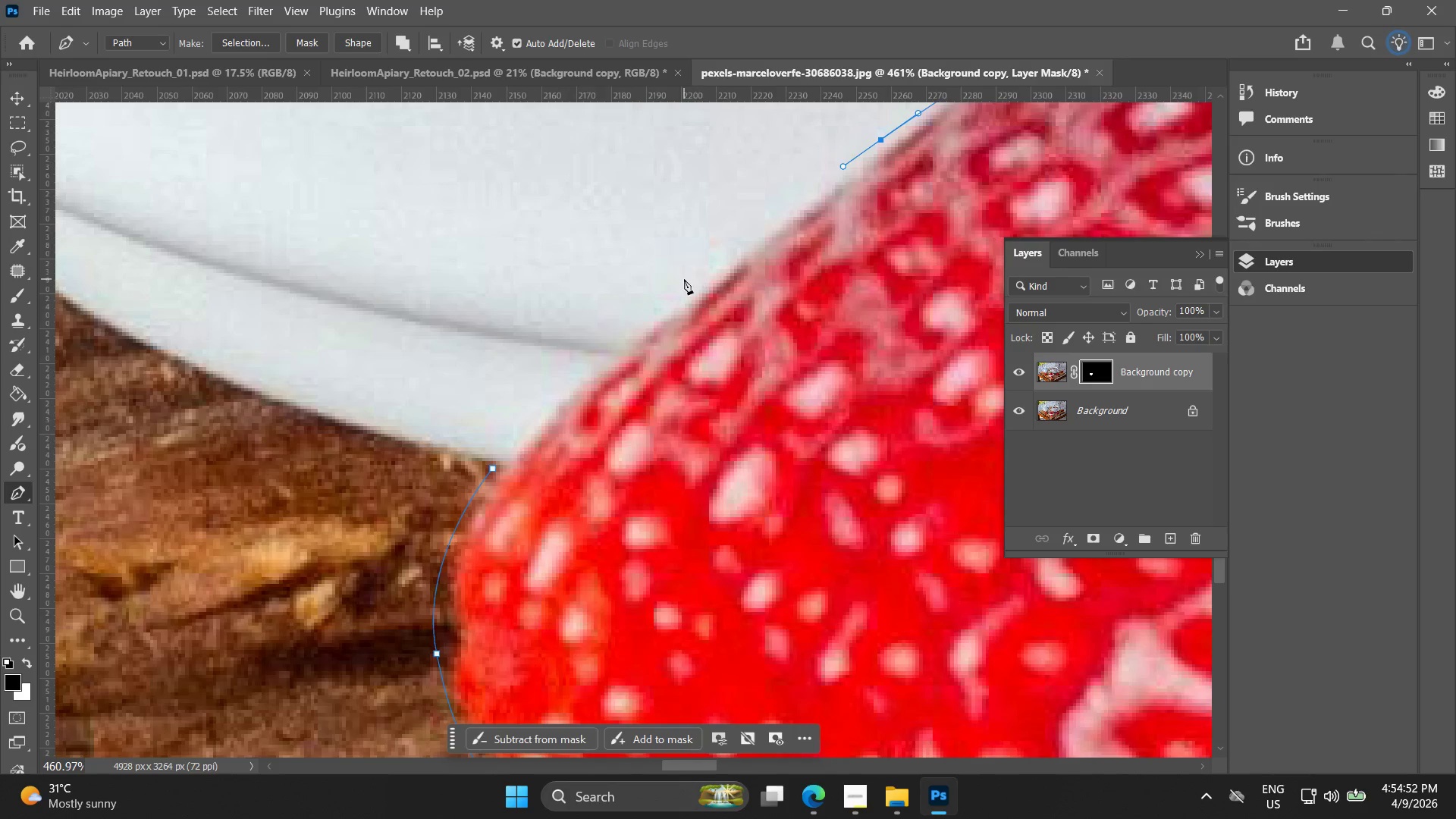 
left_click_drag(start_coordinate=[545, 354], to_coordinate=[813, 181])
 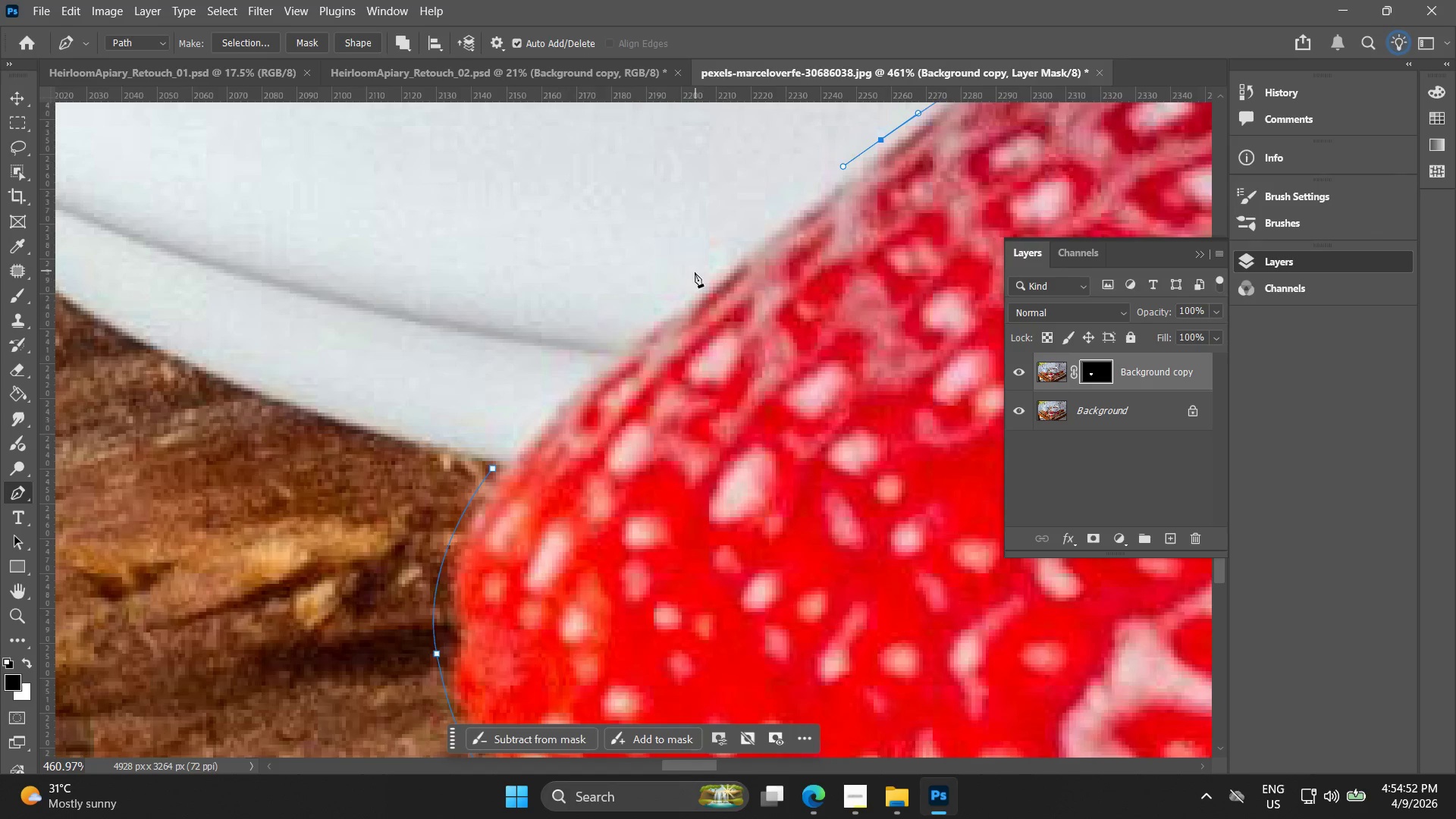 
left_click_drag(start_coordinate=[684, 279], to_coordinate=[654, 312])
 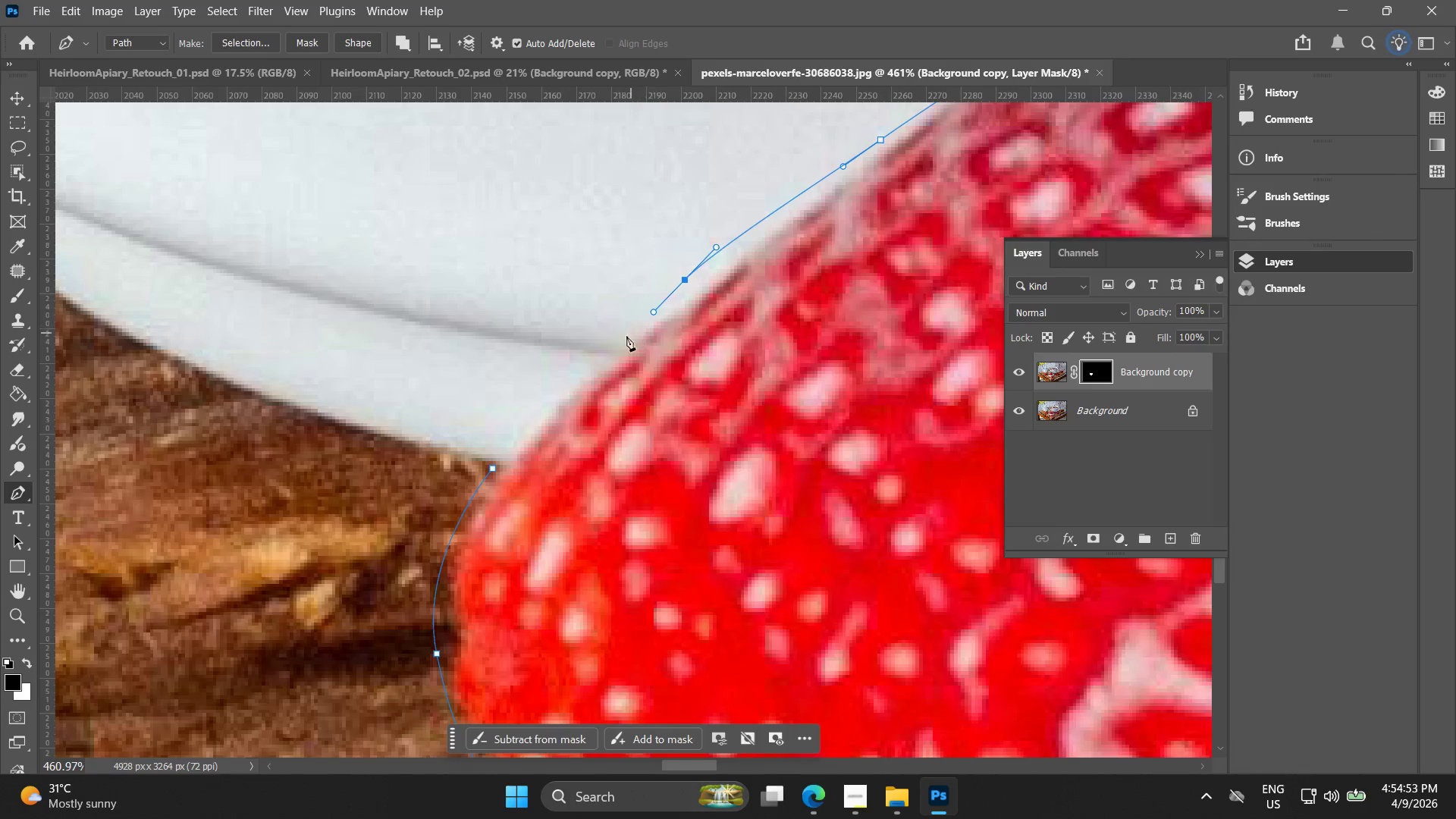 
left_click_drag(start_coordinate=[623, 344], to_coordinate=[615, 351])
 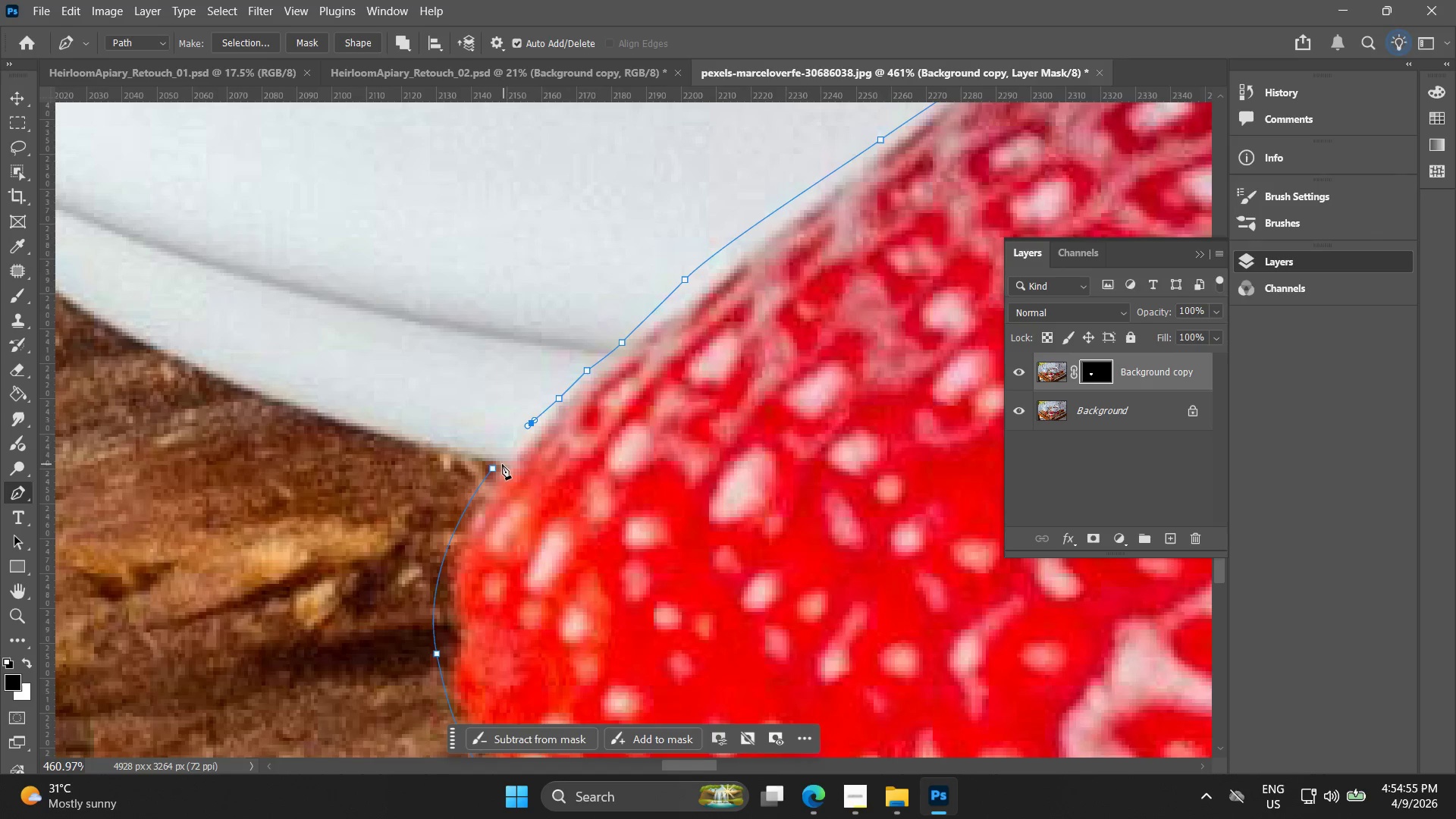 
left_click([496, 469])
 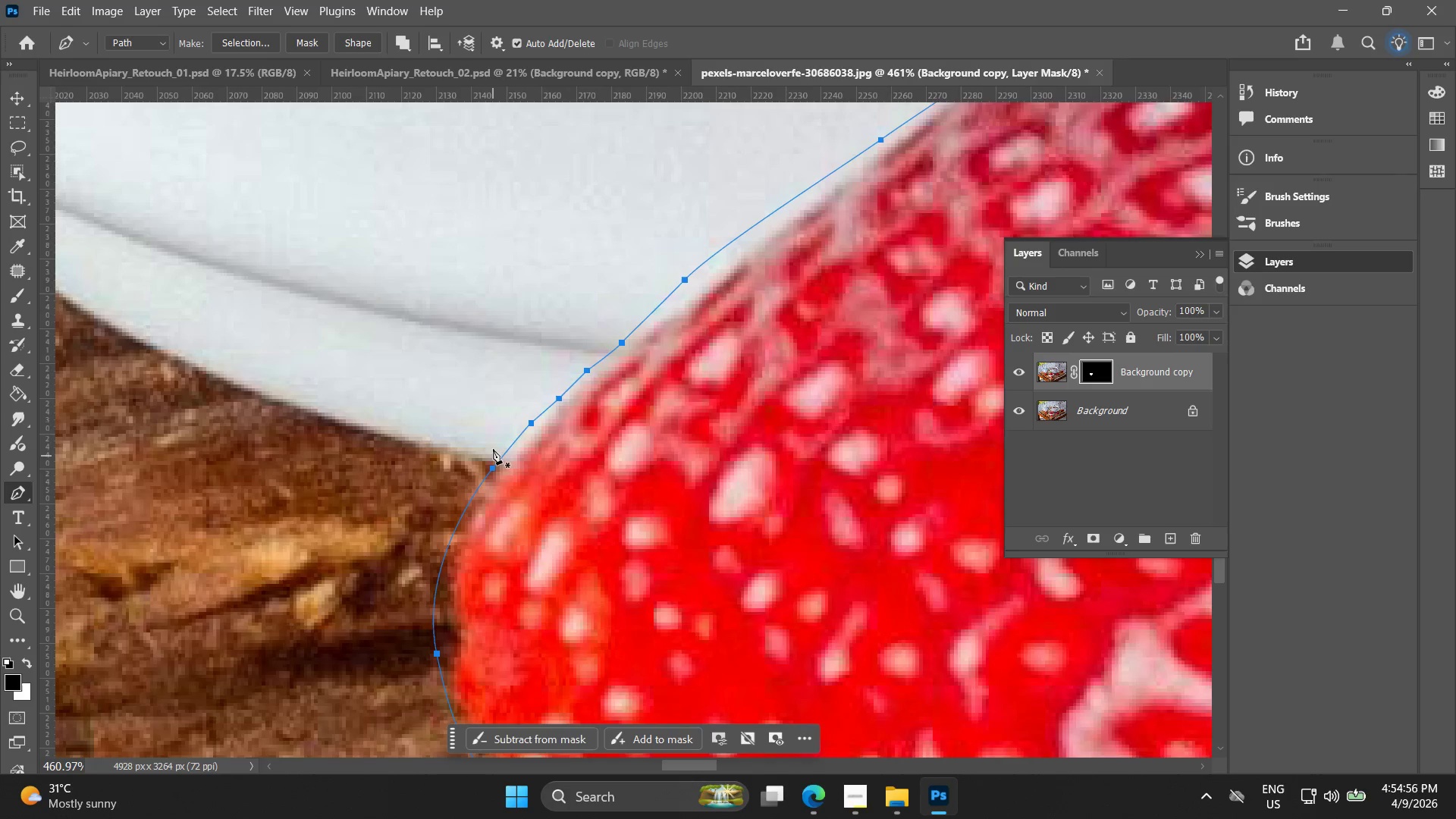 
hold_key(key=AltLeft, duration=1.12)
 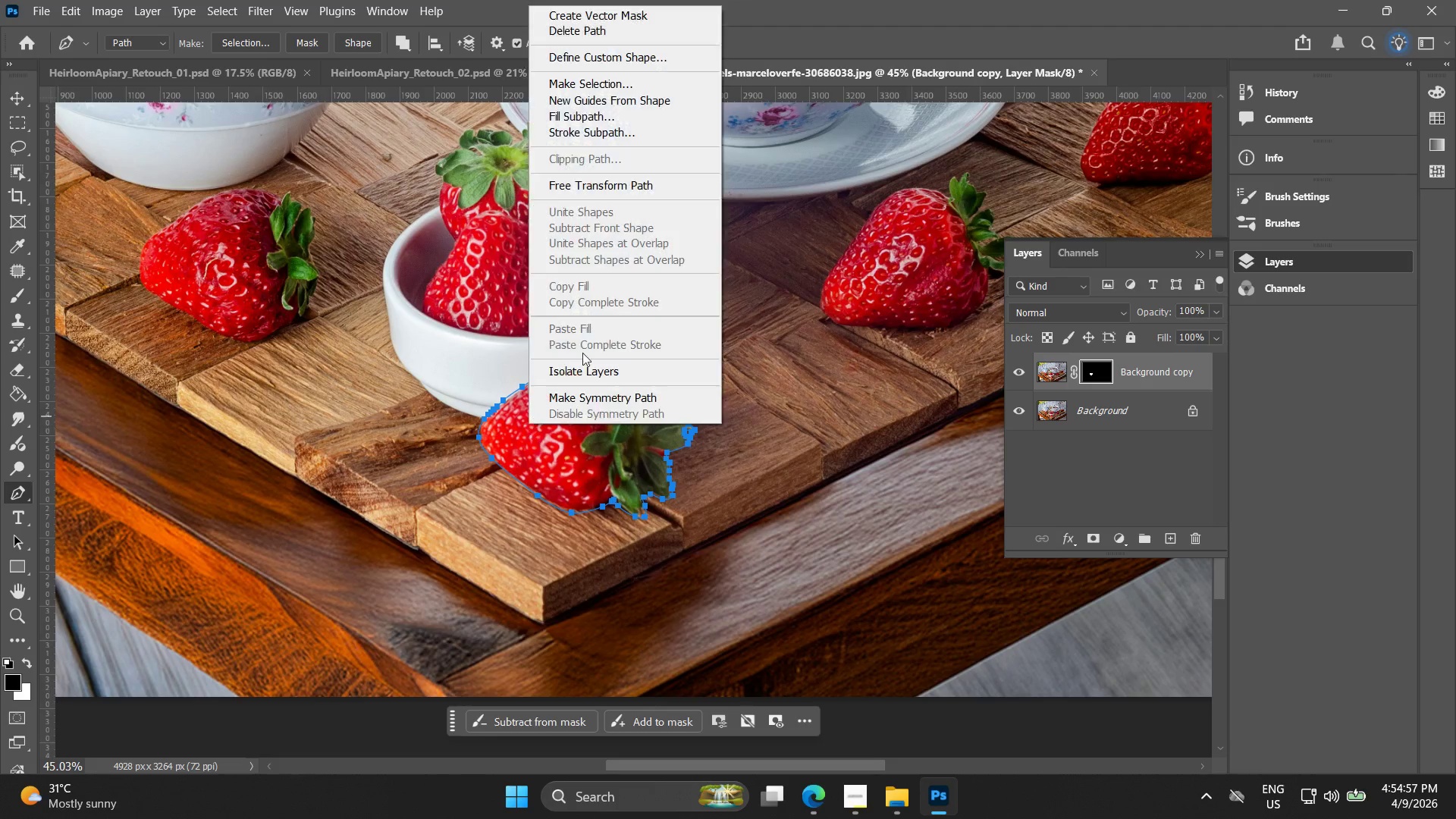 
right_click([529, 425])
 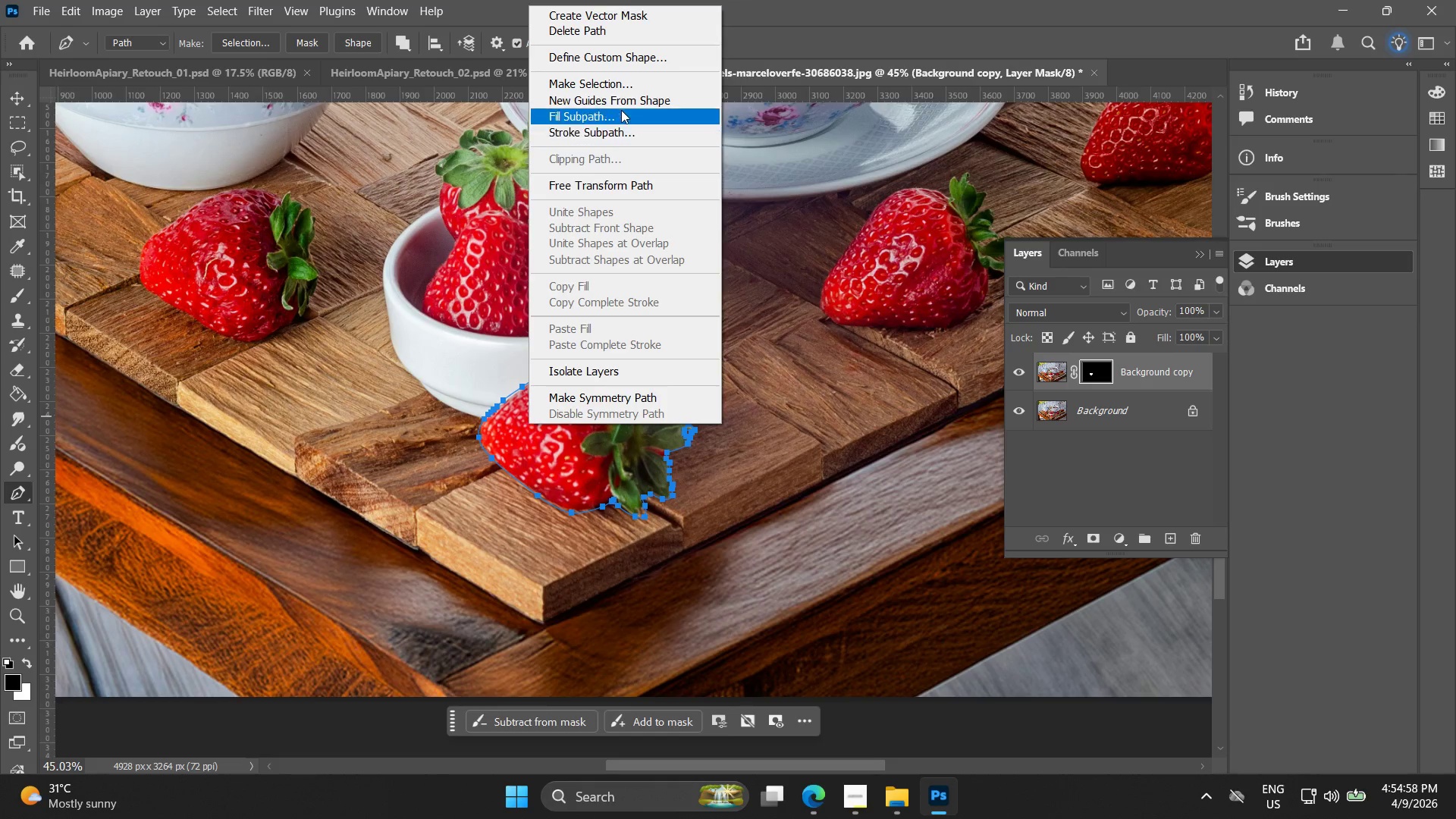 
scroll: coordinate [482, 416], scroll_direction: down, amount: 25.0
 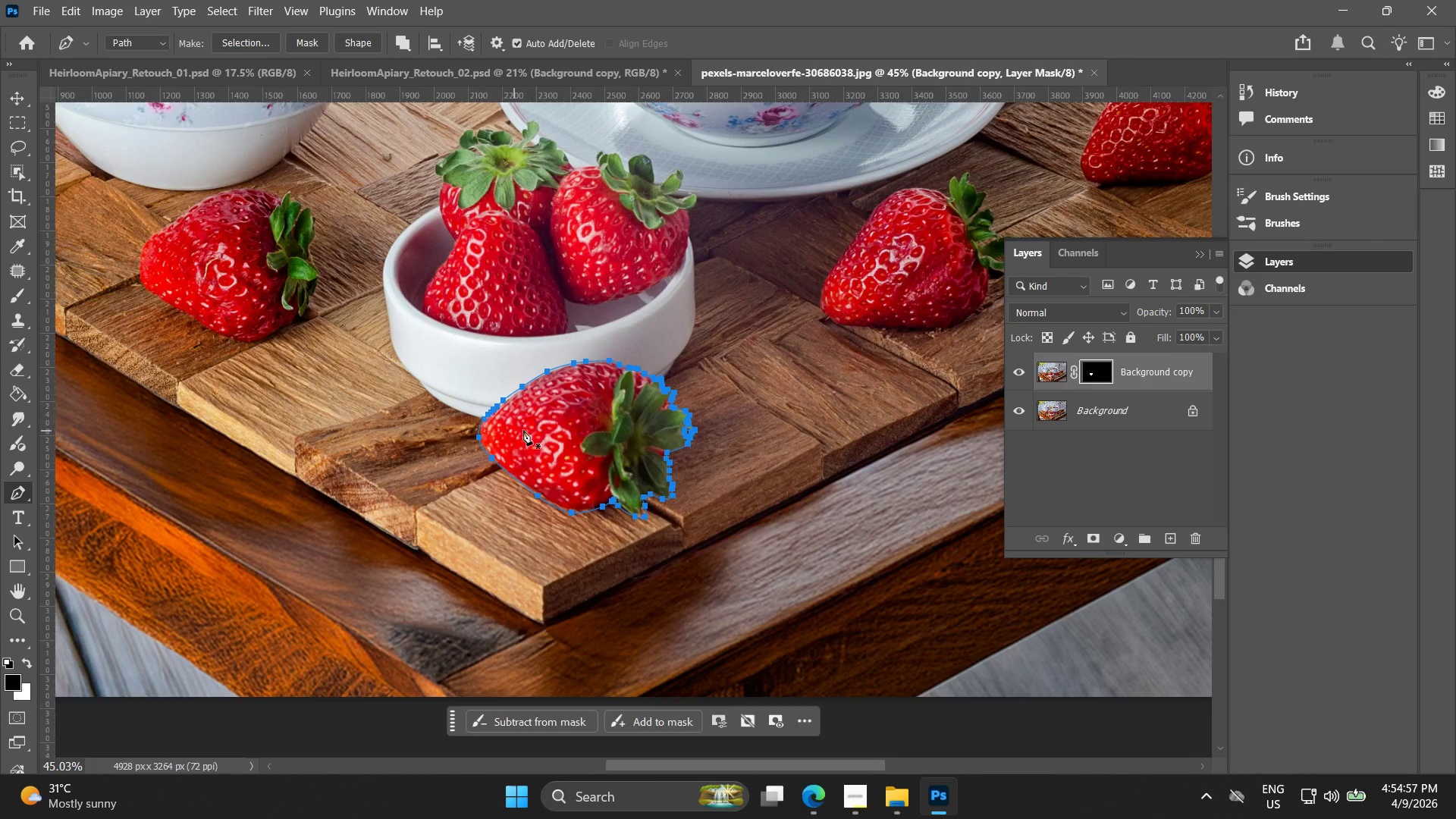 
left_click([618, 80])
 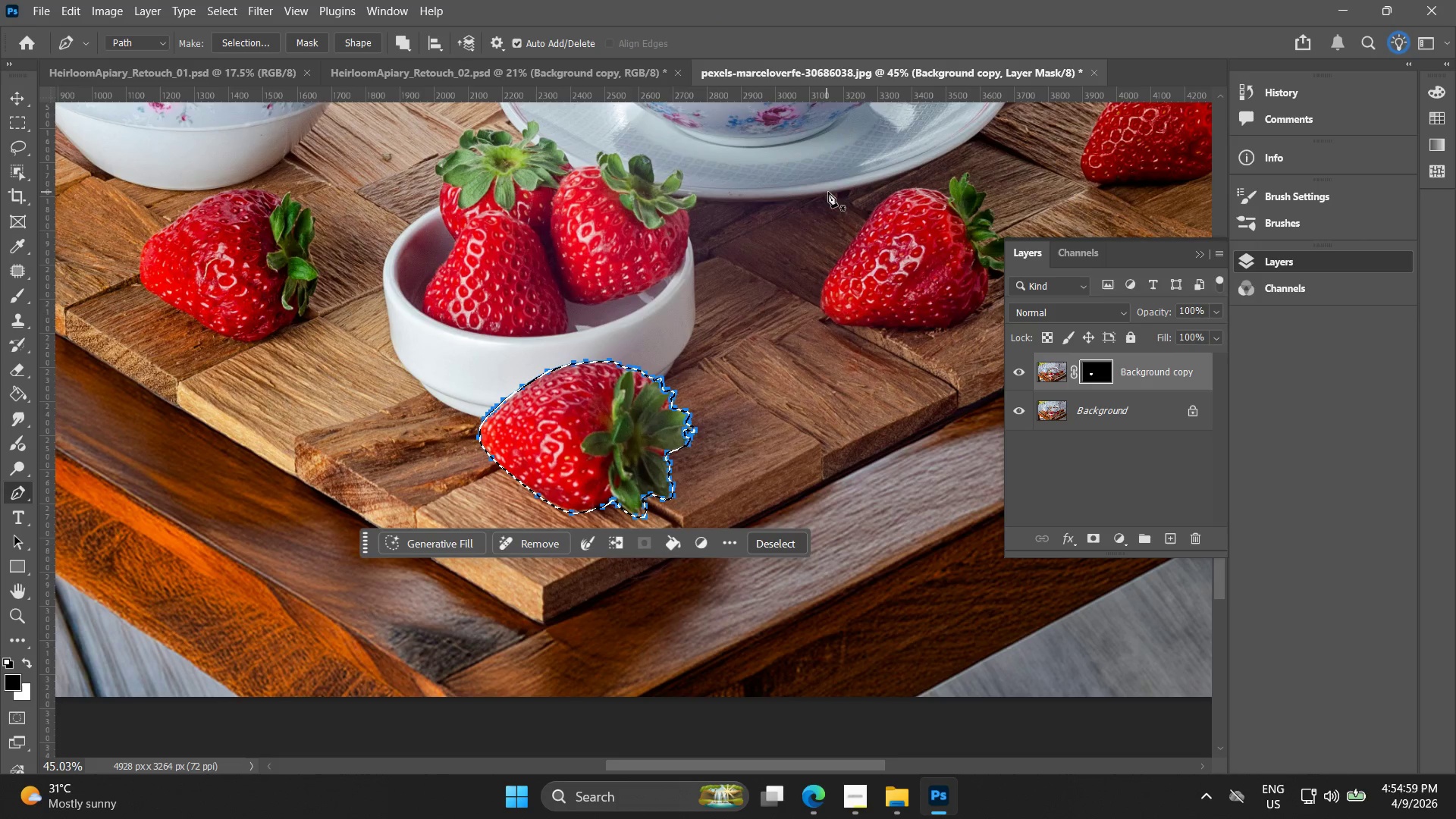 
key(Control+J)
 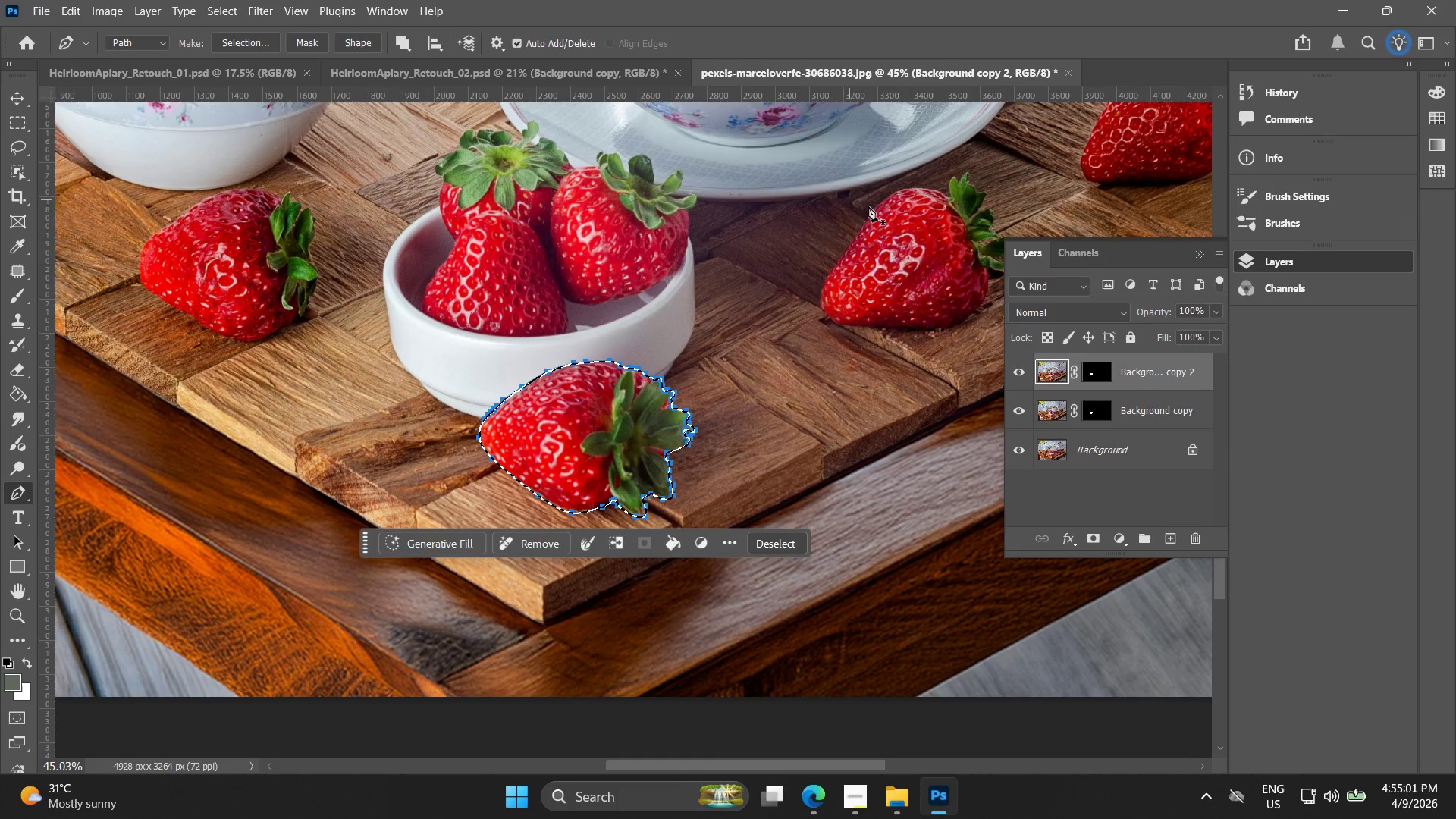 
key(Control+Z)
 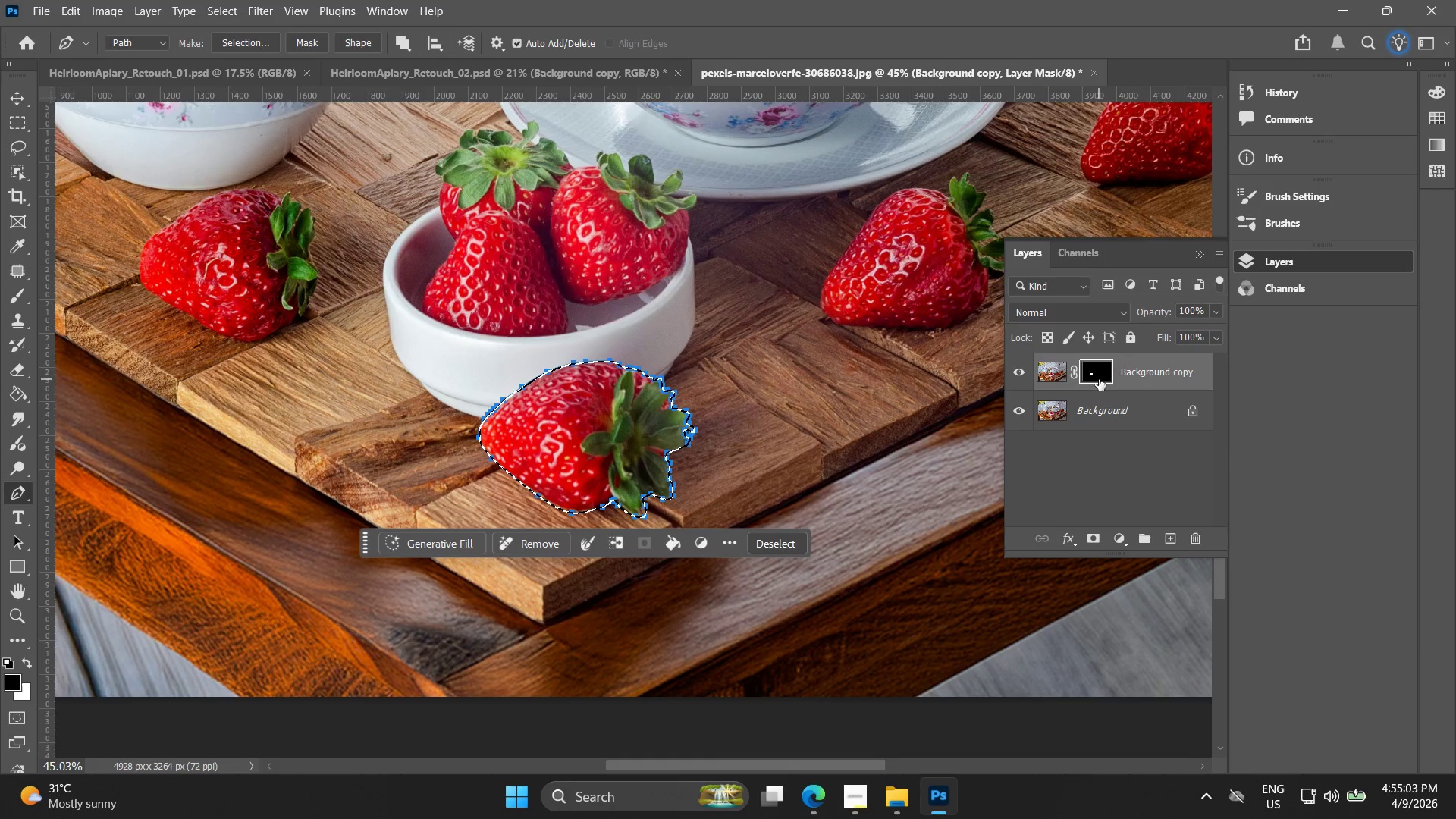 
left_click_drag(start_coordinate=[1099, 379], to_coordinate=[1102, 386])
 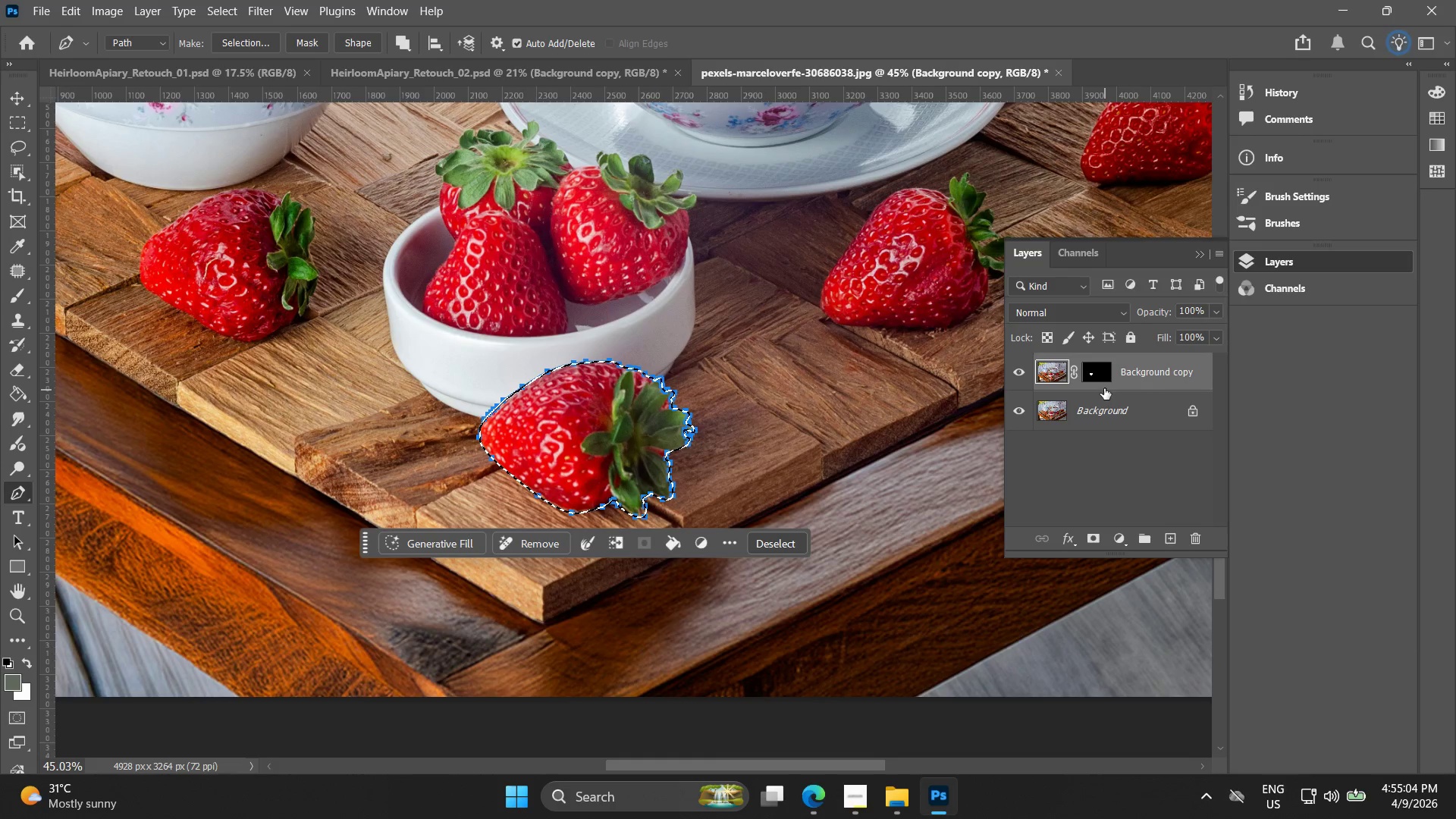 
left_click([1100, 381])
 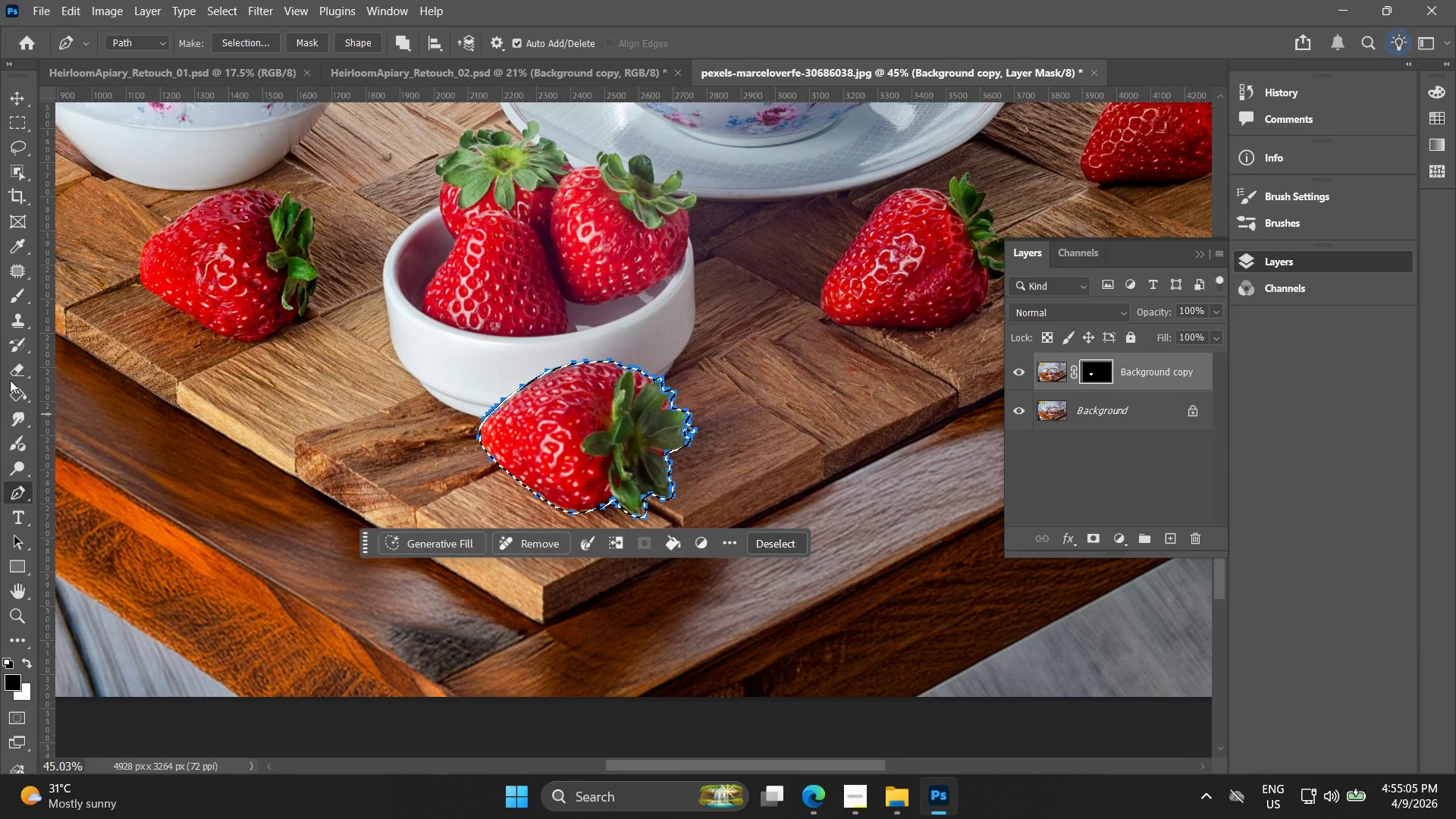 
left_click([14, 392])
 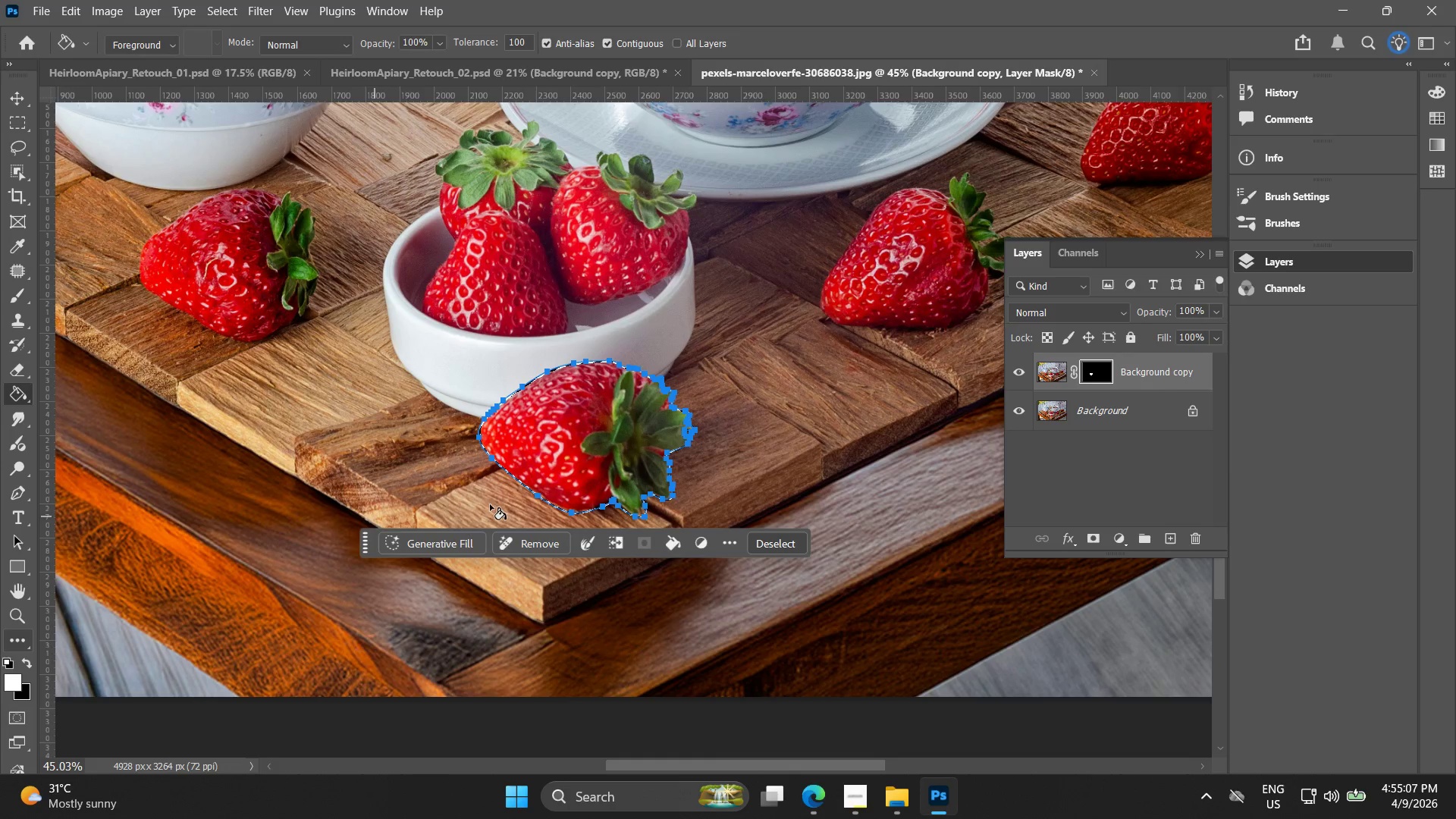 
left_click([590, 443])
 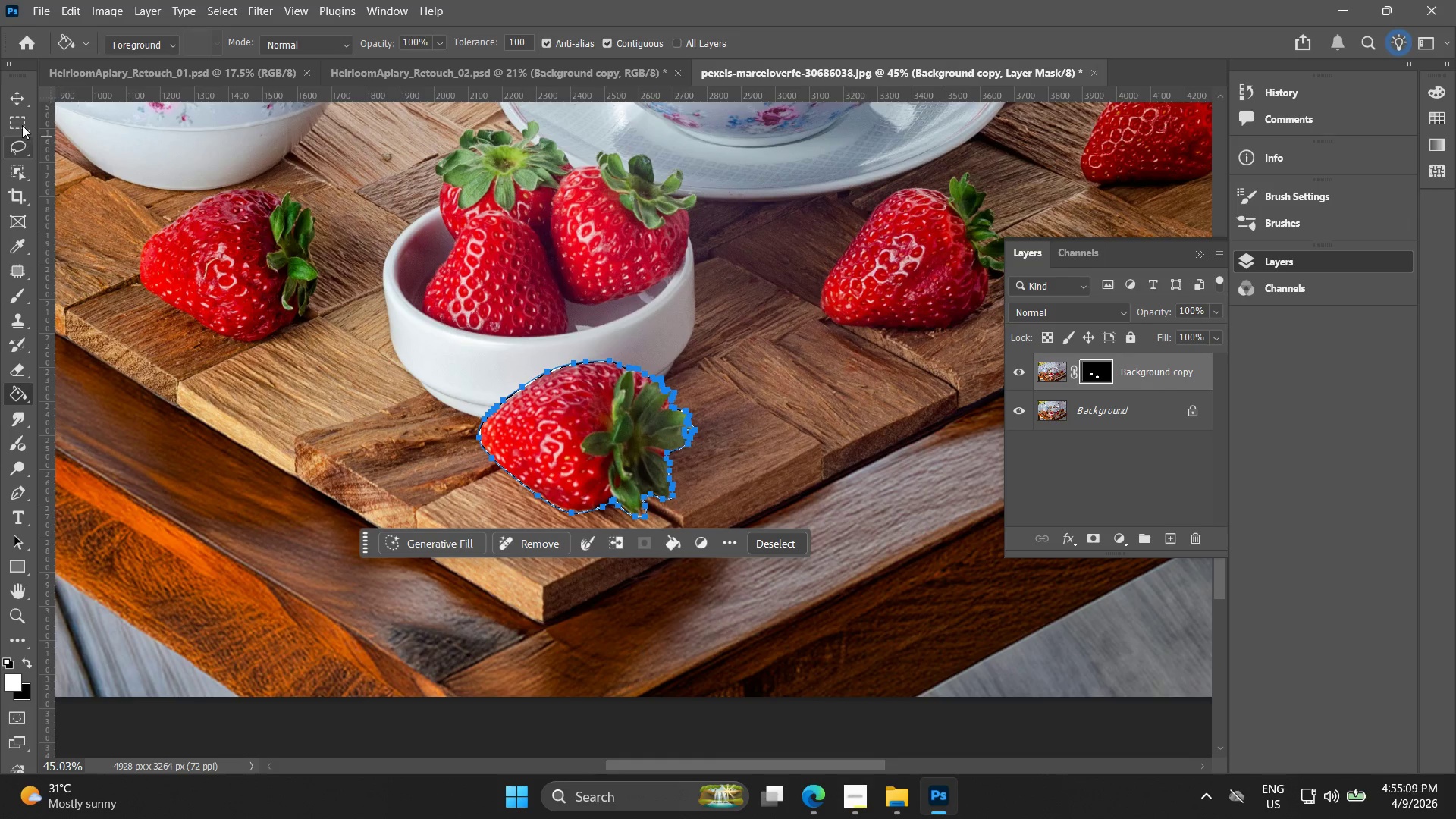 
double_click([379, 345])
 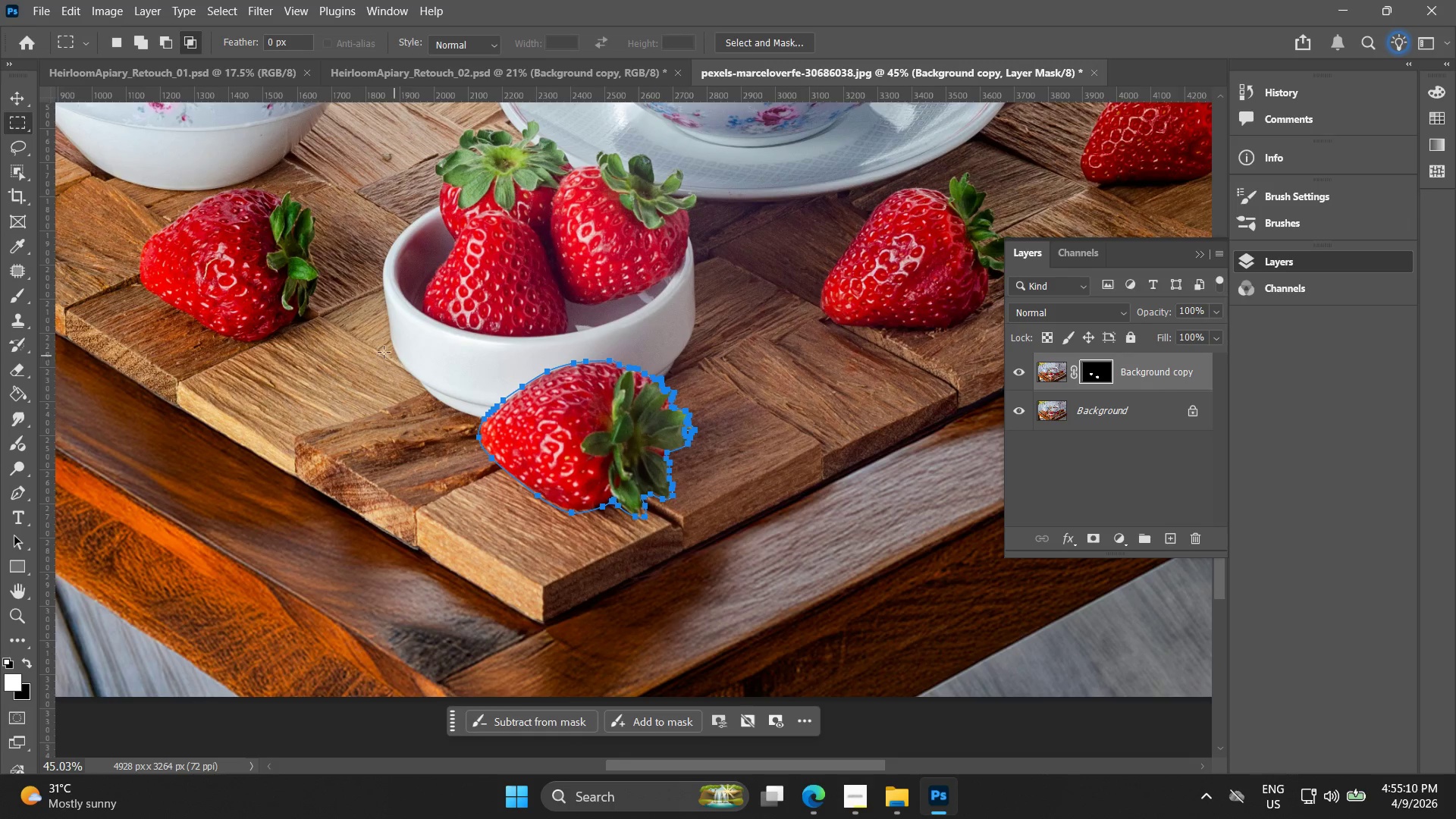 
left_click([324, 331])
 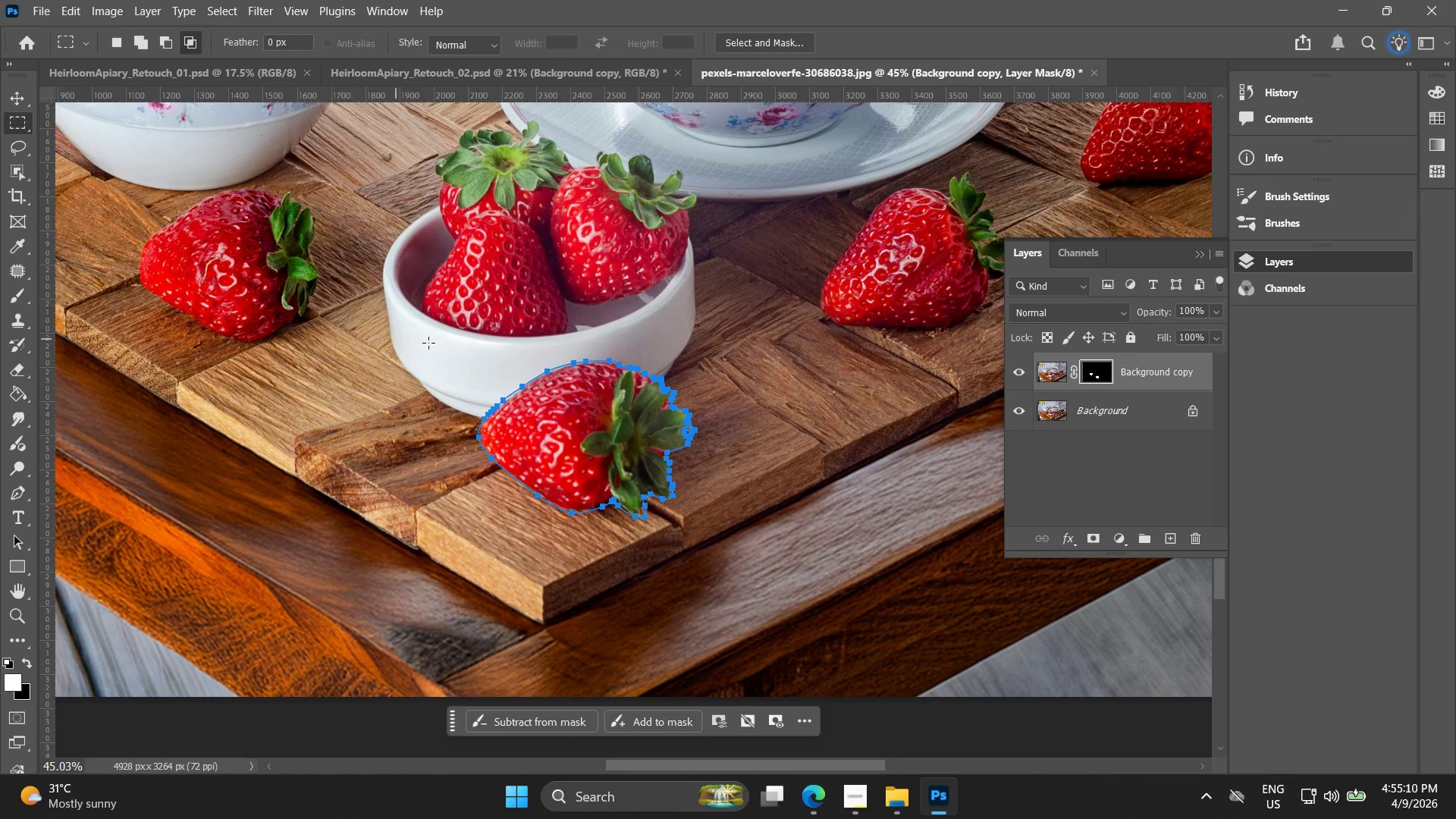 
key(Alt+AltLeft)
 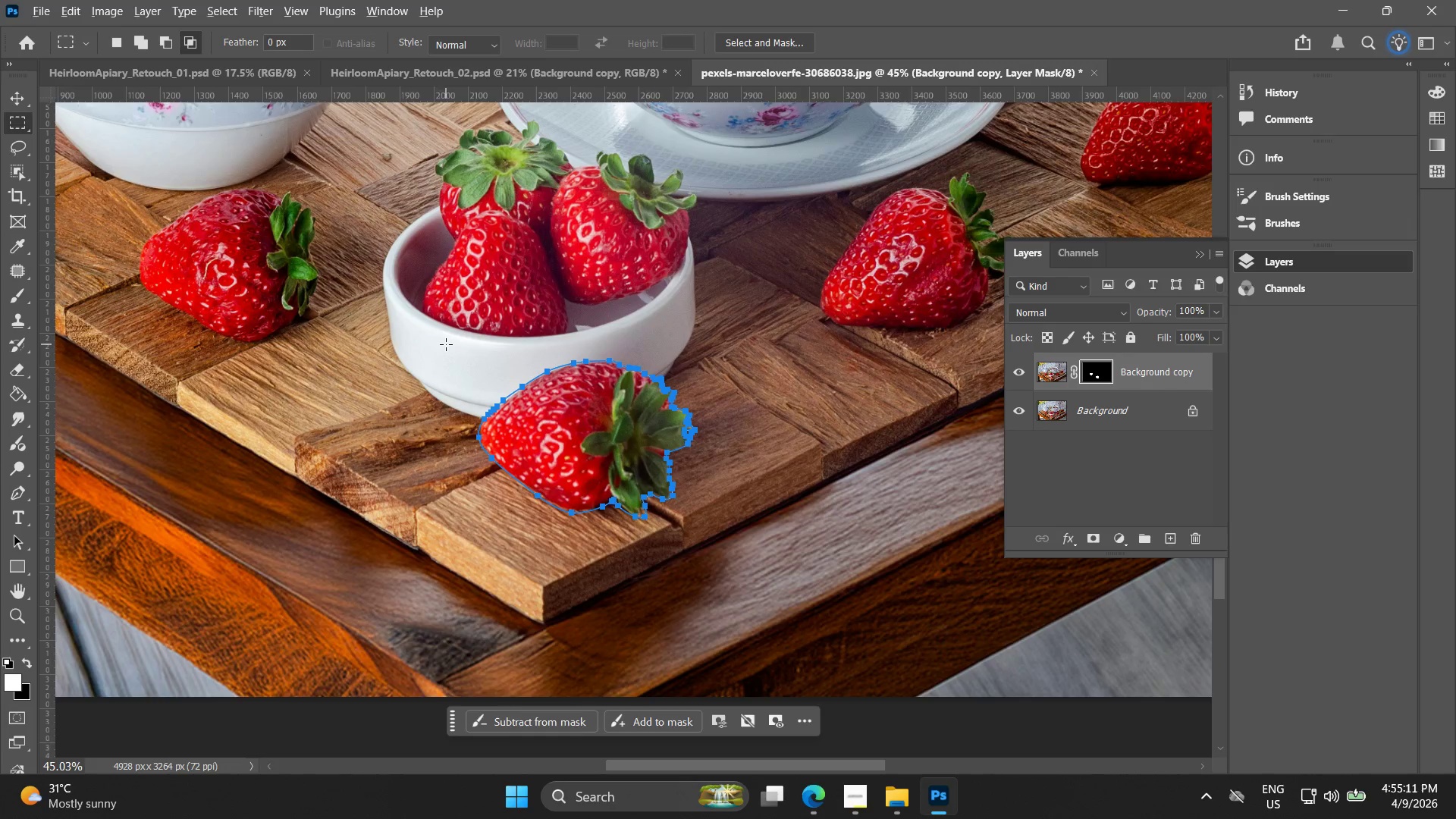 
scroll: coordinate [446, 344], scroll_direction: up, amount: 3.0
 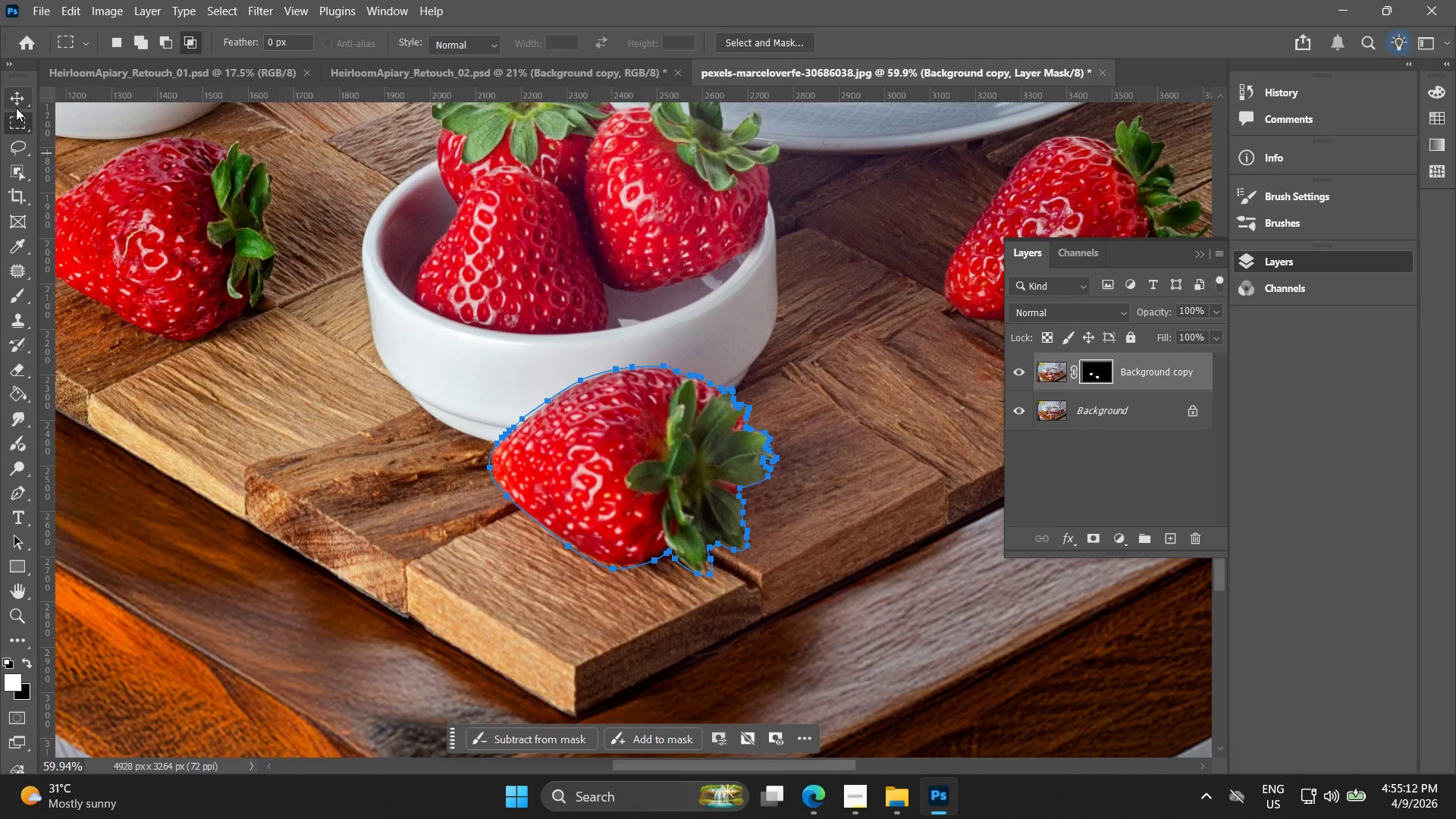 
double_click([178, 203])
 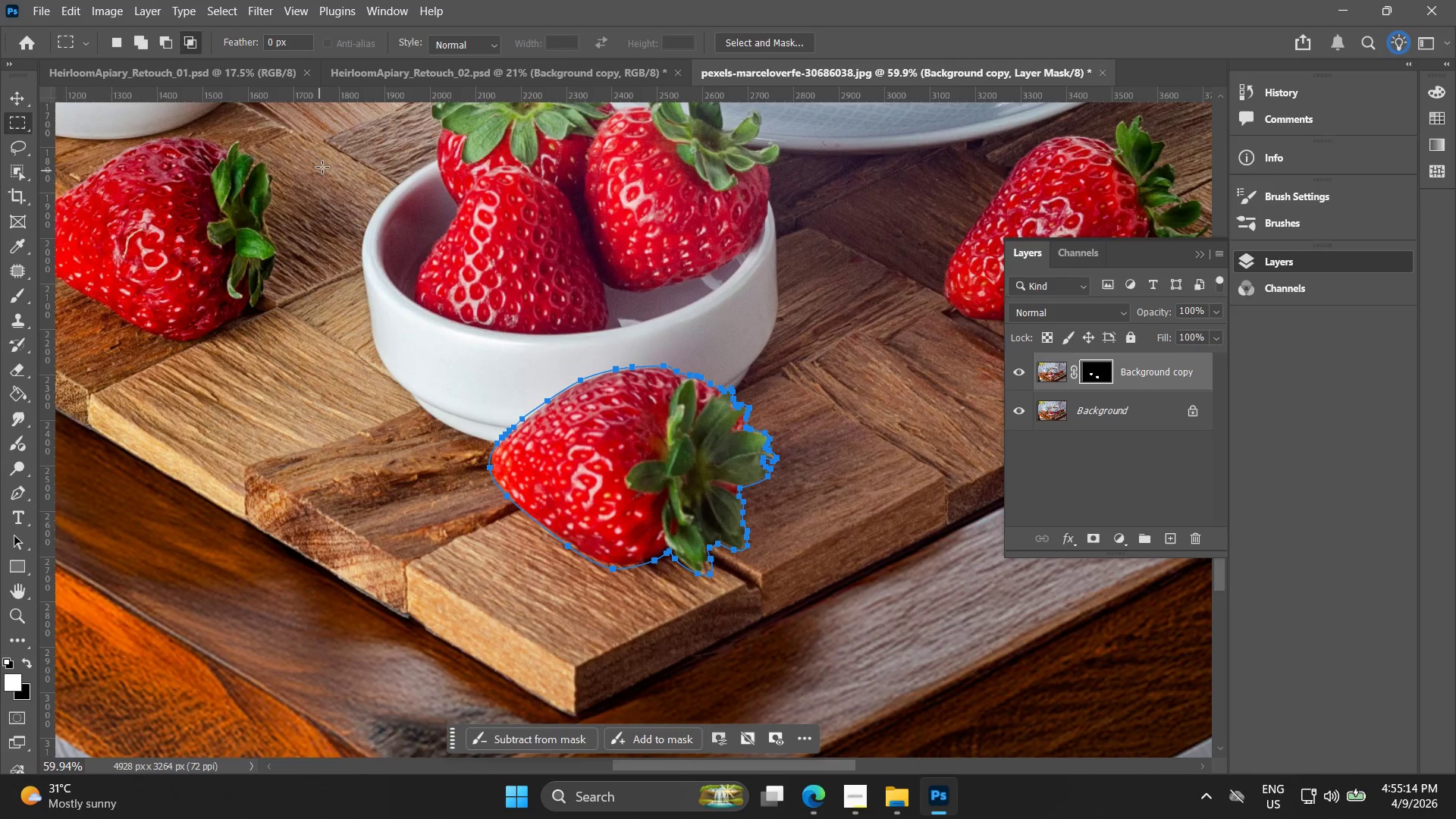 
key(Delete)
 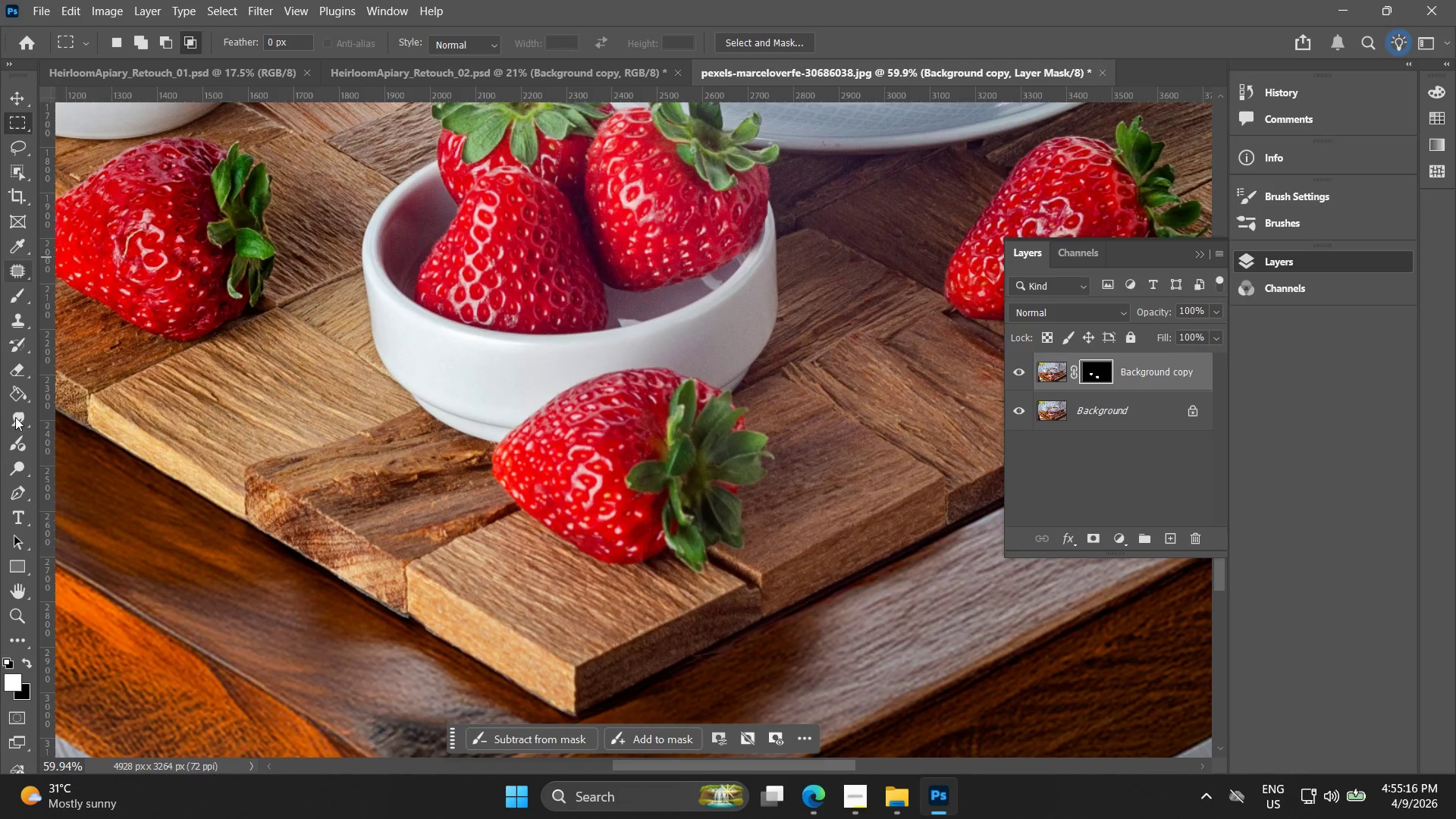 
left_click([14, 494])
 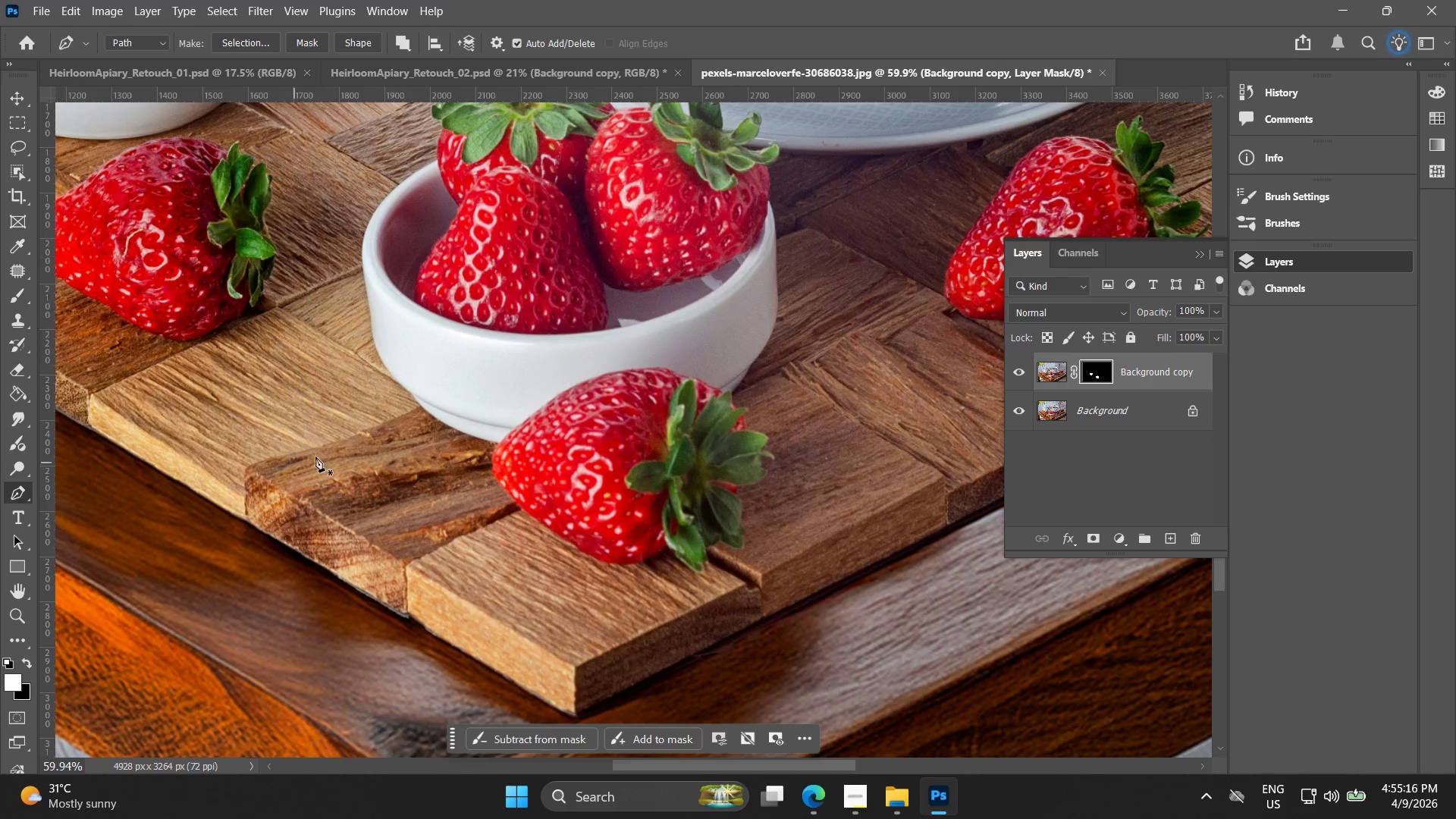 
hold_key(key=AltLeft, duration=0.55)
scroll: coordinate [372, 378], scroll_direction: up, amount: 10.0
 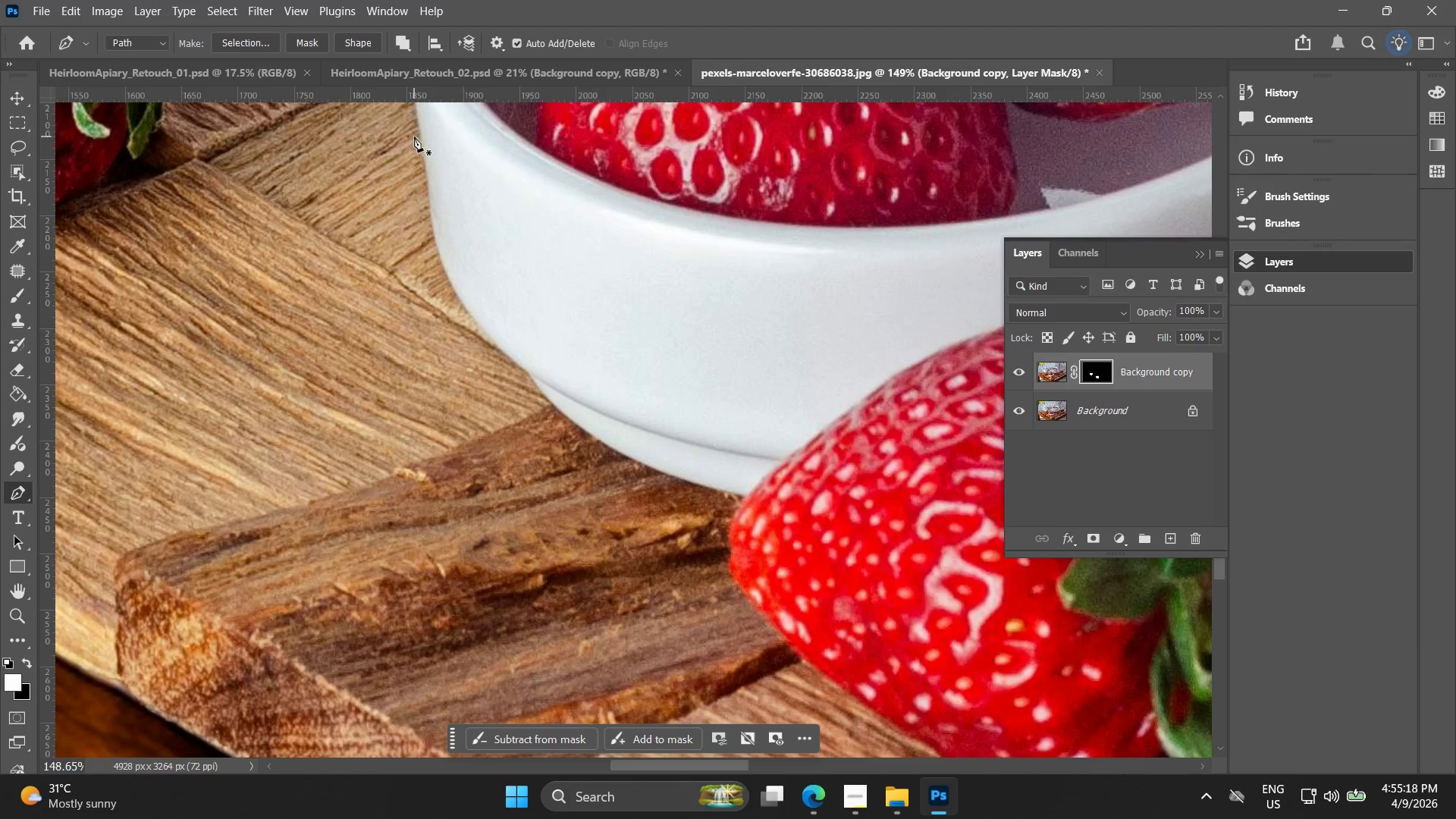 
left_click([415, 136])
 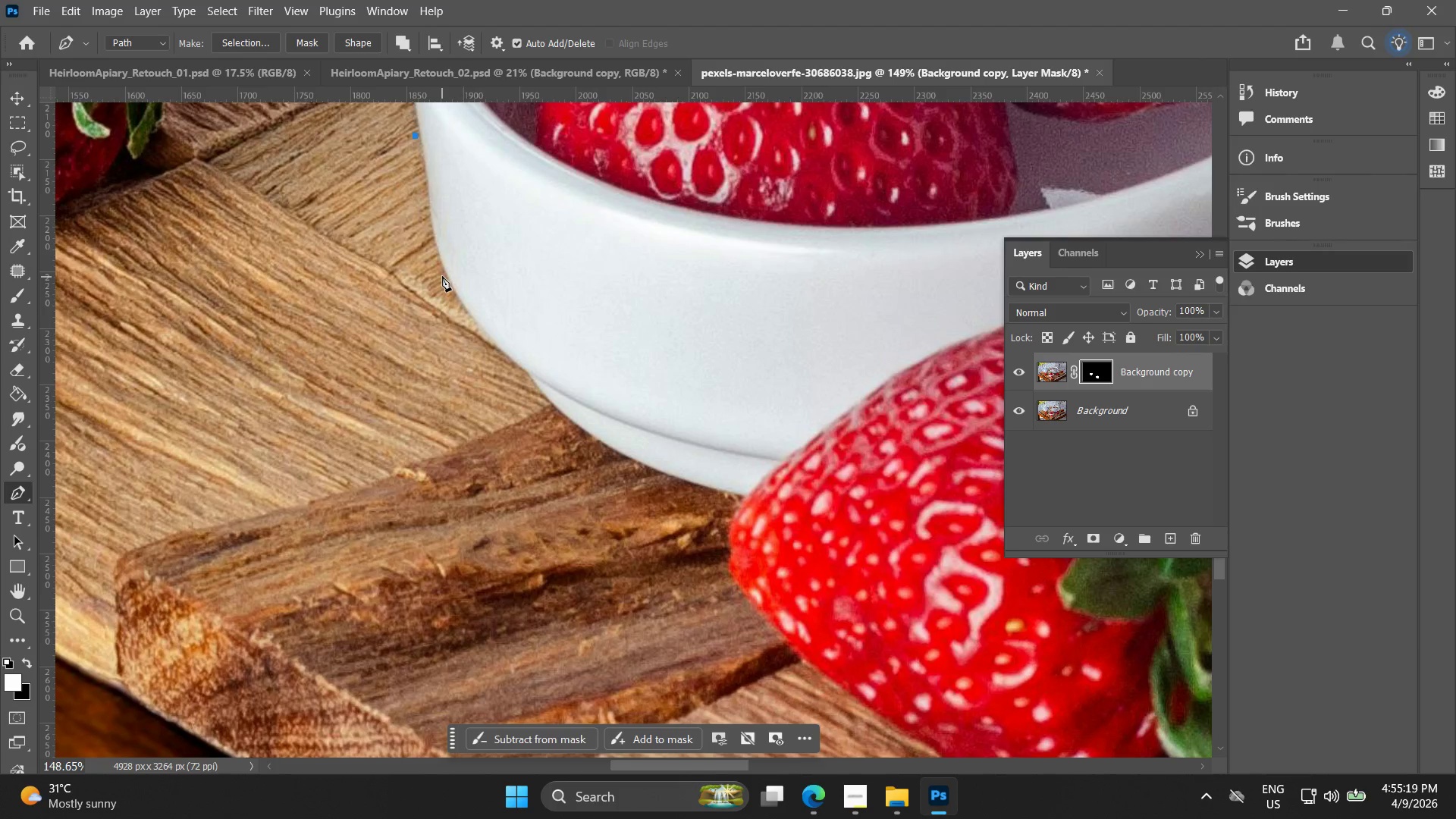 
left_click_drag(start_coordinate=[442, 276], to_coordinate=[455, 301])
 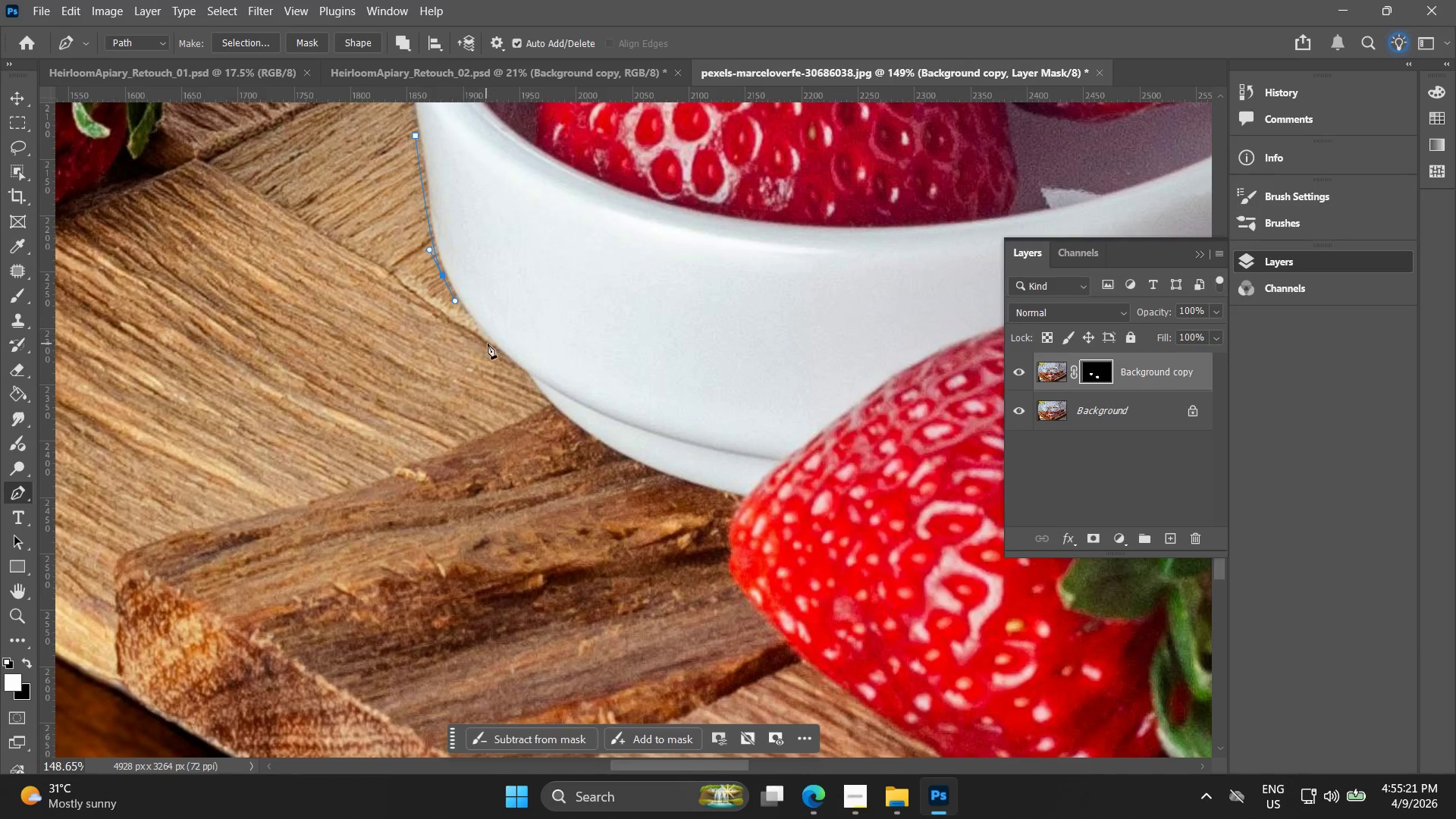 
left_click_drag(start_coordinate=[491, 345], to_coordinate=[507, 360])
 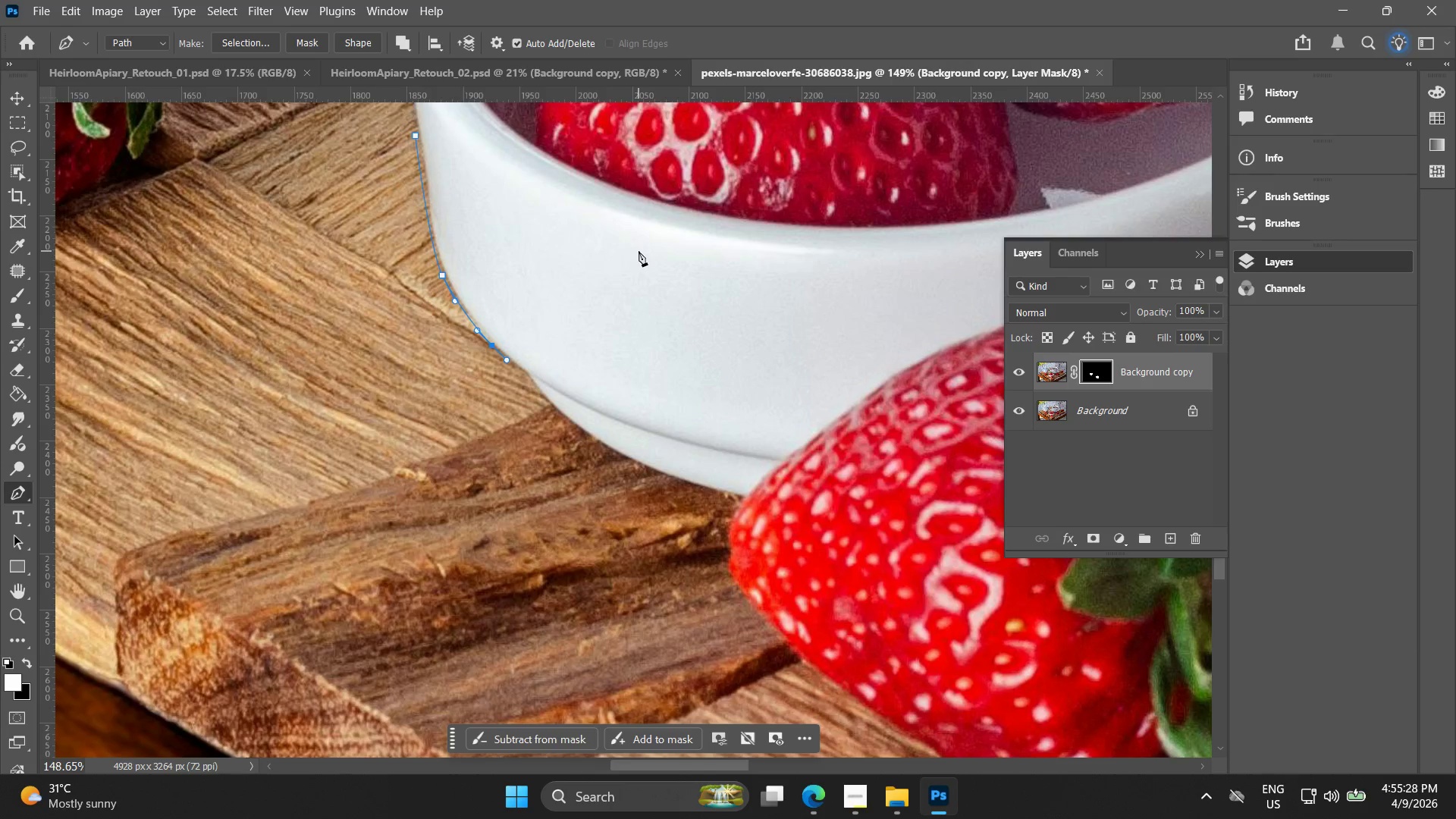 
wait(6.75)
 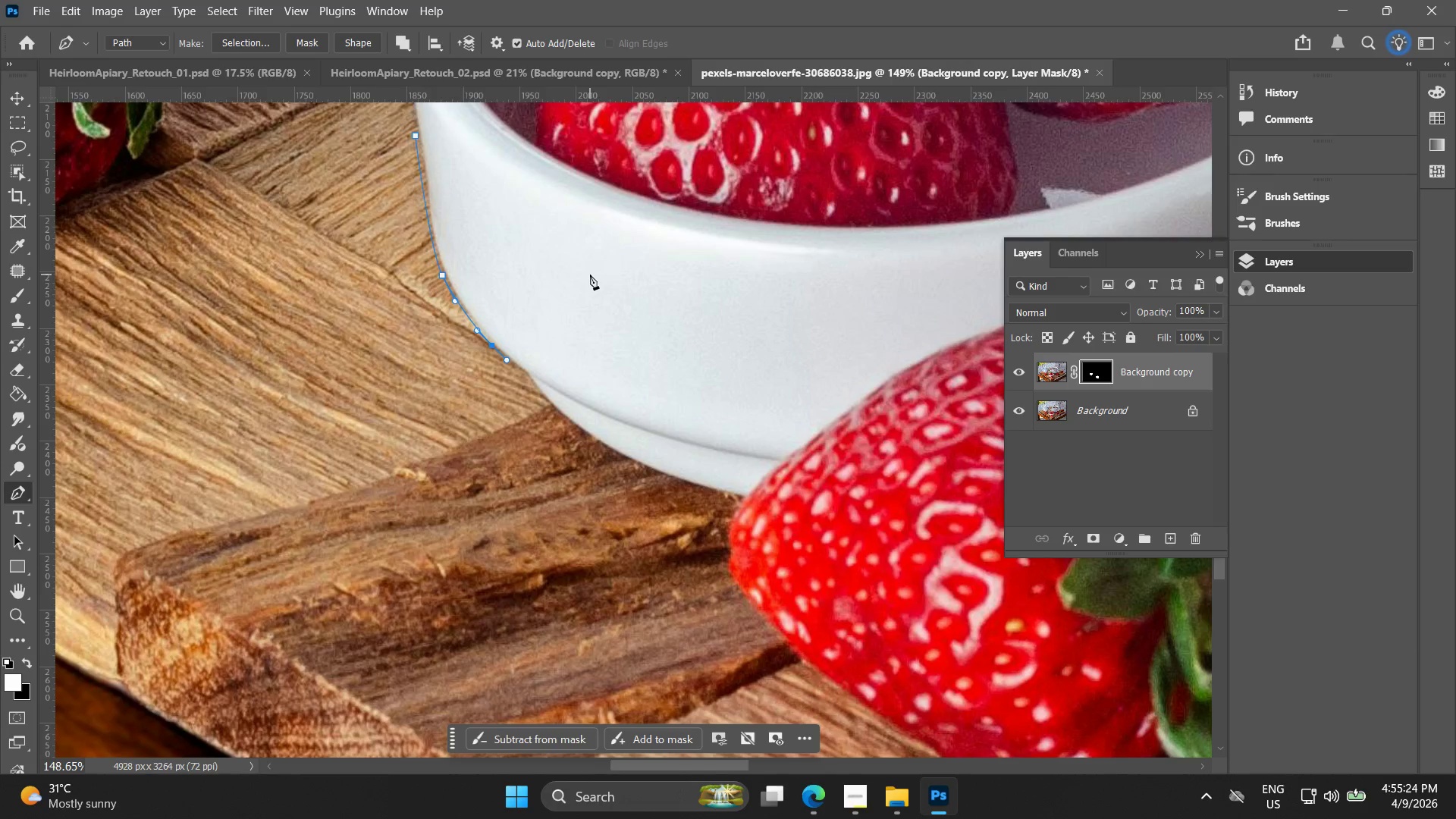 
left_click_drag(start_coordinate=[541, 402], to_coordinate=[554, 423])
 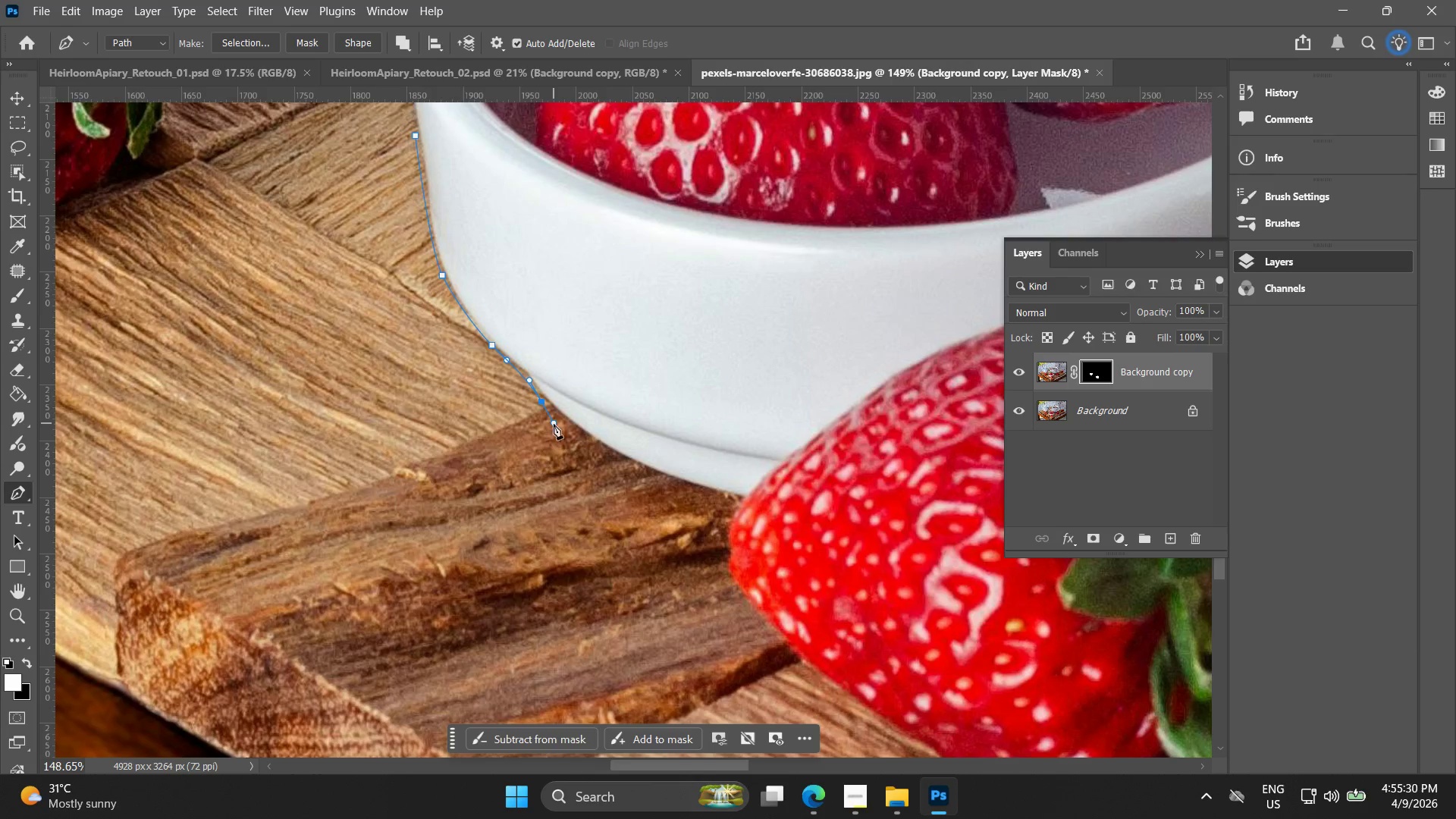 
key(Control+ControlLeft)
 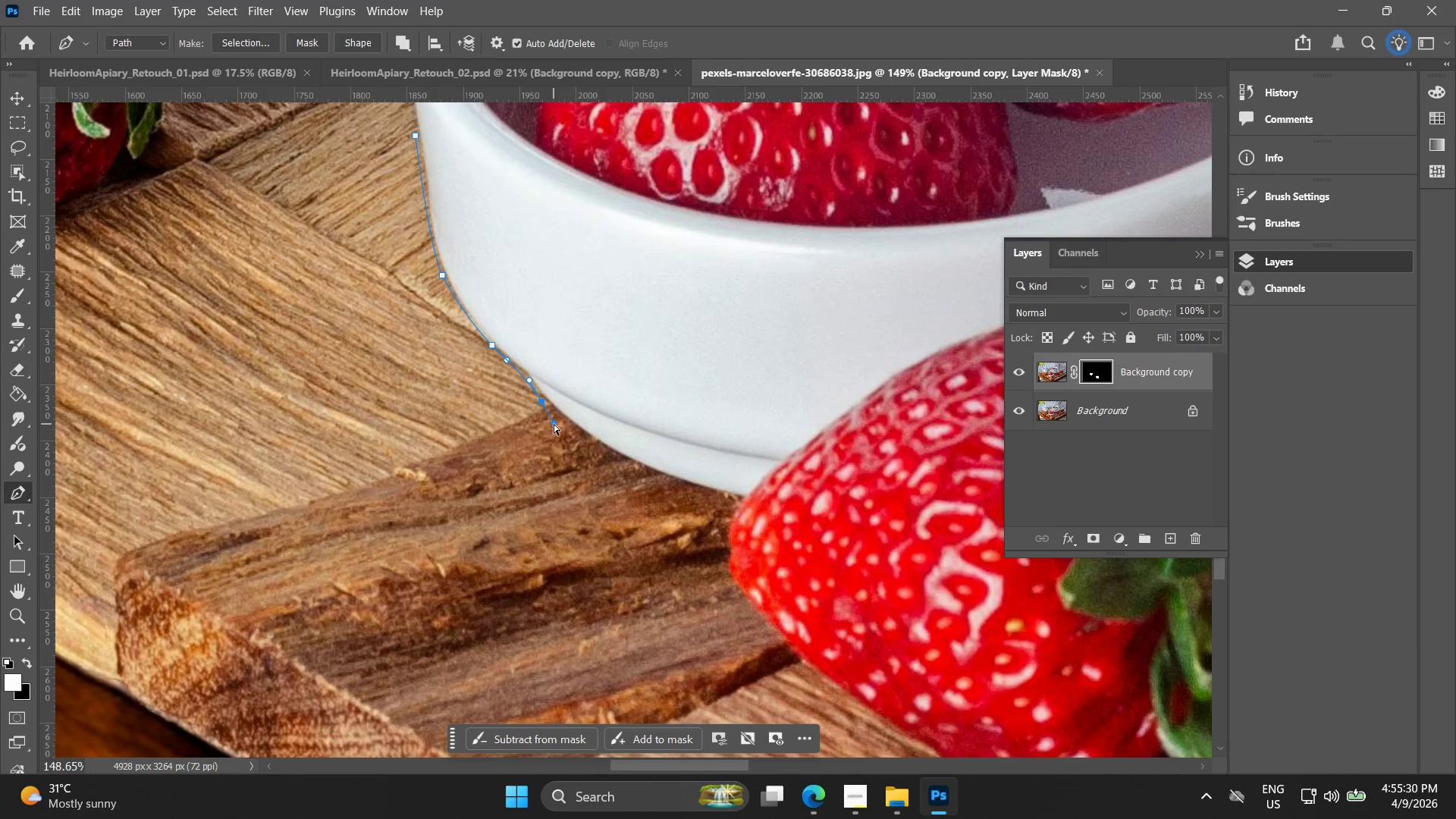 
key(Control+Z)
 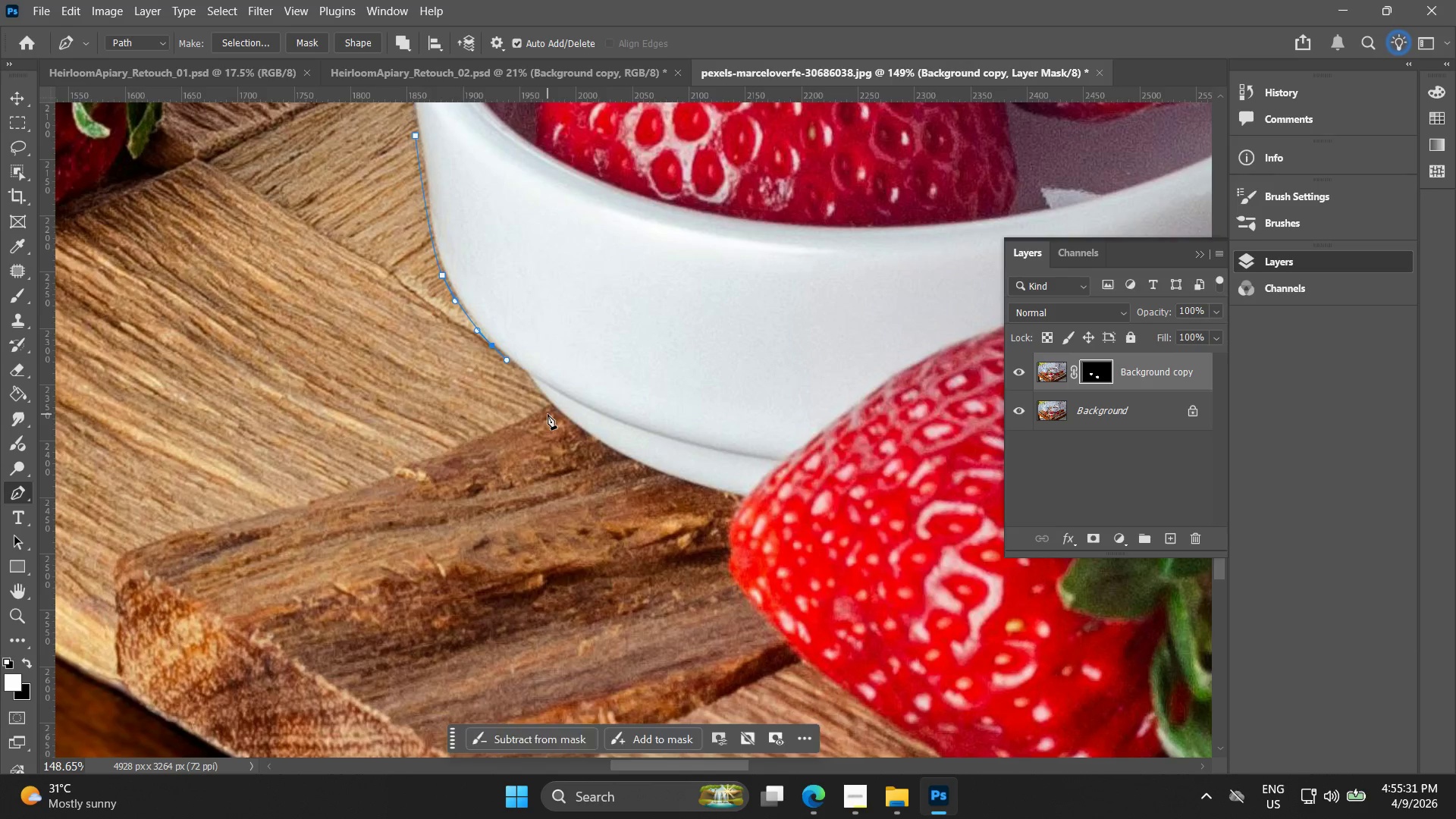 
left_click_drag(start_coordinate=[548, 414], to_coordinate=[565, 432])
 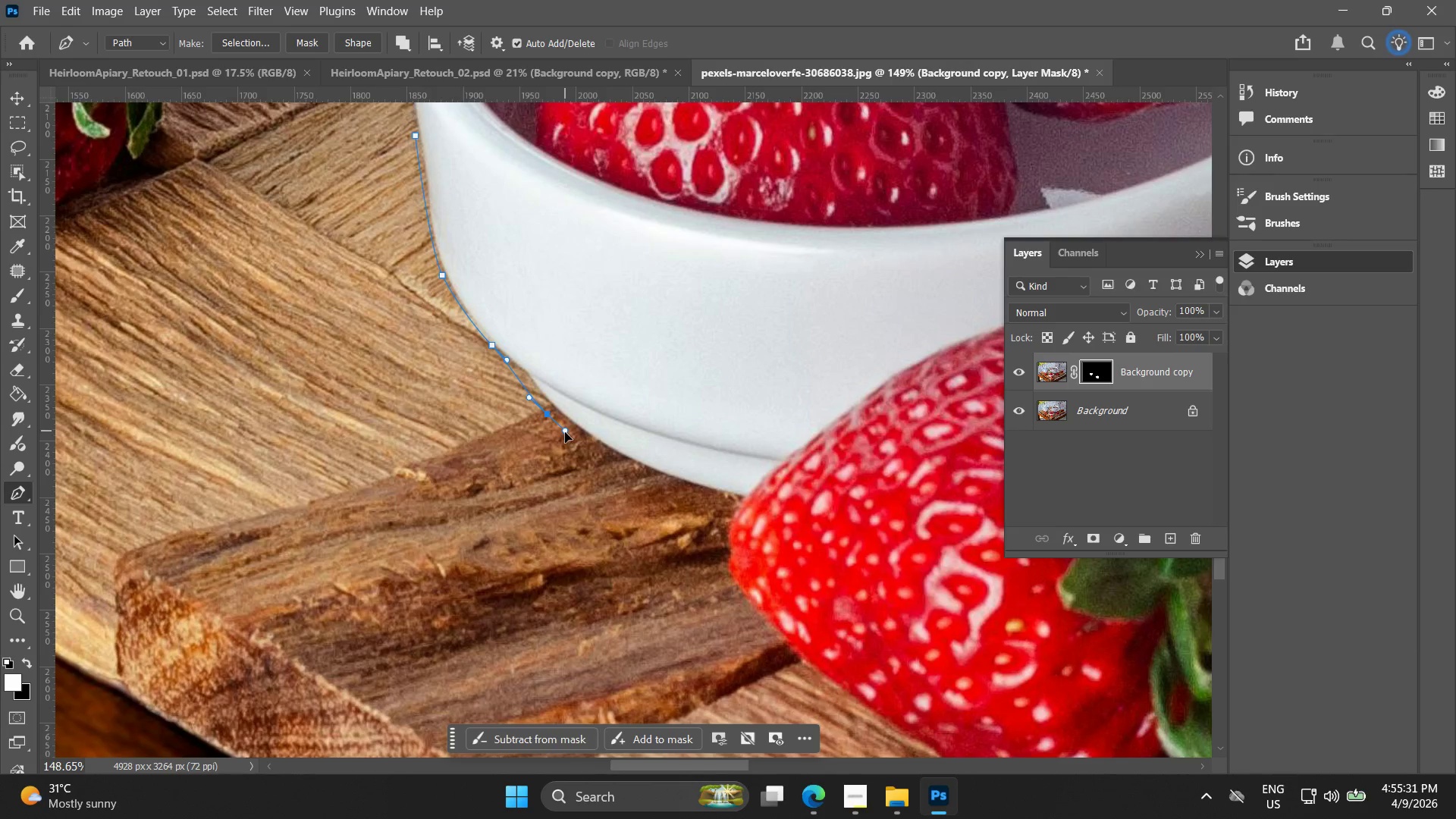 
key(Control+ControlLeft)
 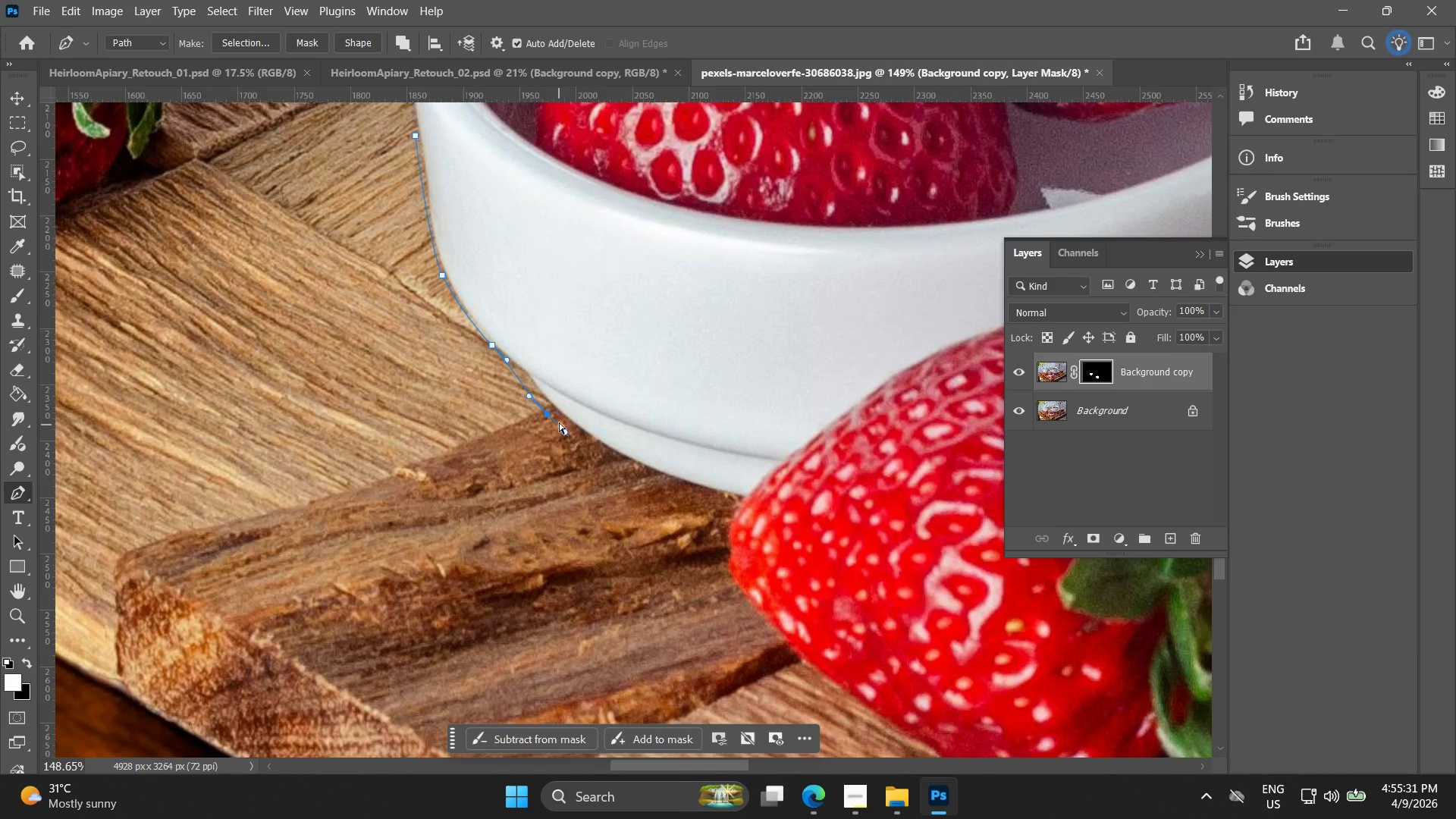 
key(Control+Z)
 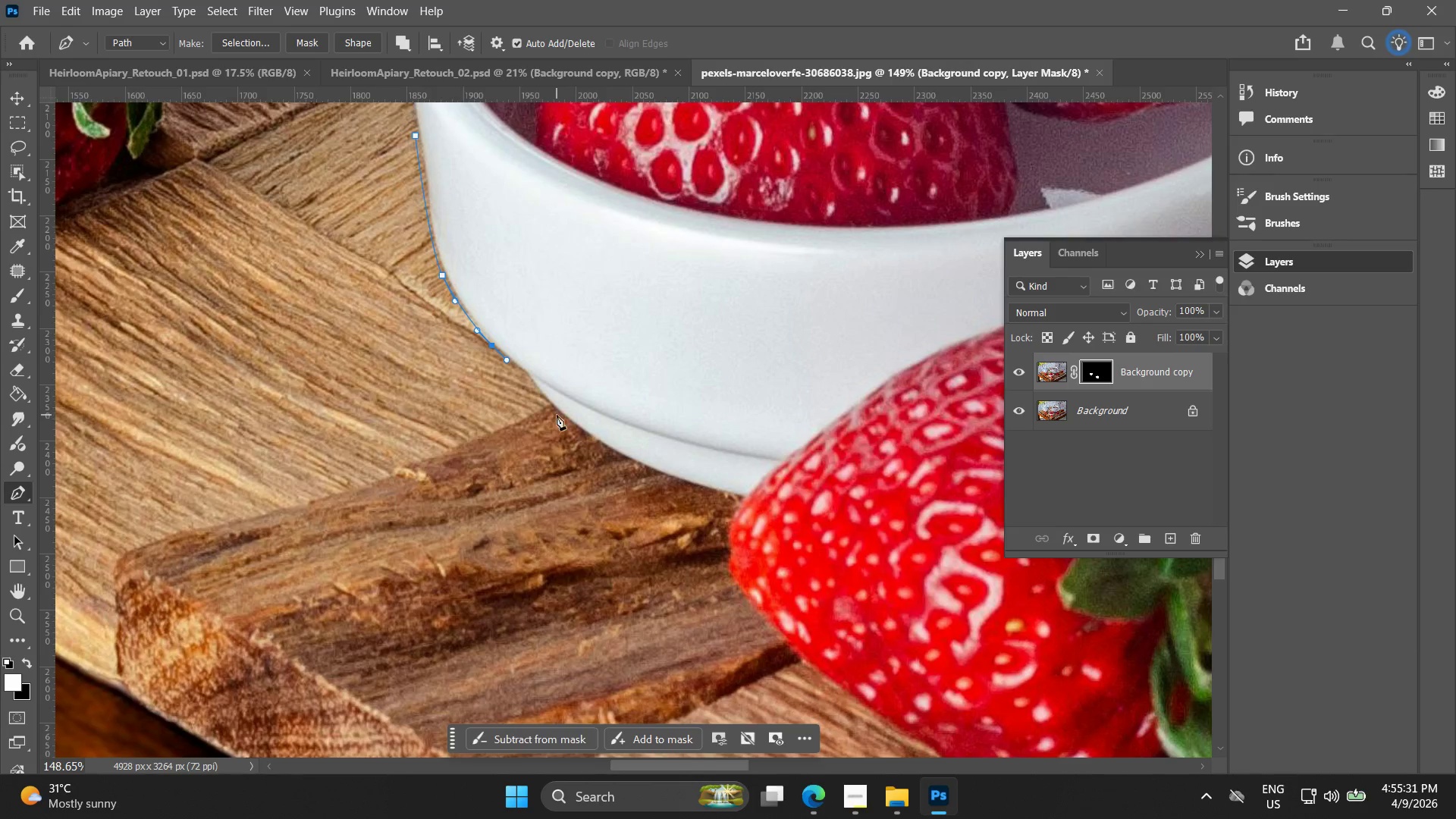 
left_click_drag(start_coordinate=[557, 414], to_coordinate=[579, 435])
 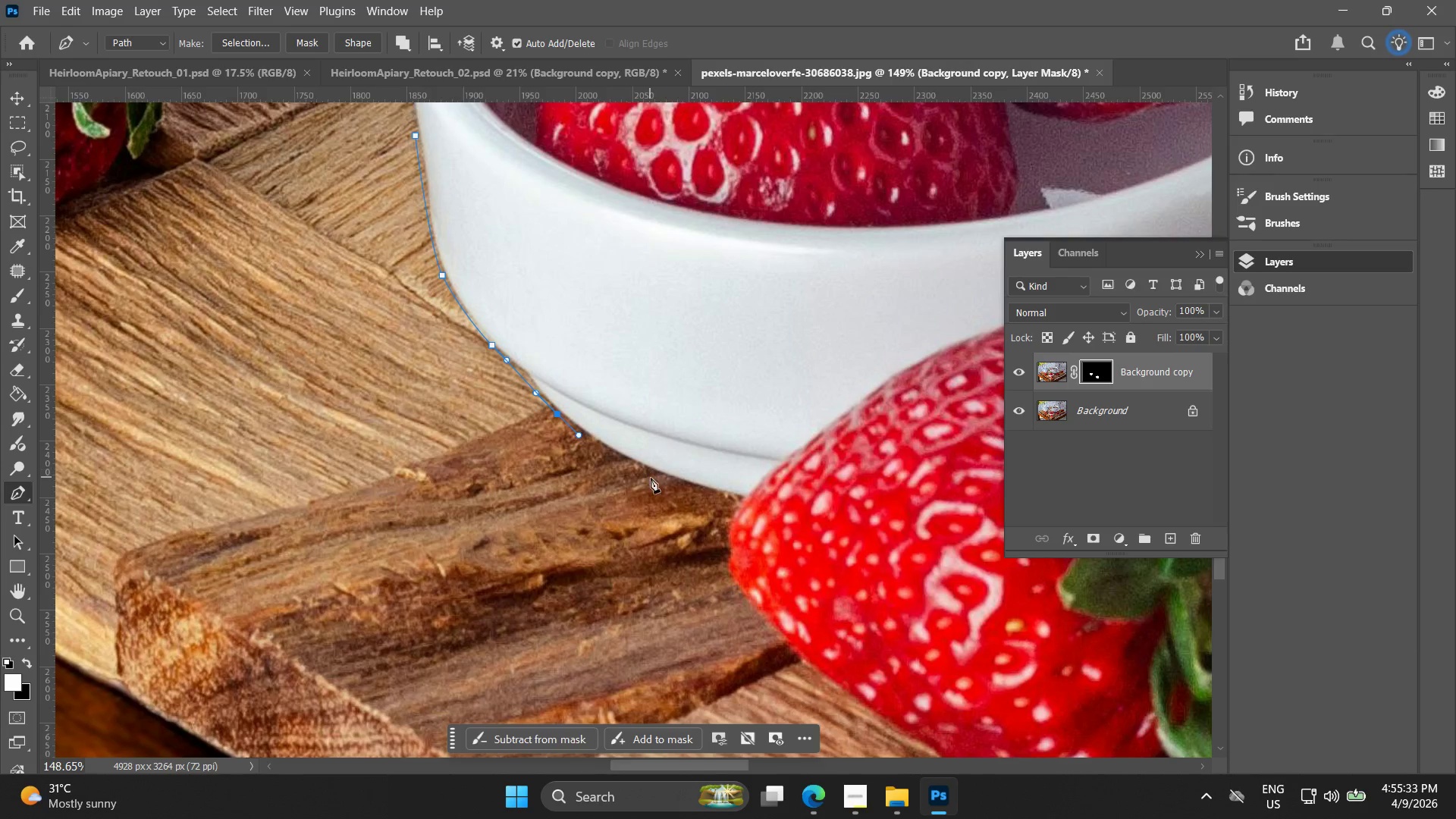 
left_click_drag(start_coordinate=[651, 478], to_coordinate=[695, 504])
 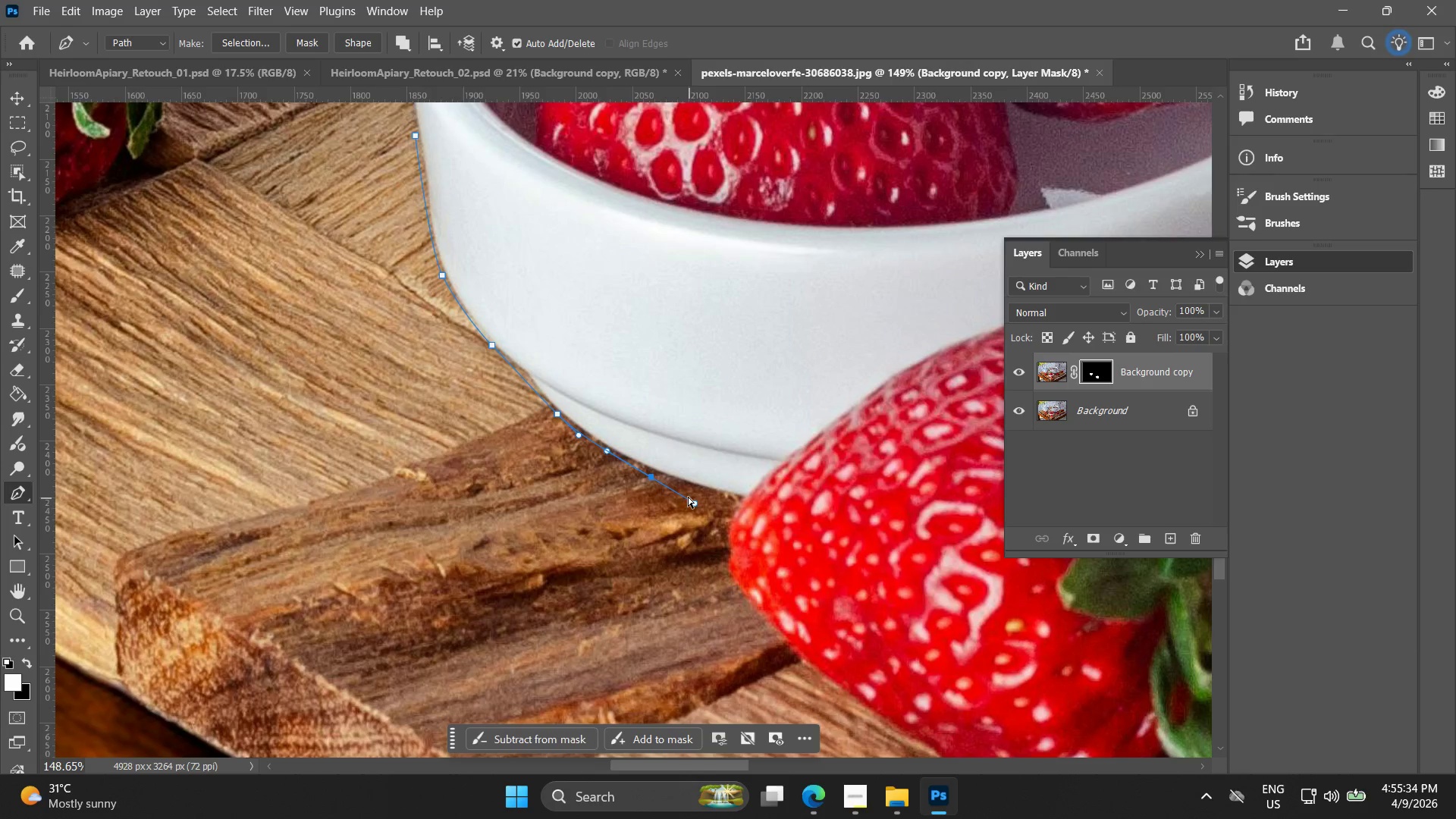 
key(Control+ControlLeft)
 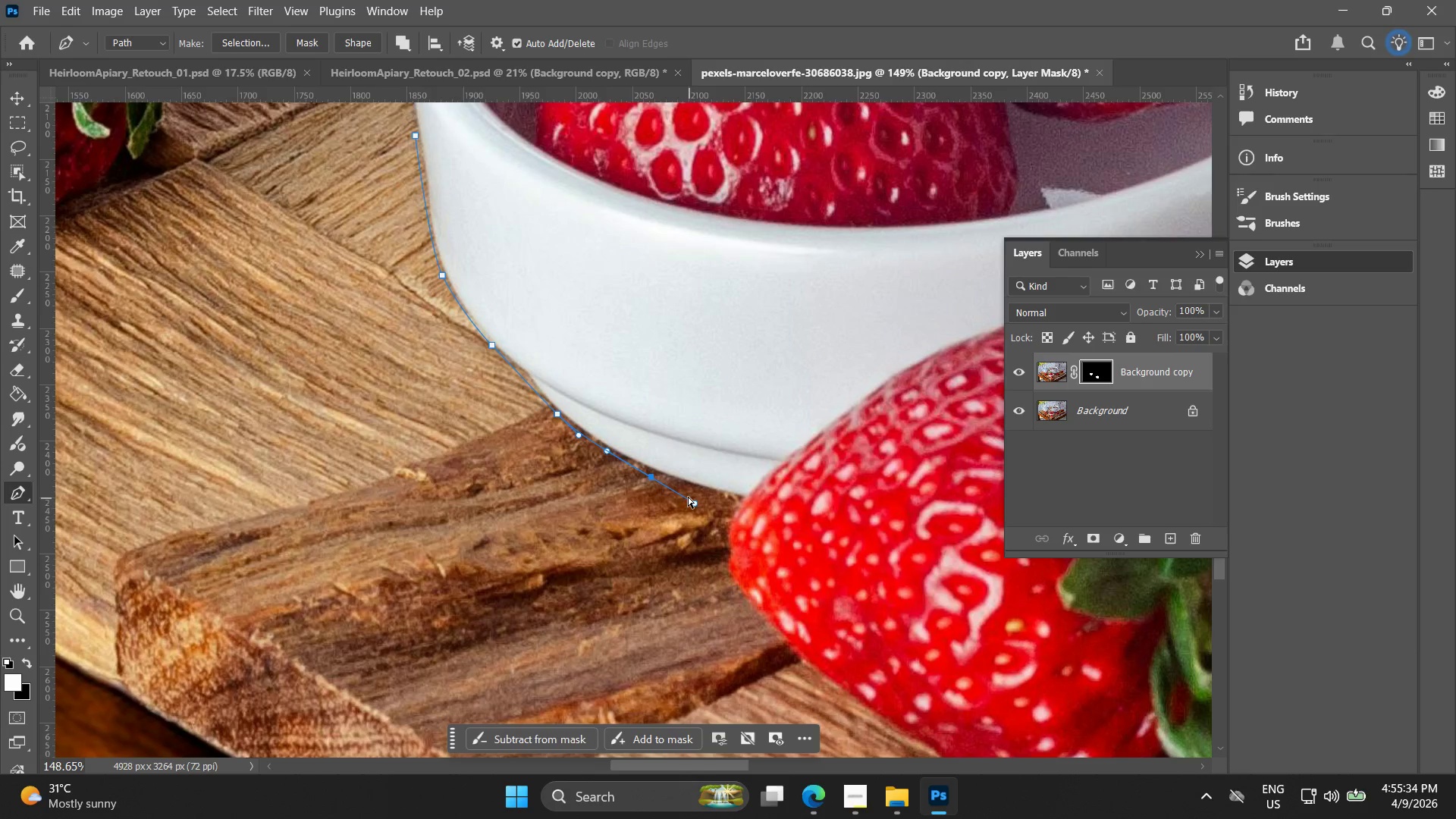 
key(Control+Z)
 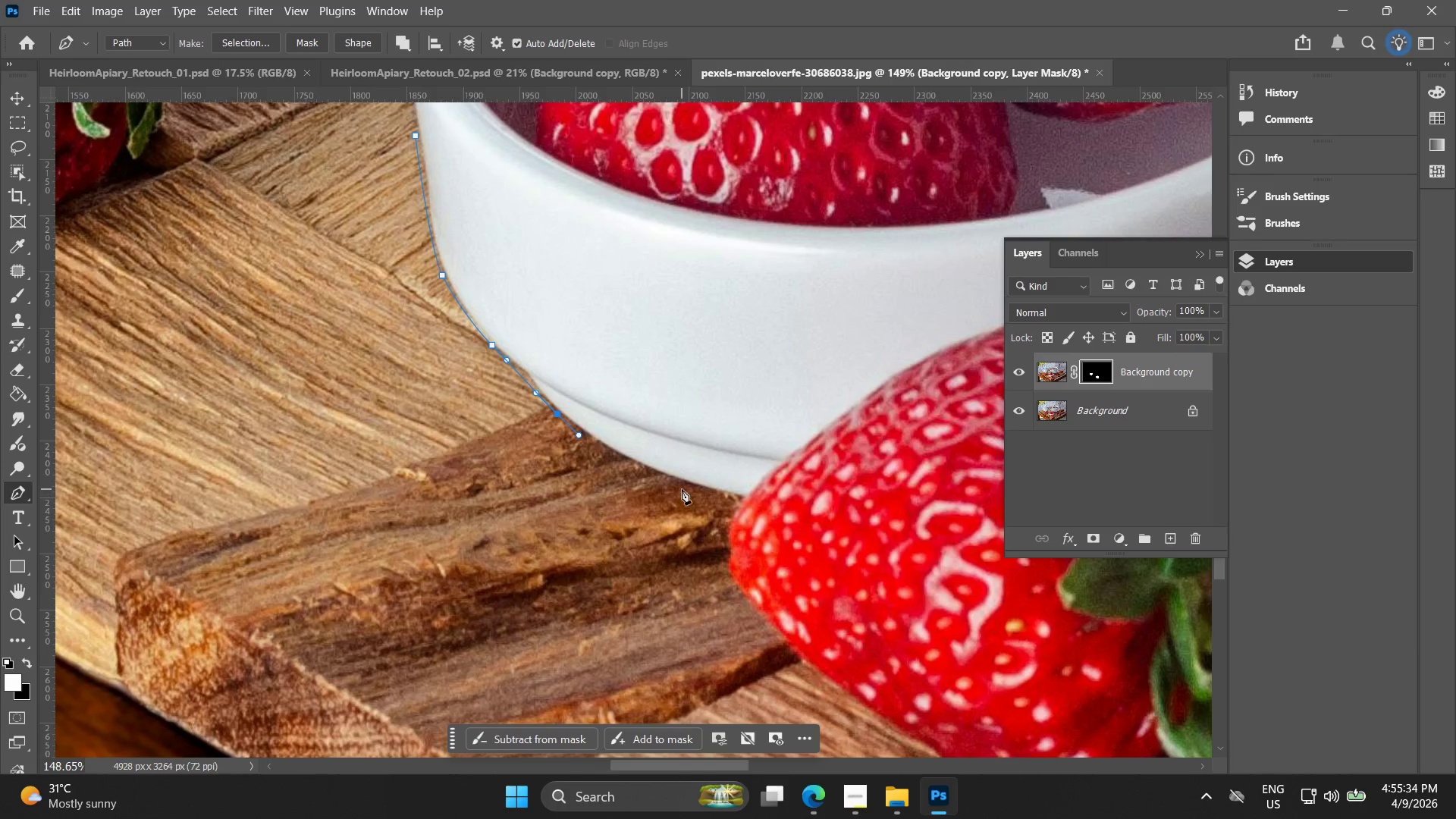 
left_click_drag(start_coordinate=[682, 489], to_coordinate=[720, 503])
 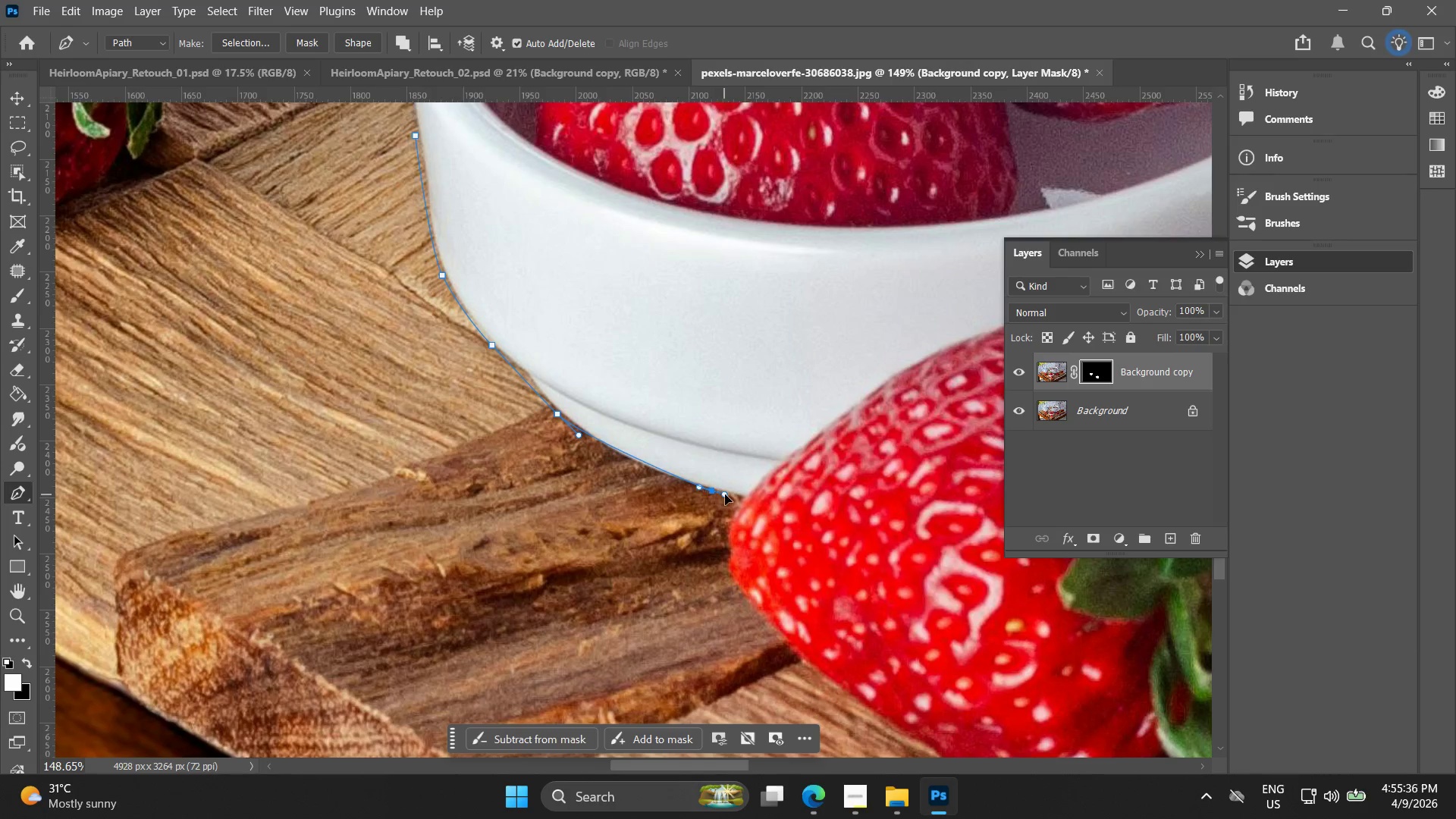 
key(Control+ControlLeft)
 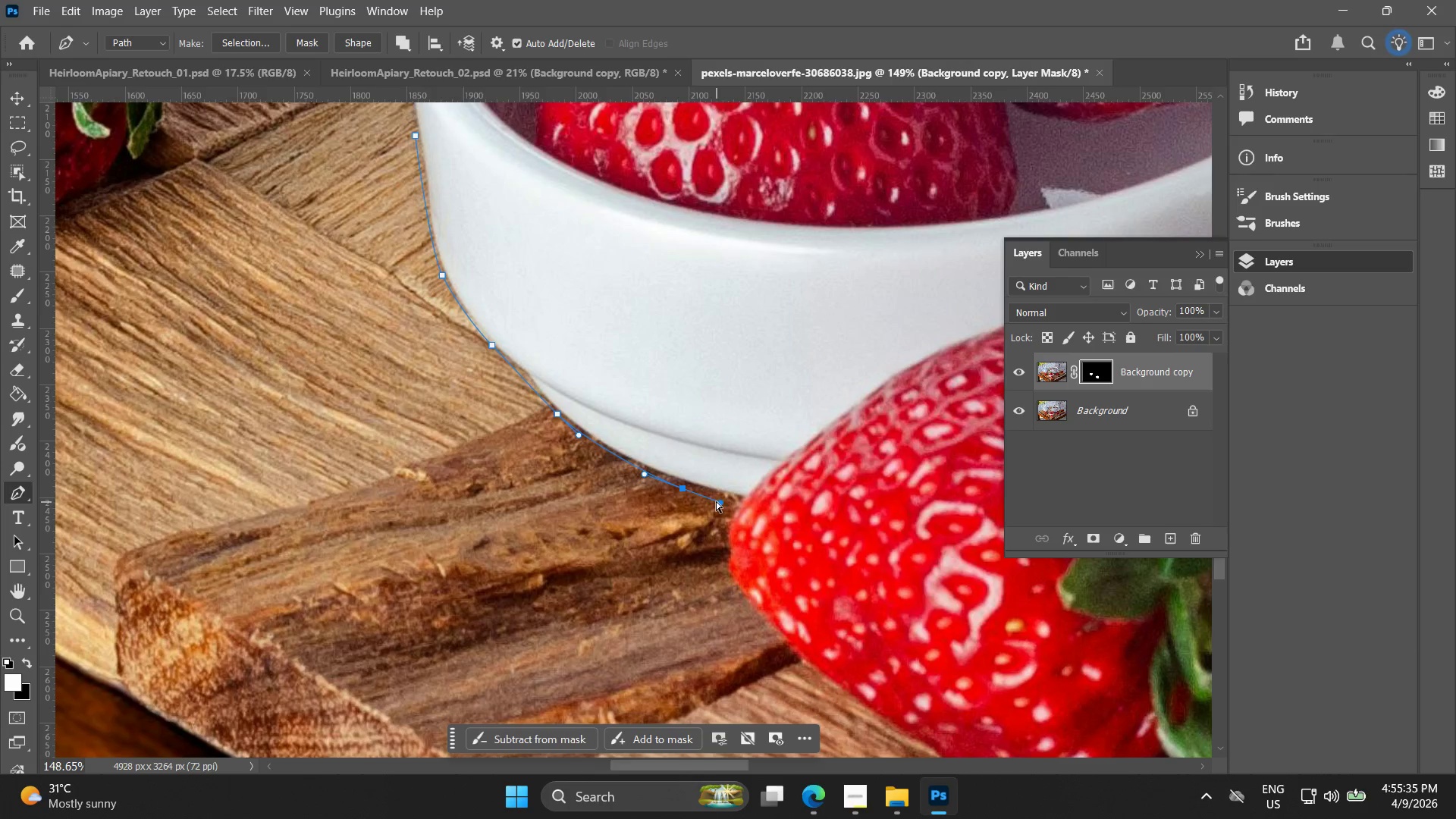 
key(Control+Z)
 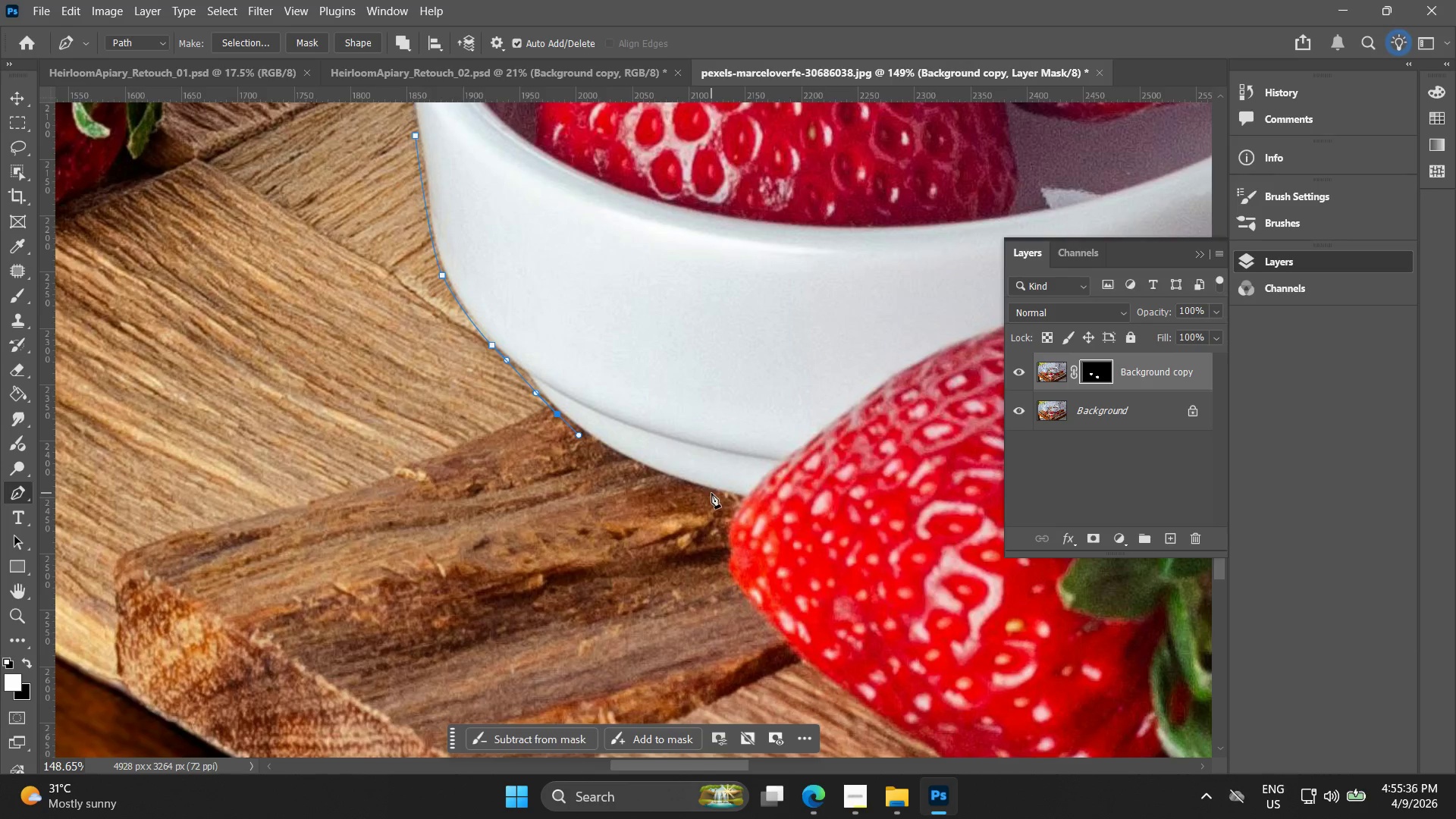 
left_click_drag(start_coordinate=[711, 491], to_coordinate=[726, 496])
 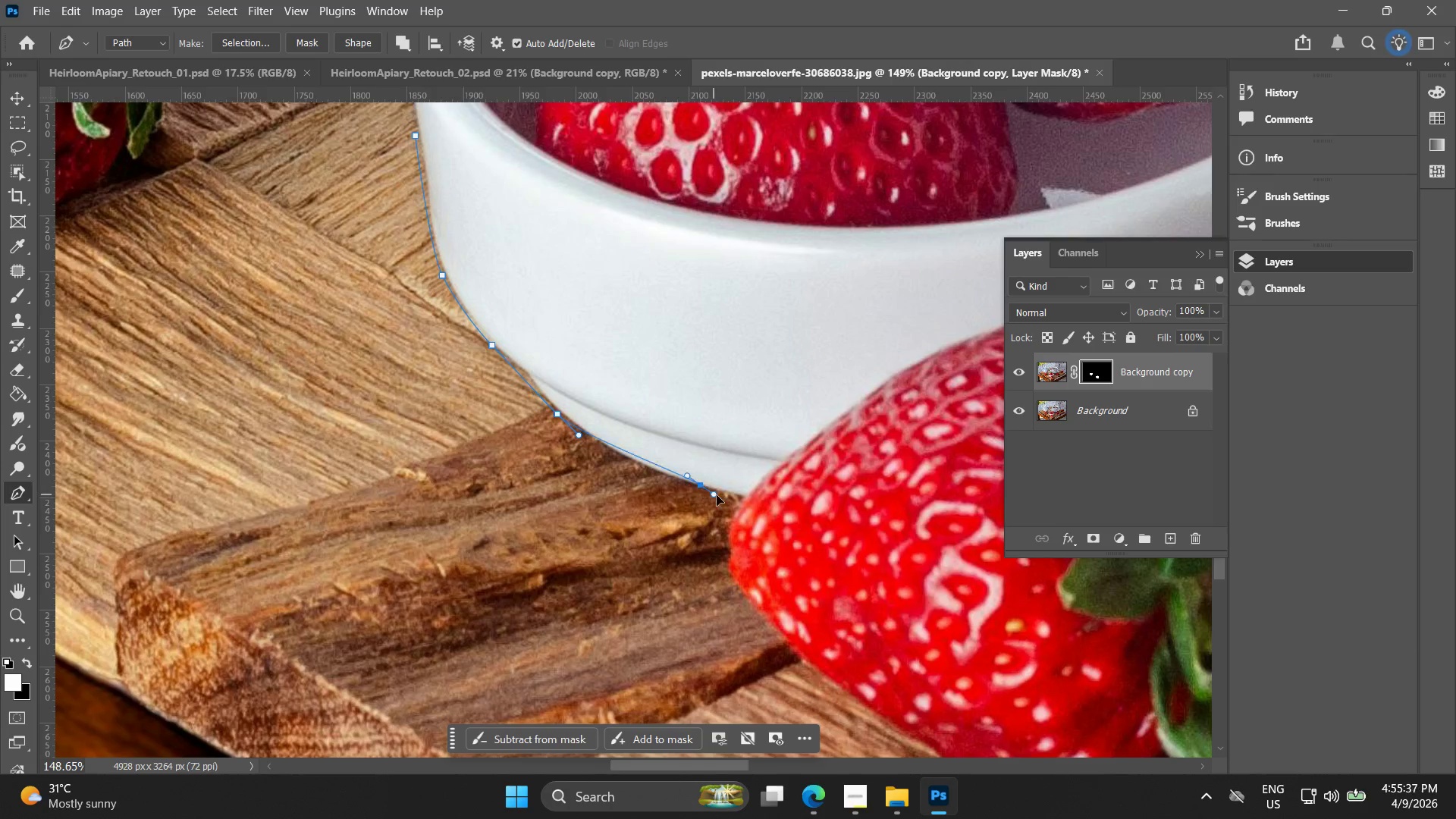 
key(Control+ControlLeft)
 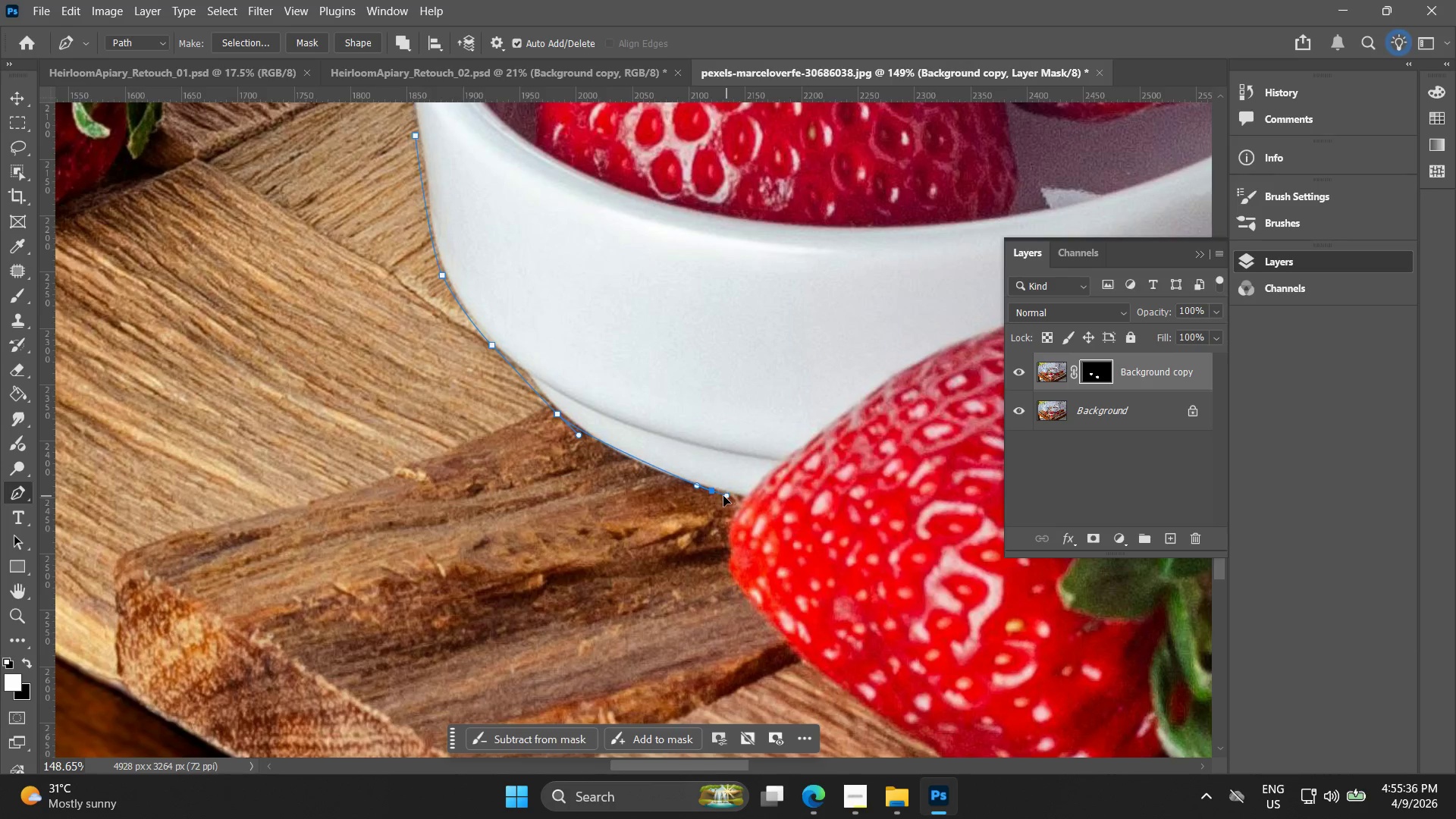 
key(Control+Z)
 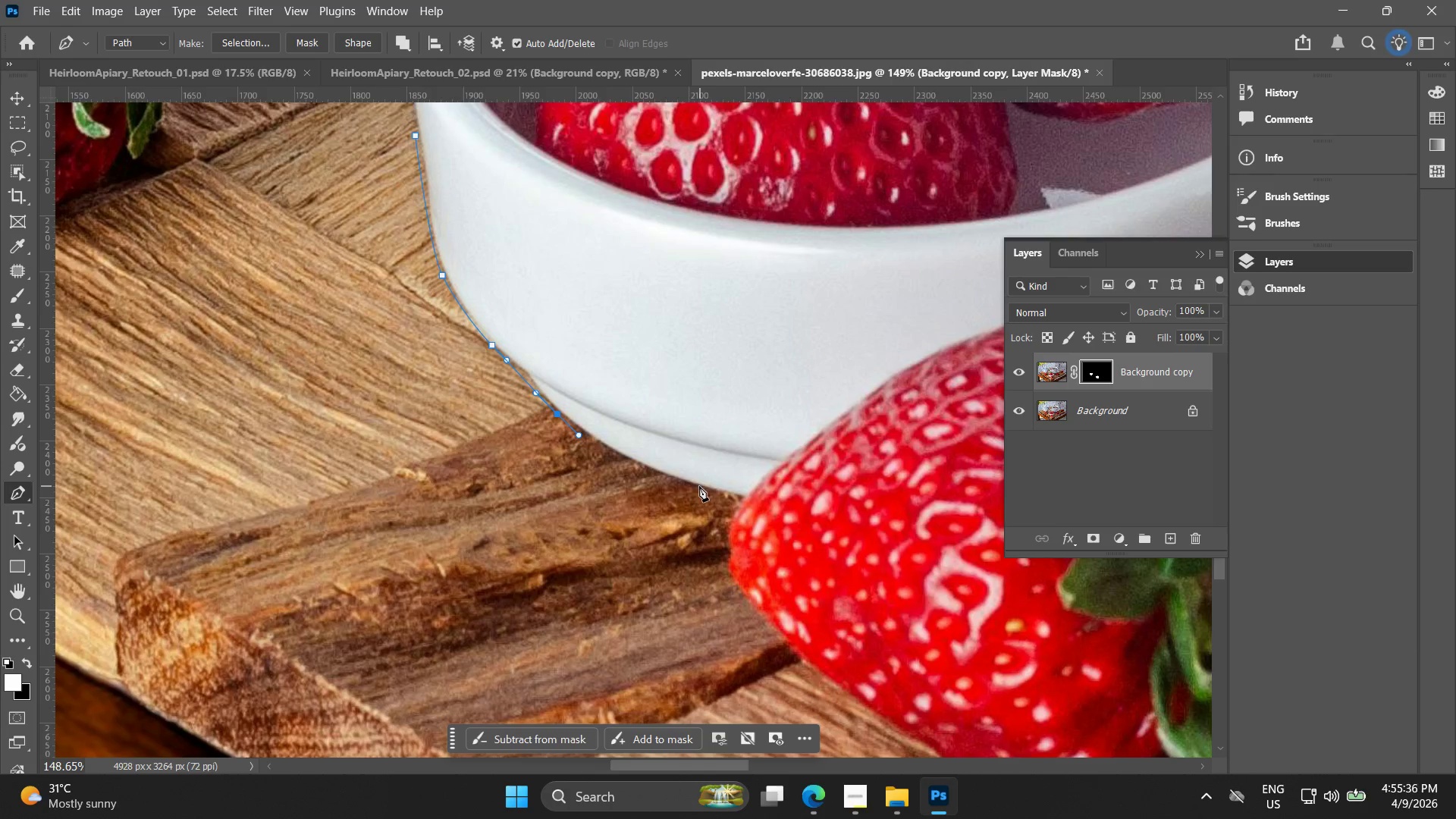 
left_click_drag(start_coordinate=[700, 485], to_coordinate=[771, 507])
 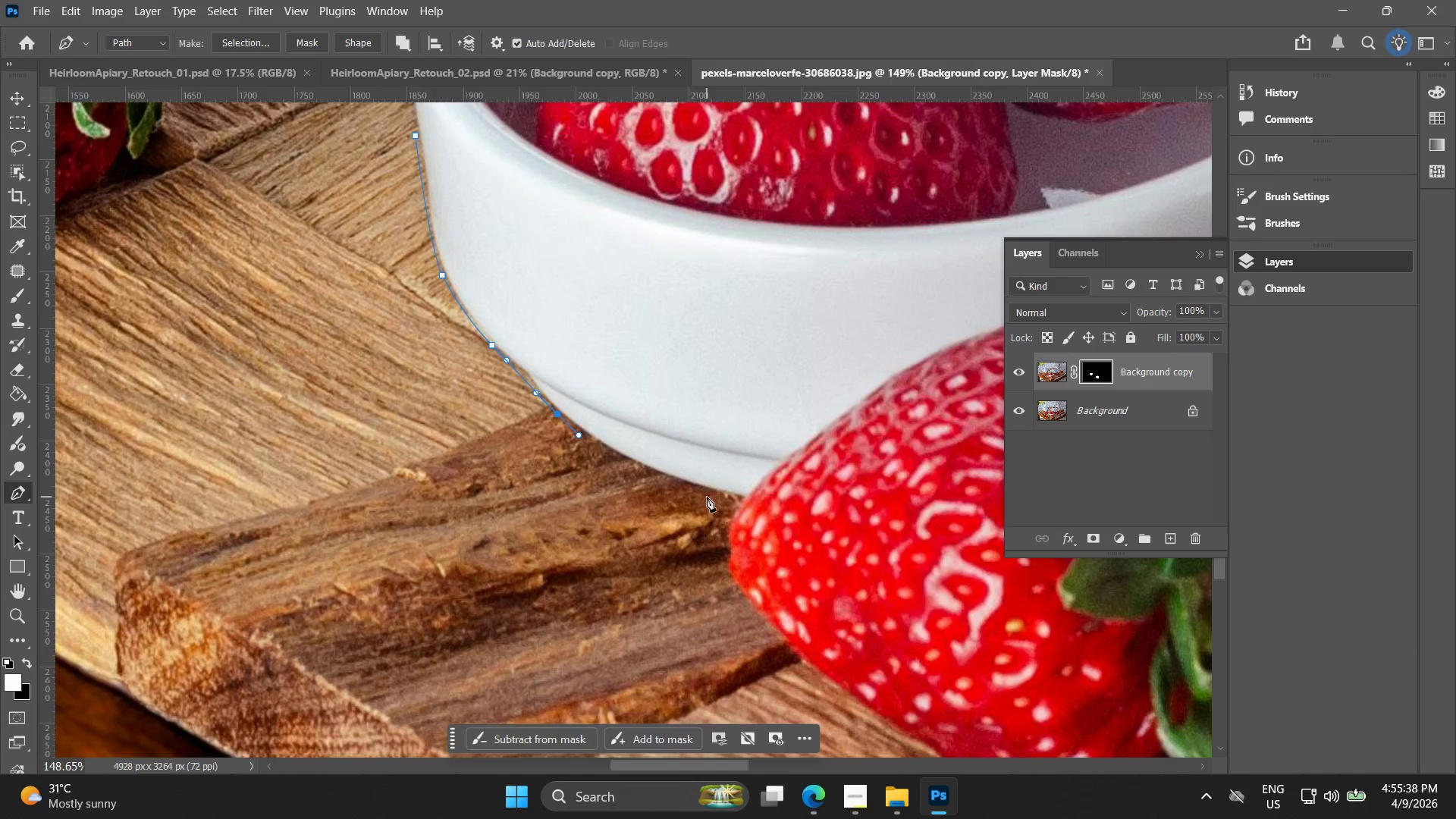 
key(Control+ControlLeft)
 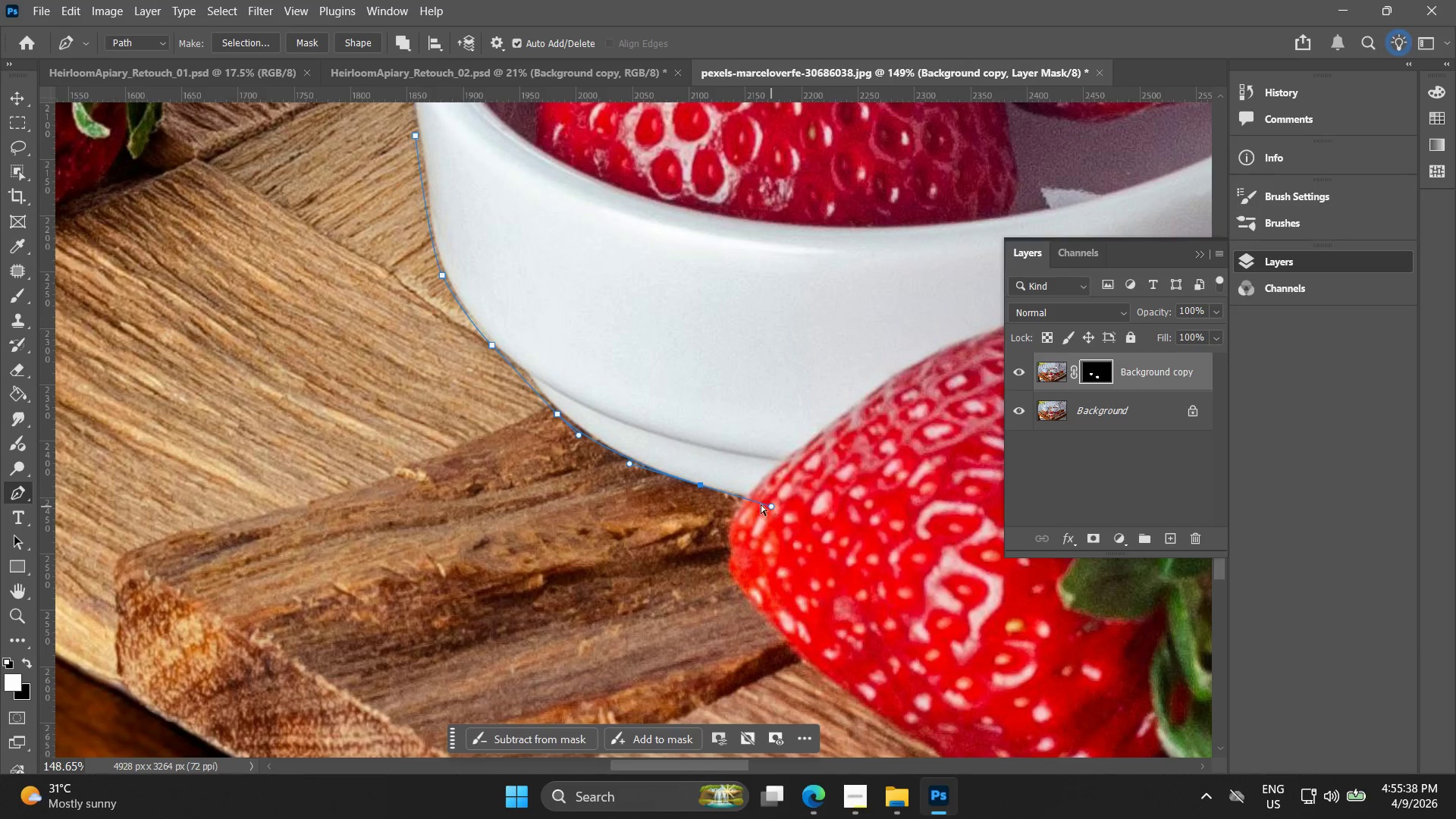 
key(Control+Z)
 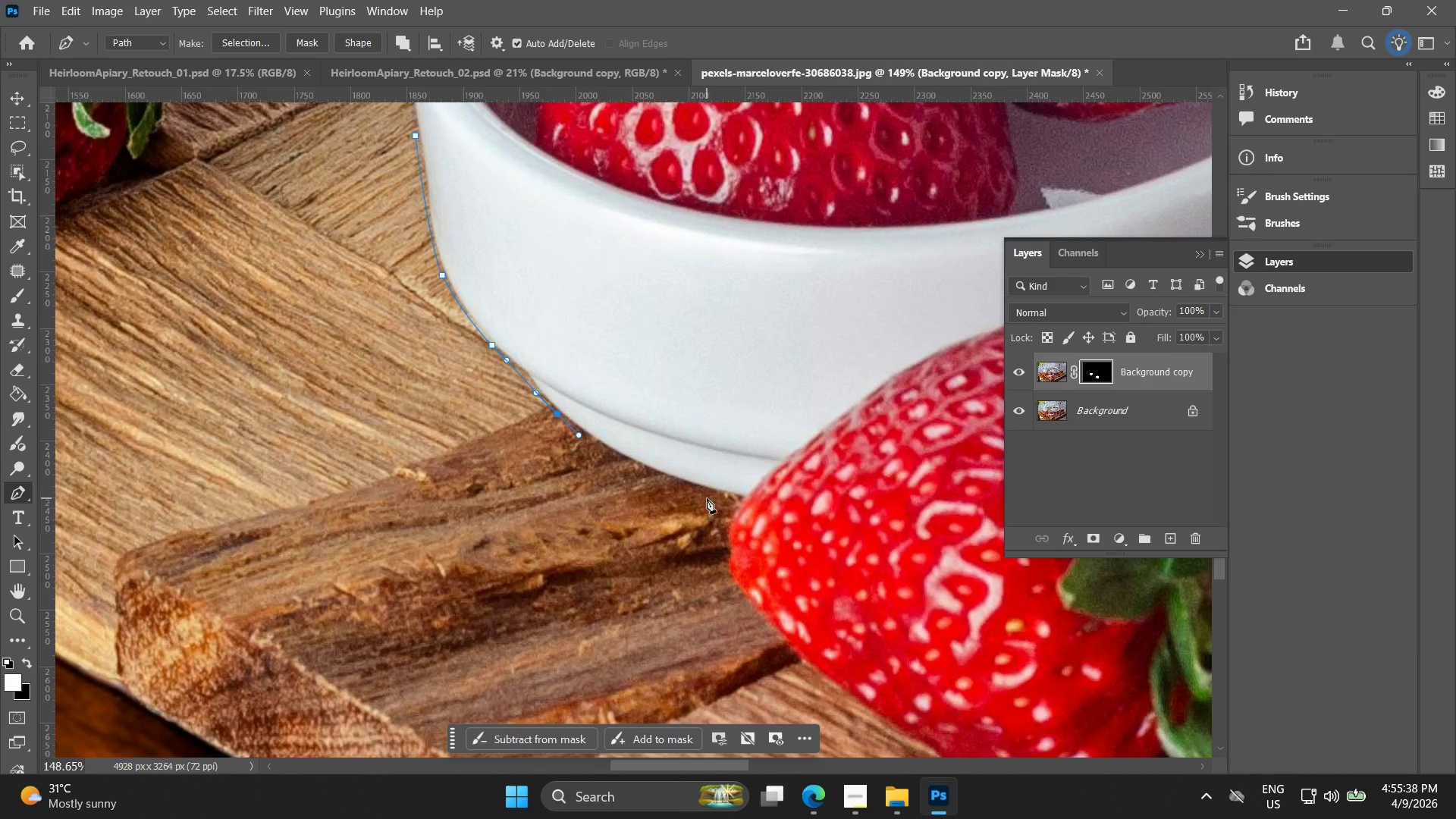 
left_click_drag(start_coordinate=[708, 497], to_coordinate=[741, 504])
 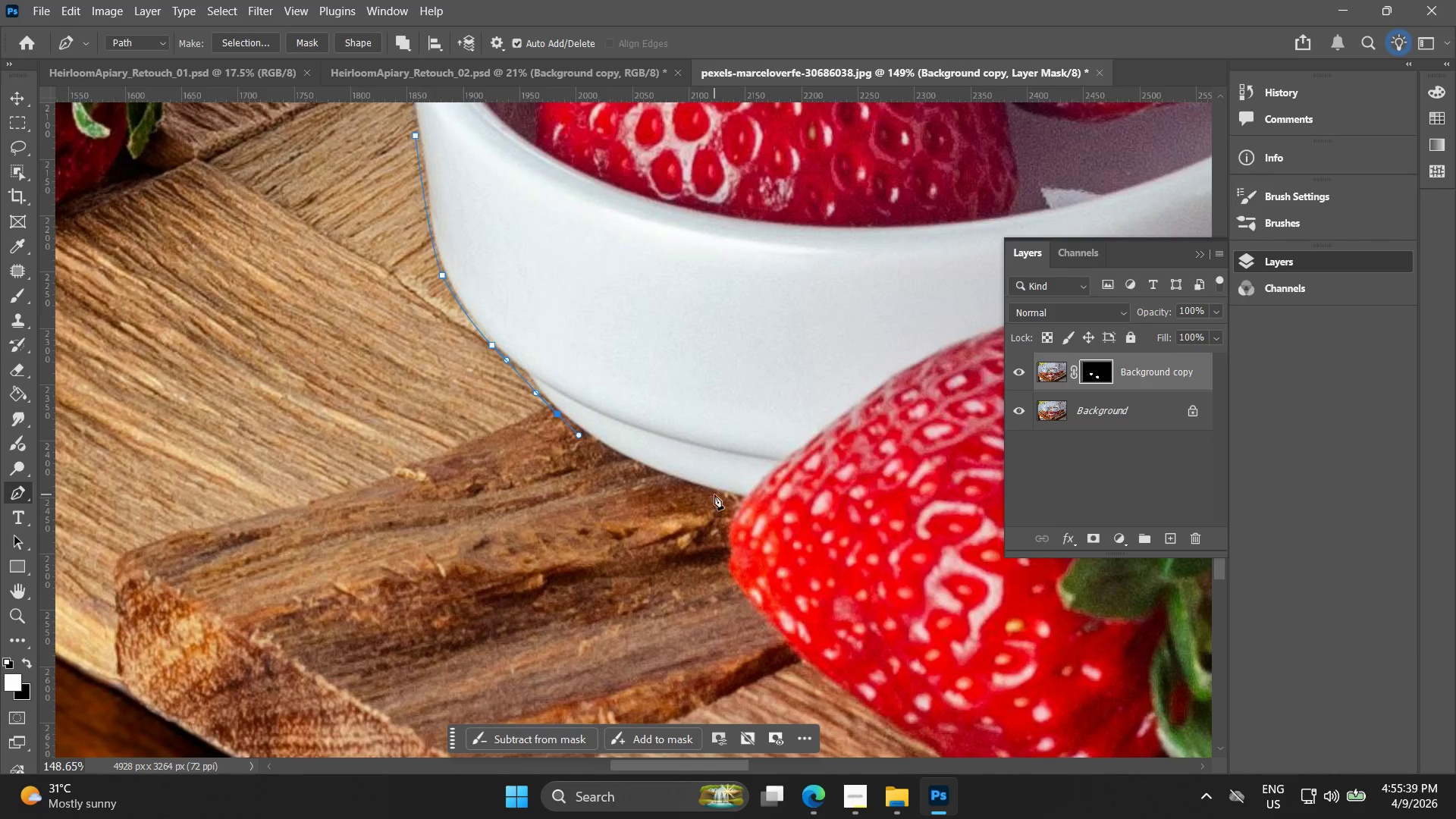 
key(Control+ControlLeft)
 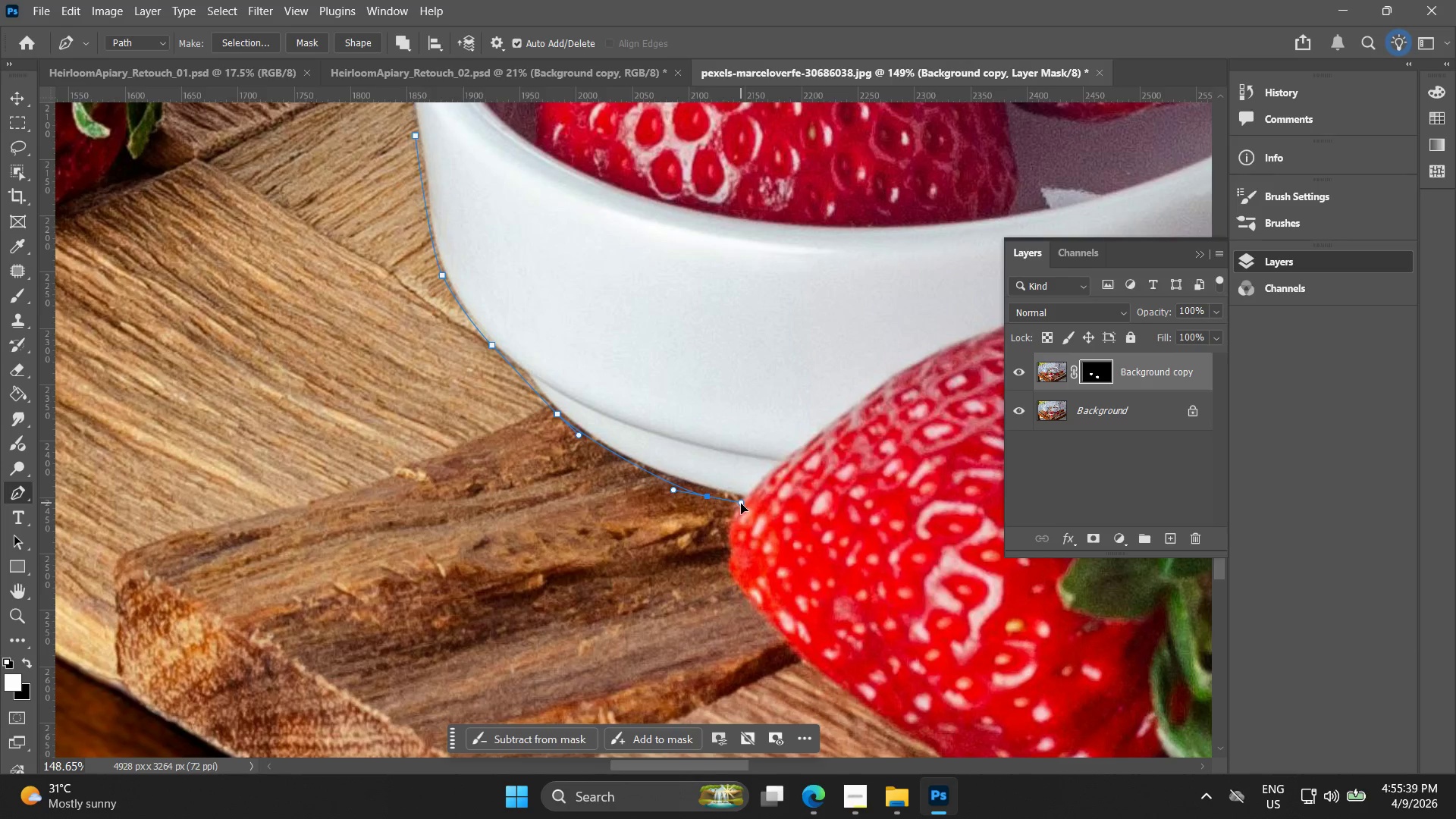 
key(Control+Z)
 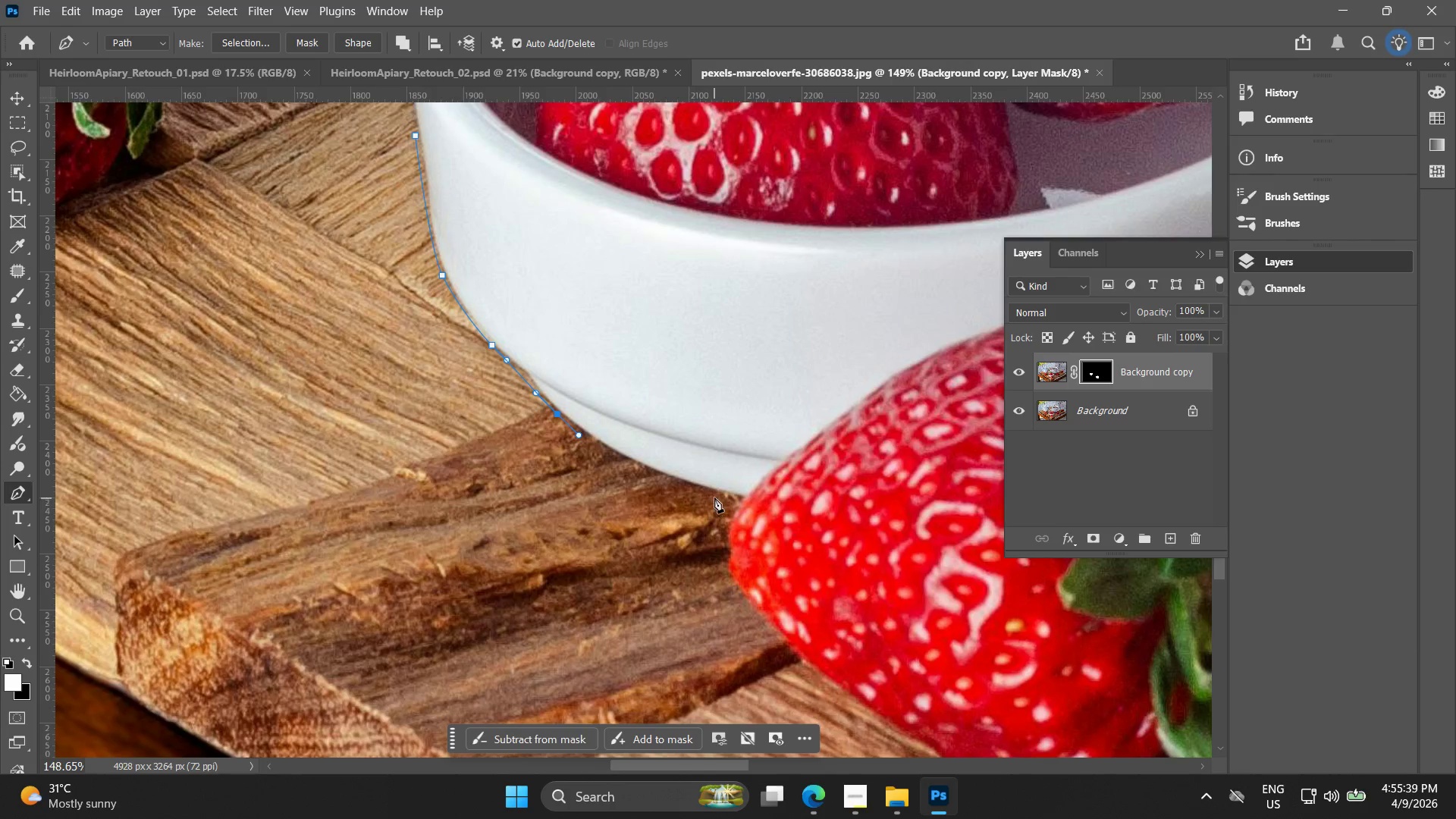 
left_click_drag(start_coordinate=[714, 494], to_coordinate=[785, 512])
 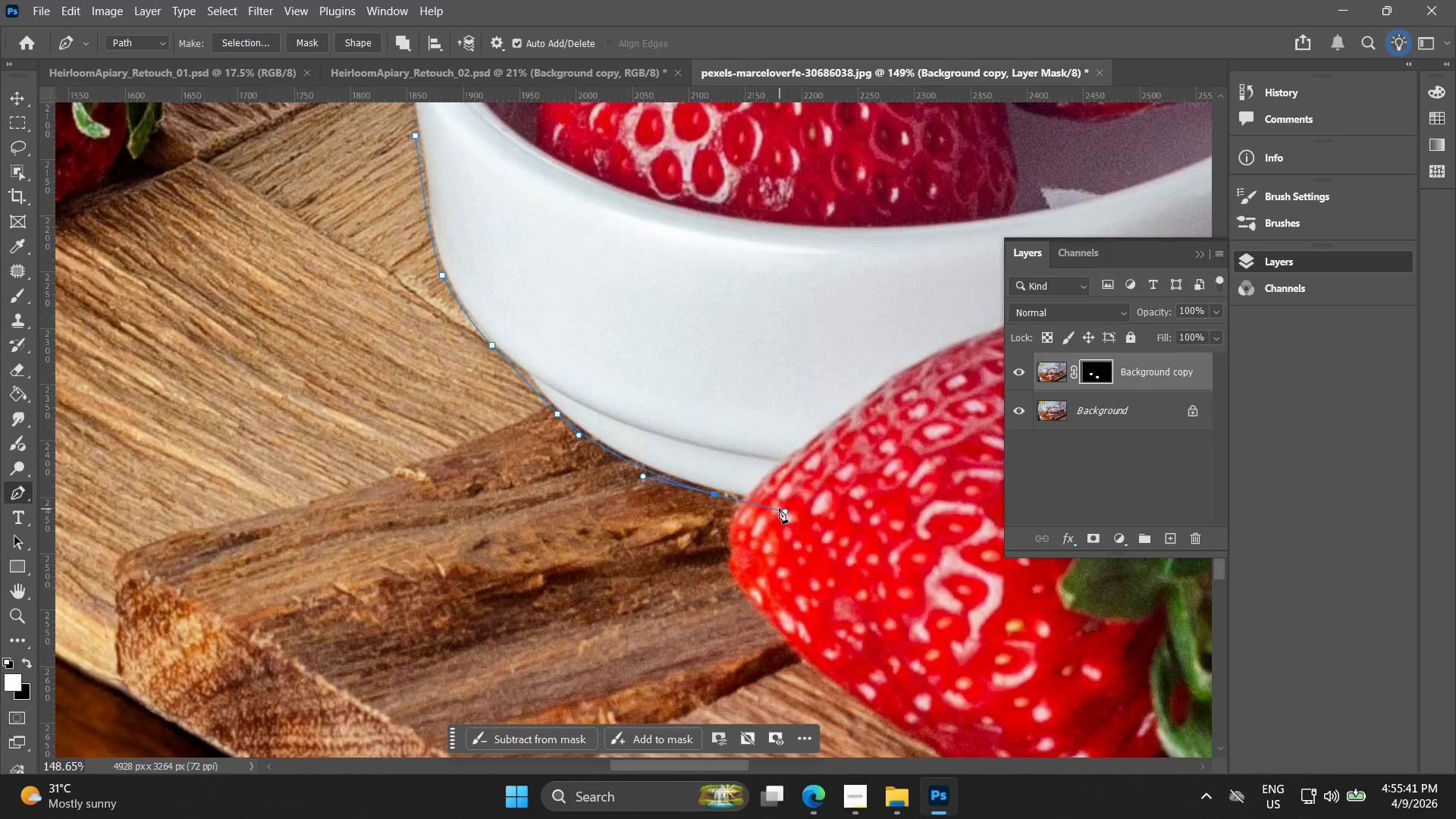 
key(Alt+AltLeft)
 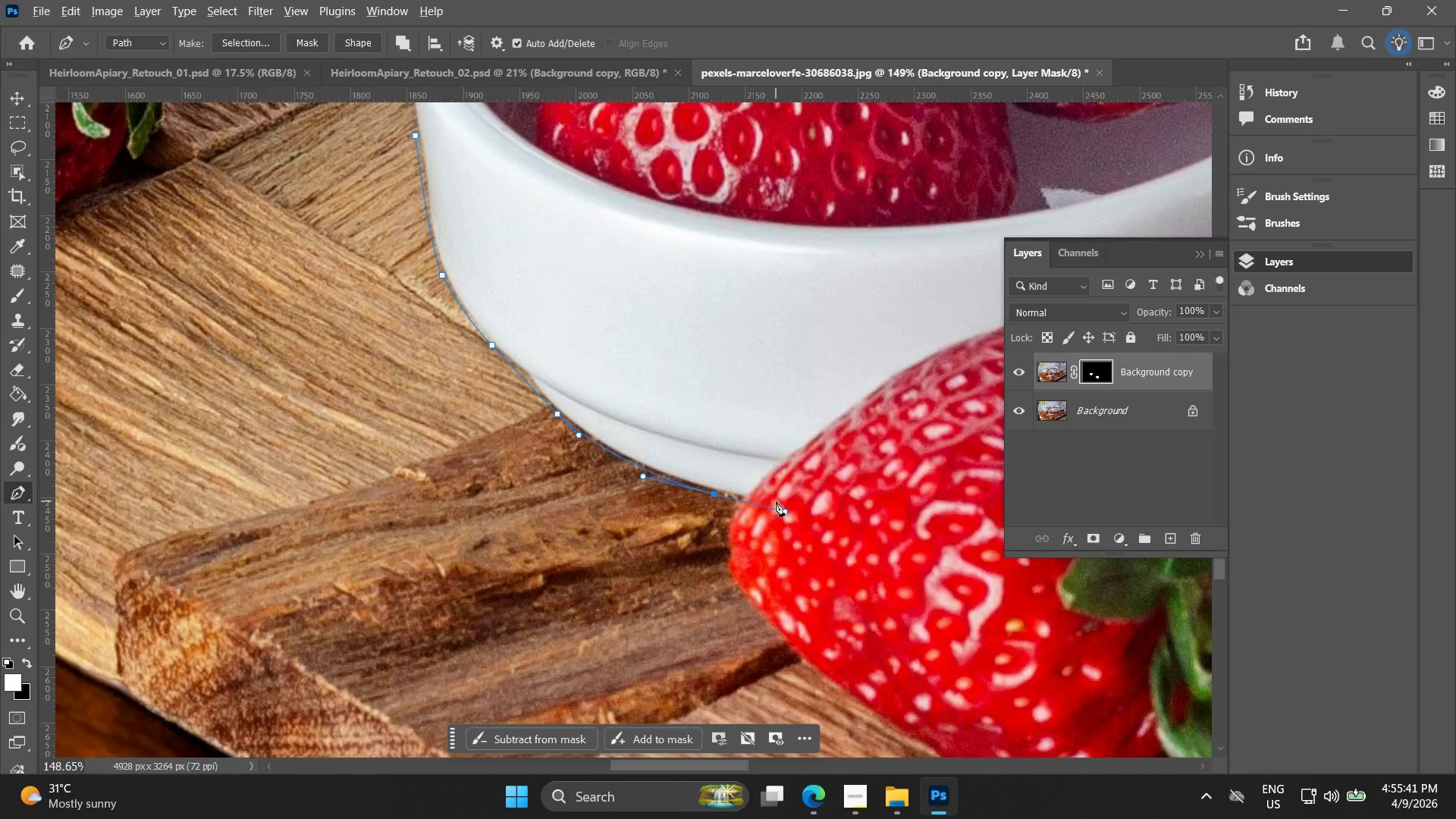 
hold_key(key=Space, duration=0.45)
 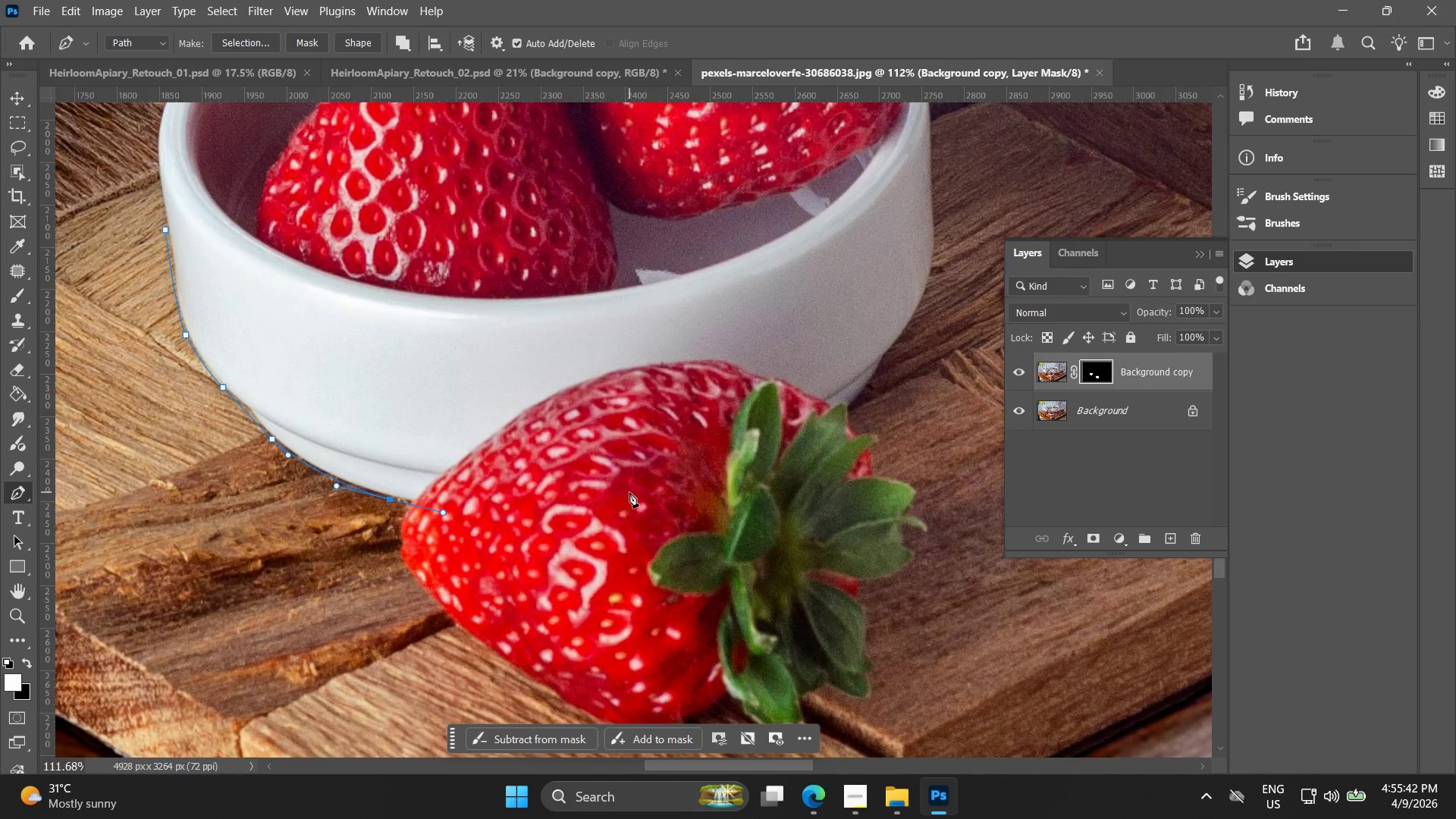 
left_click_drag(start_coordinate=[767, 505], to_coordinate=[428, 508])
 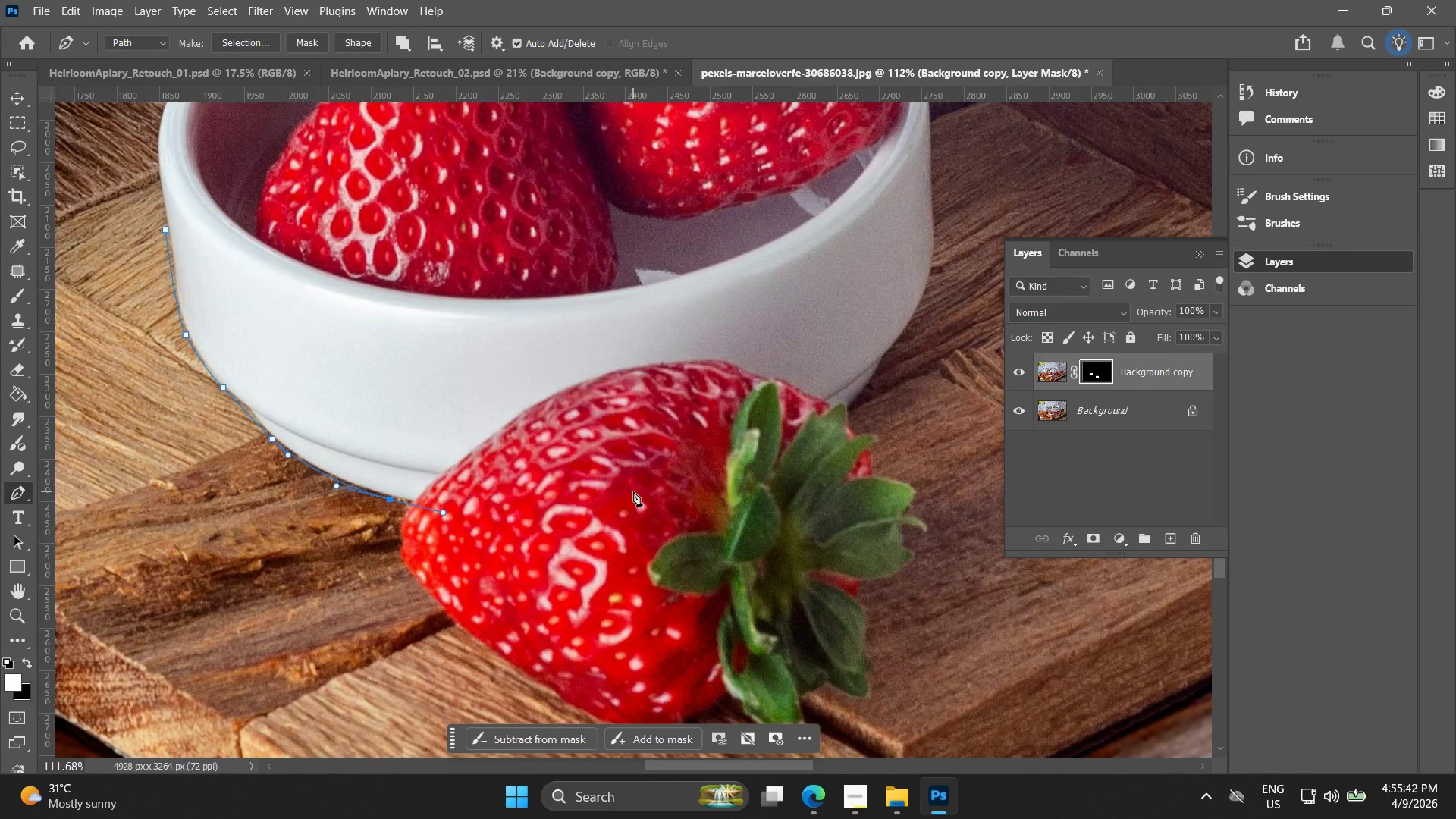 
scroll: coordinate [775, 503], scroll_direction: down, amount: 3.0
 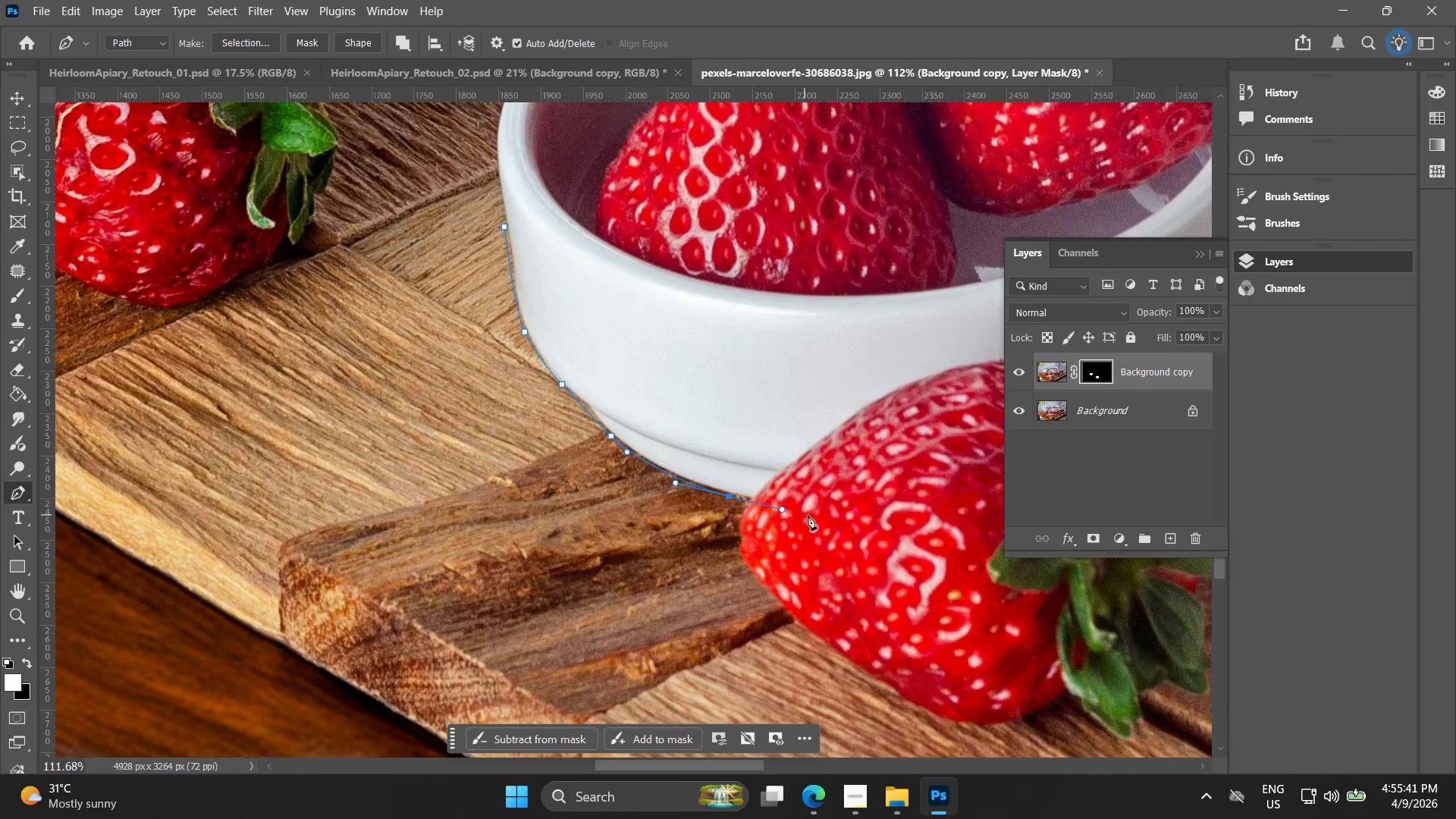 
left_click_drag(start_coordinate=[642, 504], to_coordinate=[720, 494])
 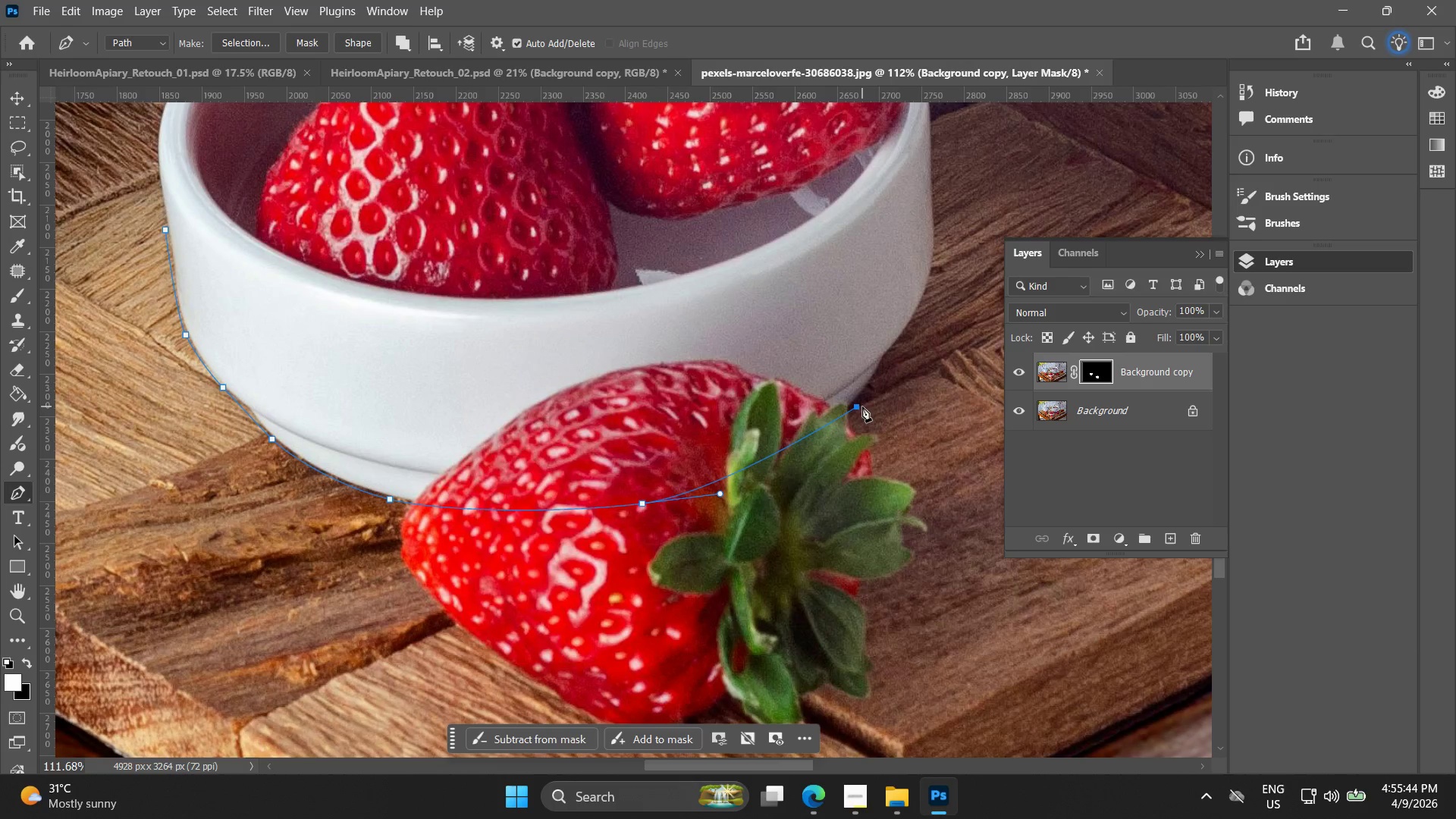 
key(Alt+AltLeft)
 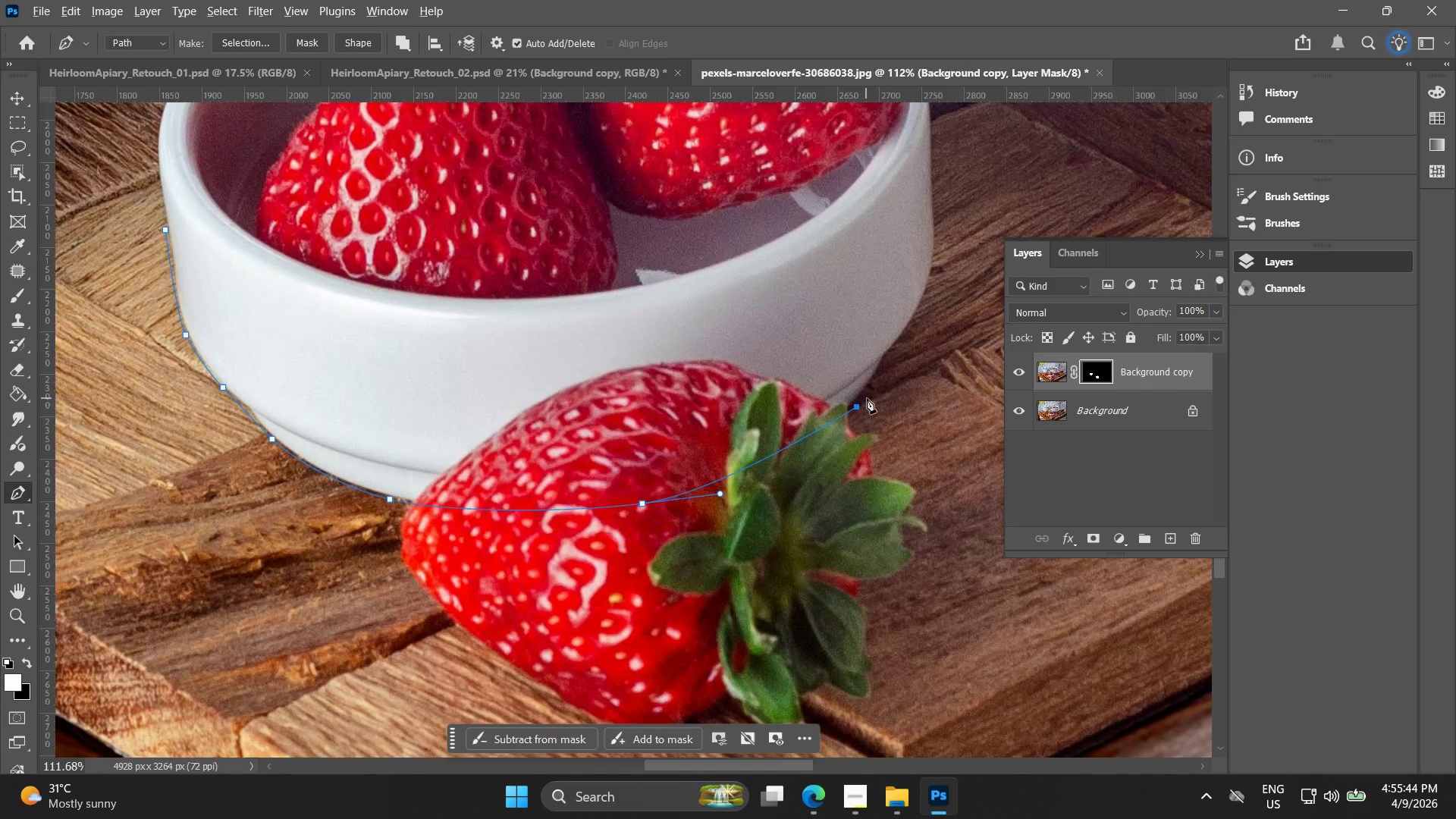 
scroll: coordinate [869, 398], scroll_direction: up, amount: 4.0
 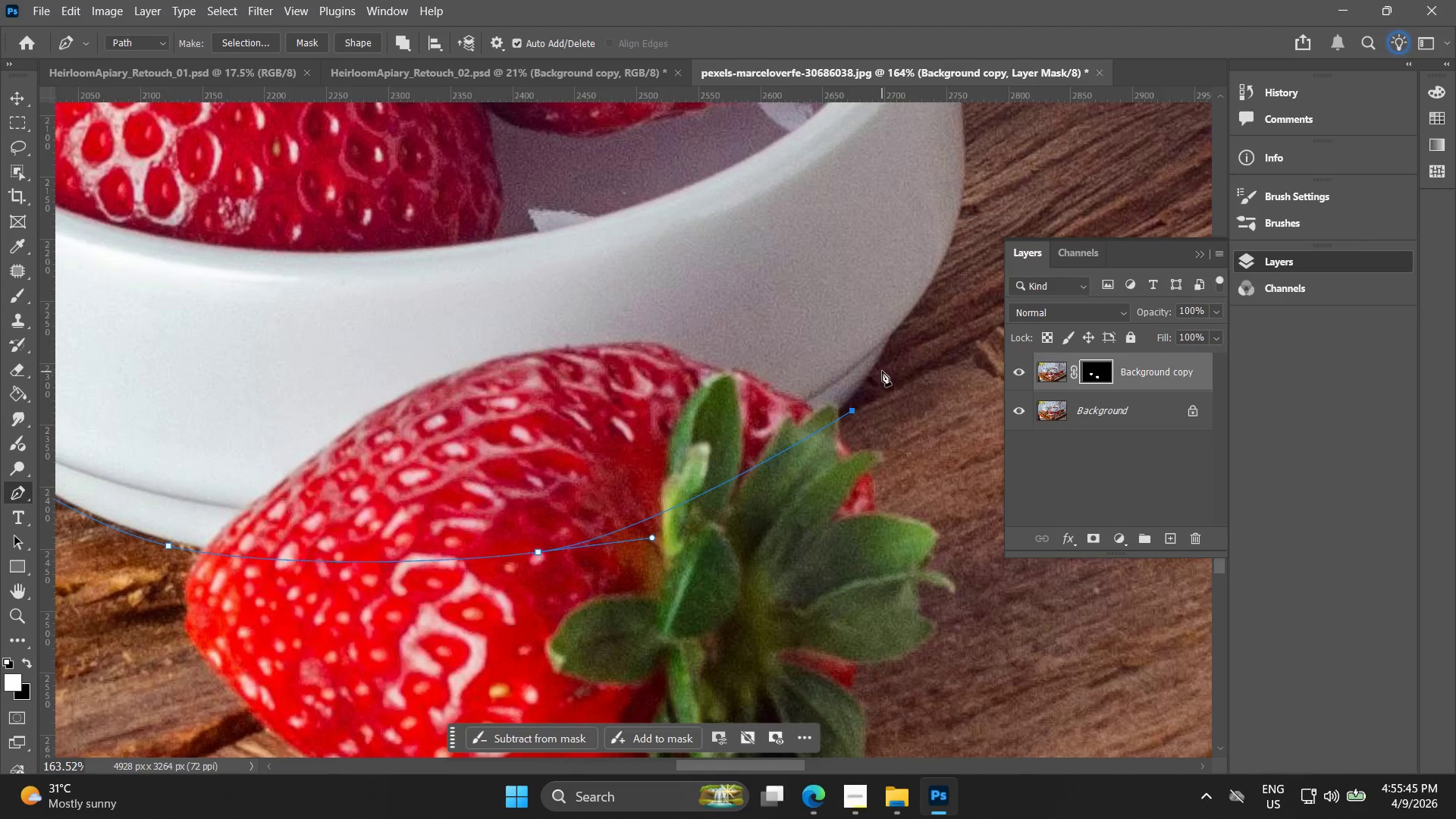 
left_click_drag(start_coordinate=[882, 369], to_coordinate=[890, 353])
 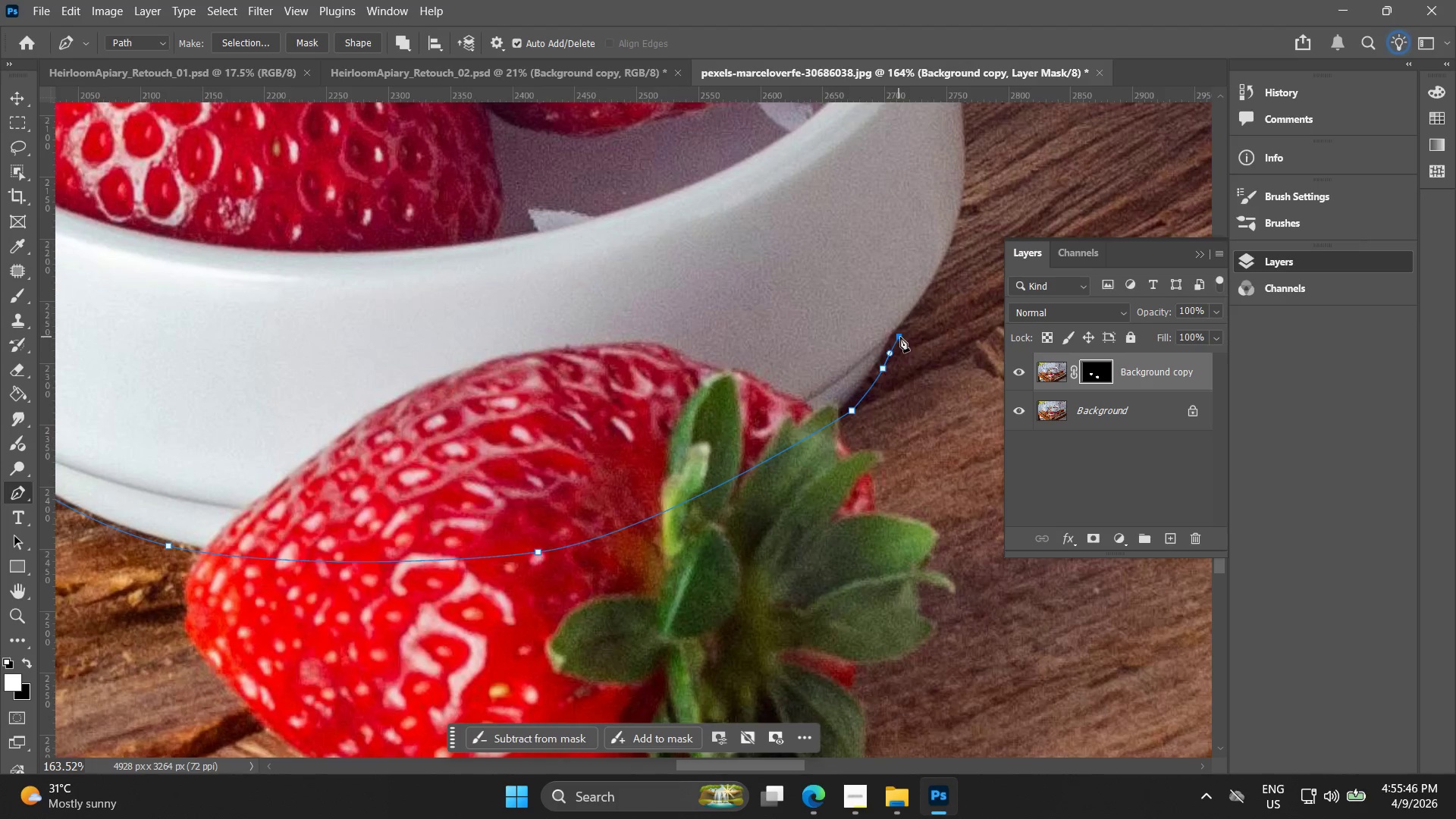 
hold_key(key=Space, duration=0.53)
 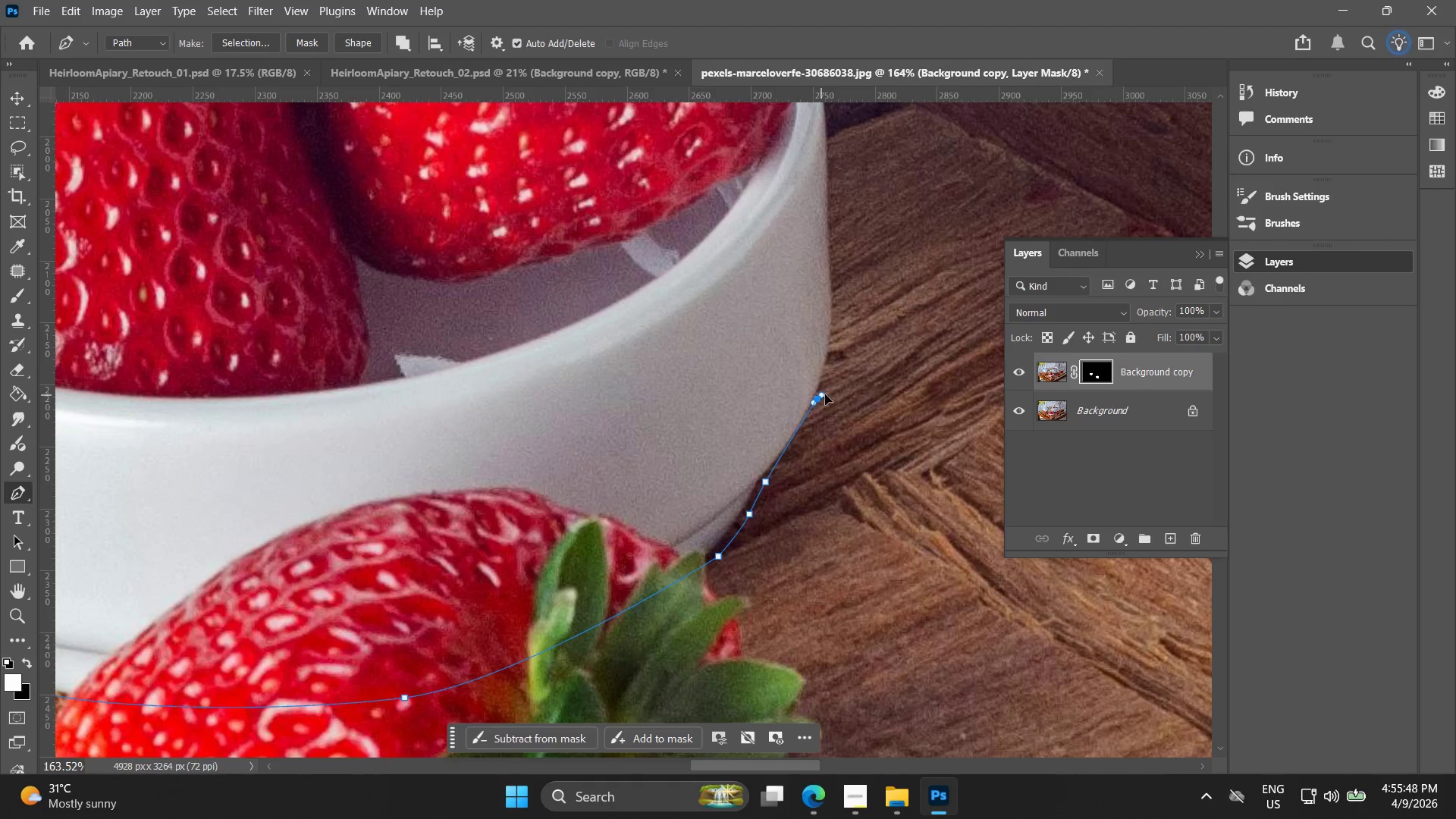 
left_click_drag(start_coordinate=[924, 310], to_coordinate=[790, 456])
 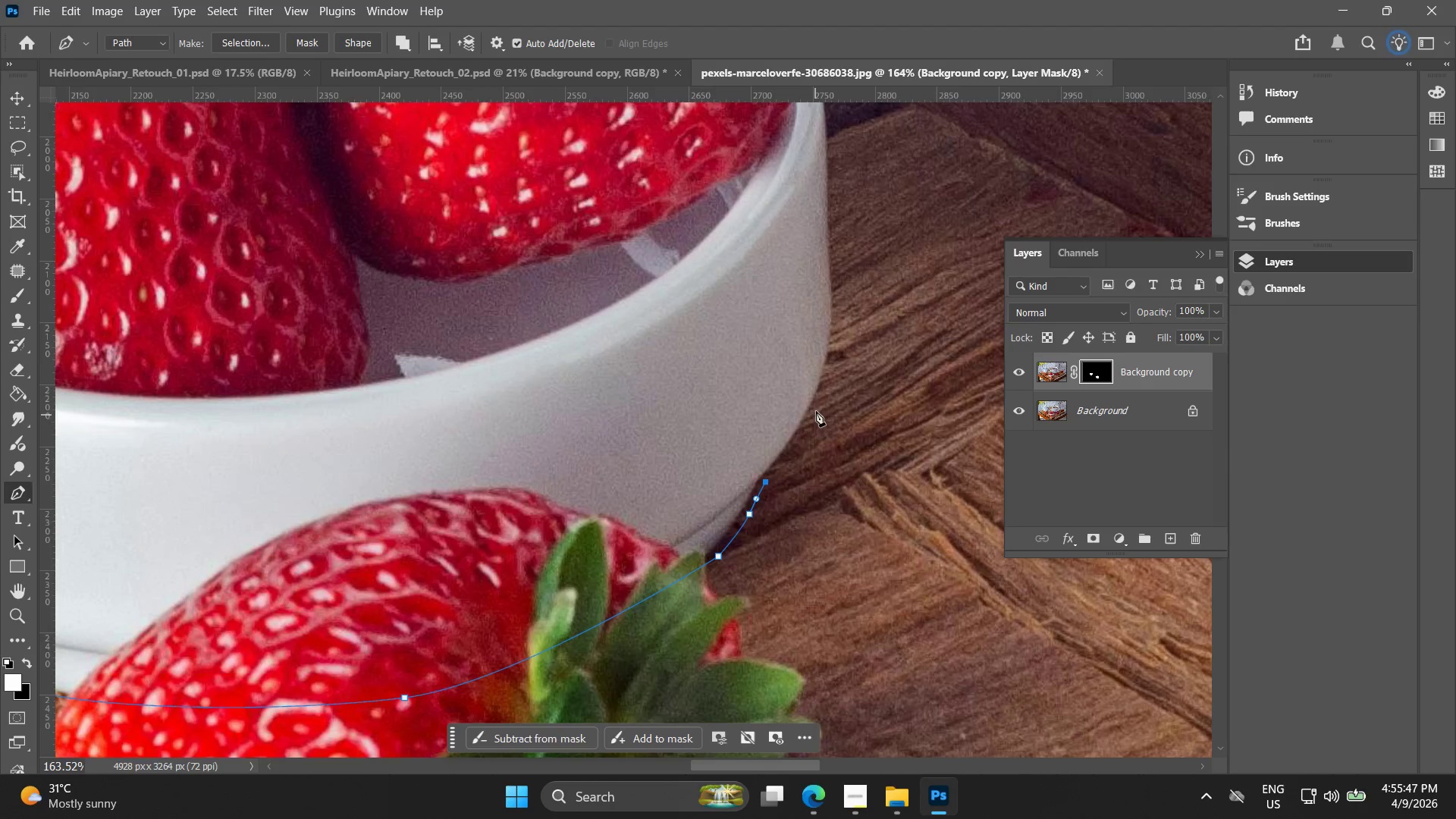 
left_click_drag(start_coordinate=[817, 399], to_coordinate=[833, 357])
 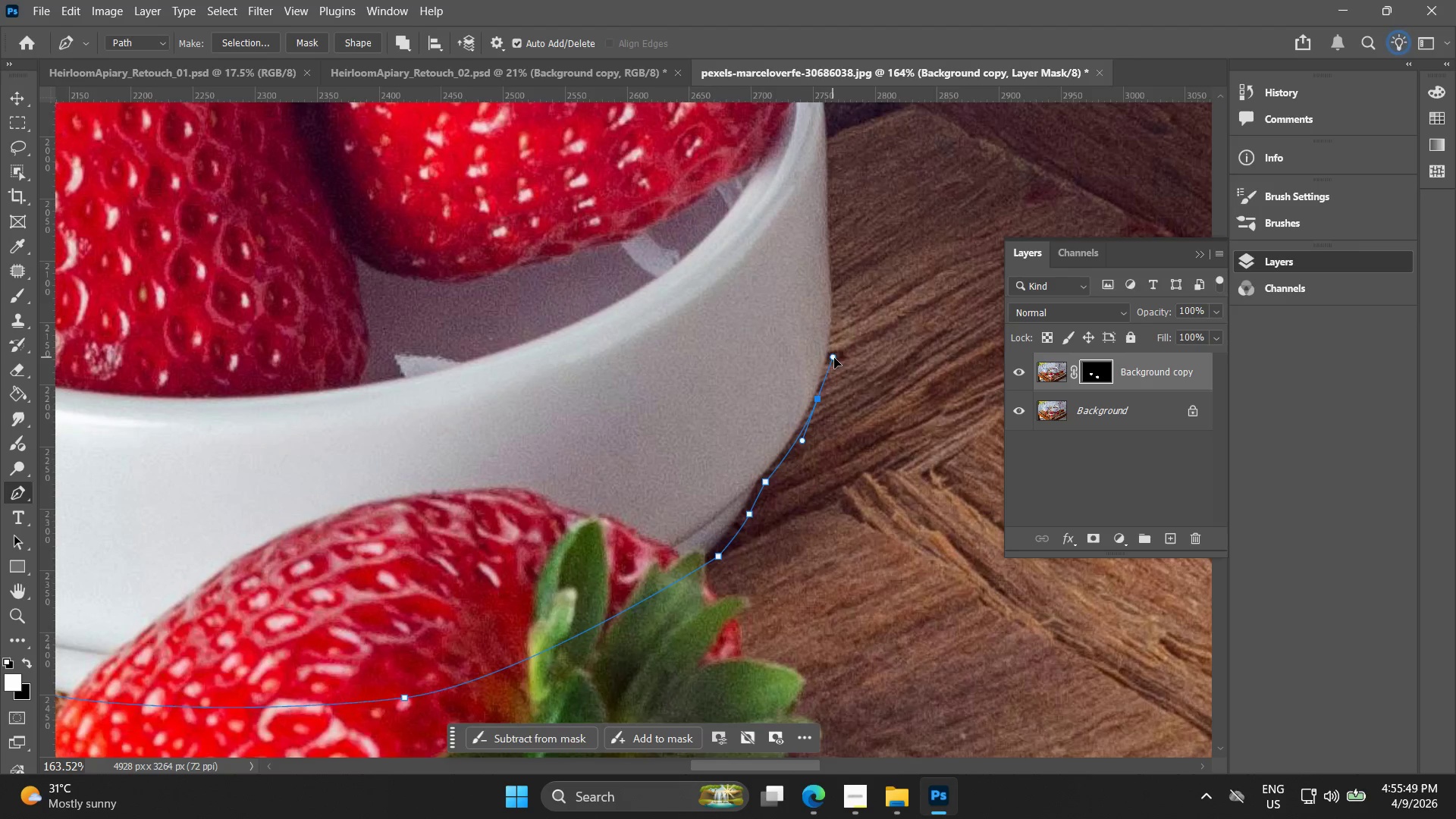 
hold_key(key=Space, duration=0.59)
 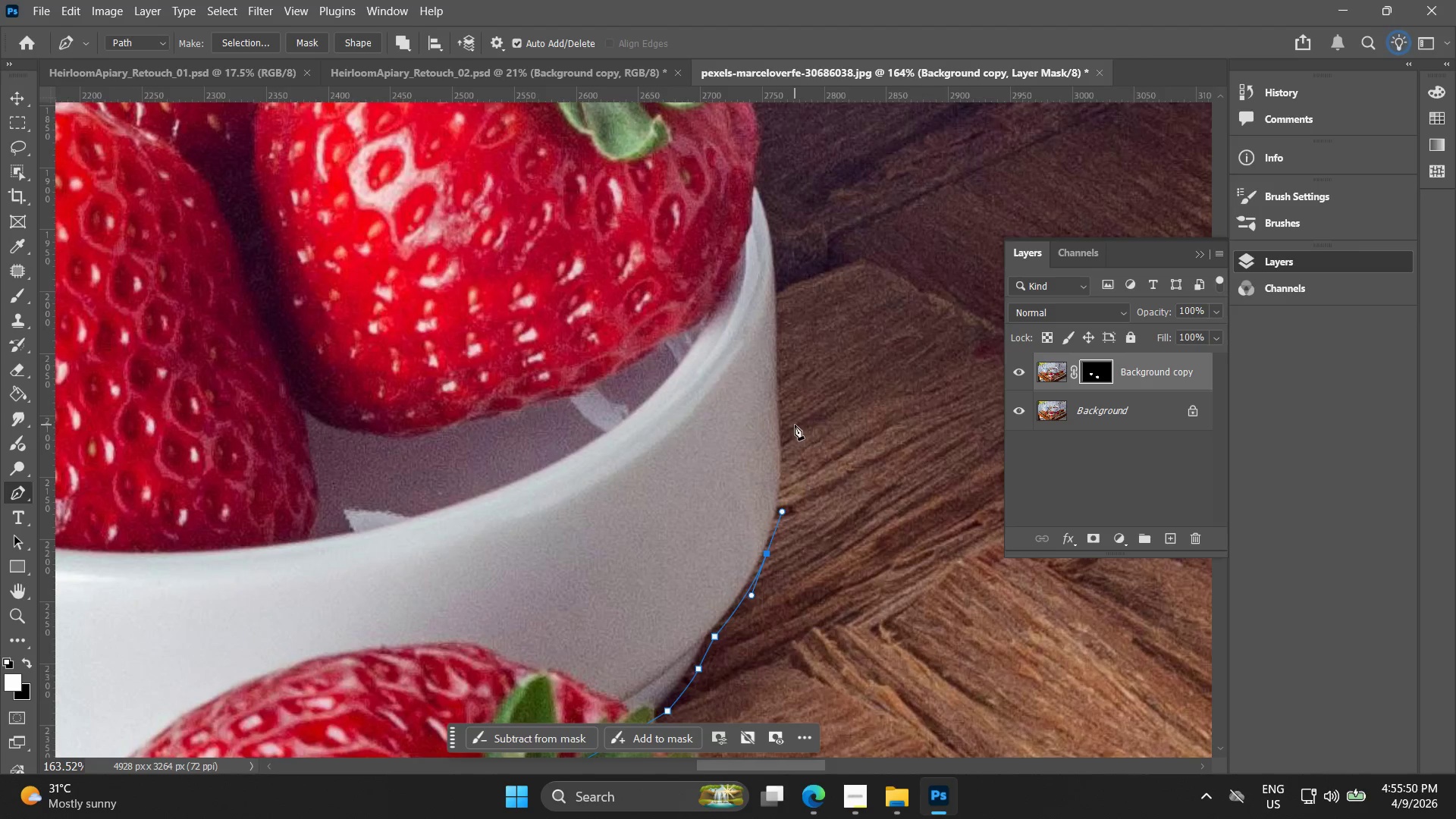 
left_click_drag(start_coordinate=[839, 349], to_coordinate=[789, 504])
 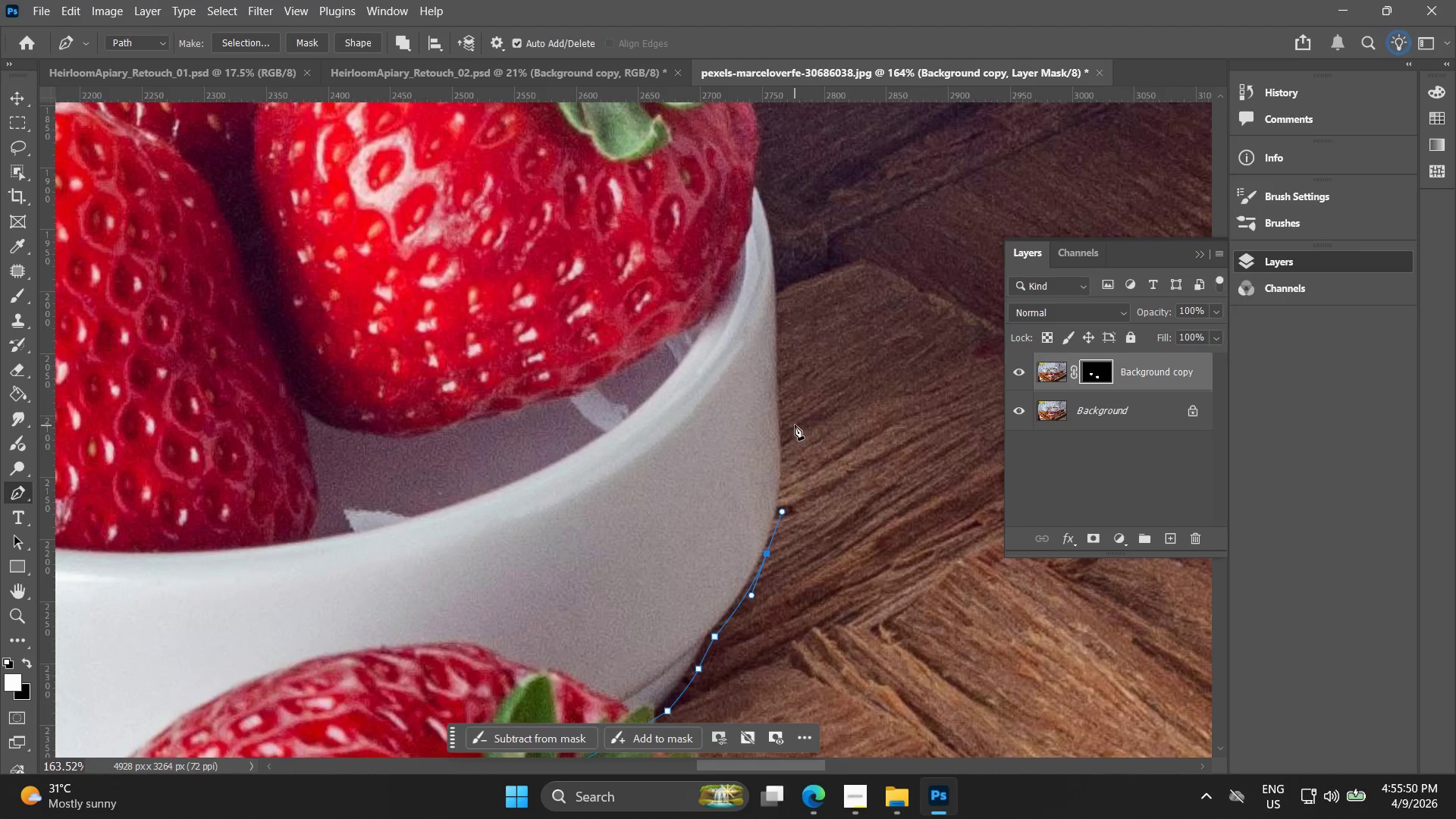 
left_click_drag(start_coordinate=[790, 422], to_coordinate=[783, 405])
 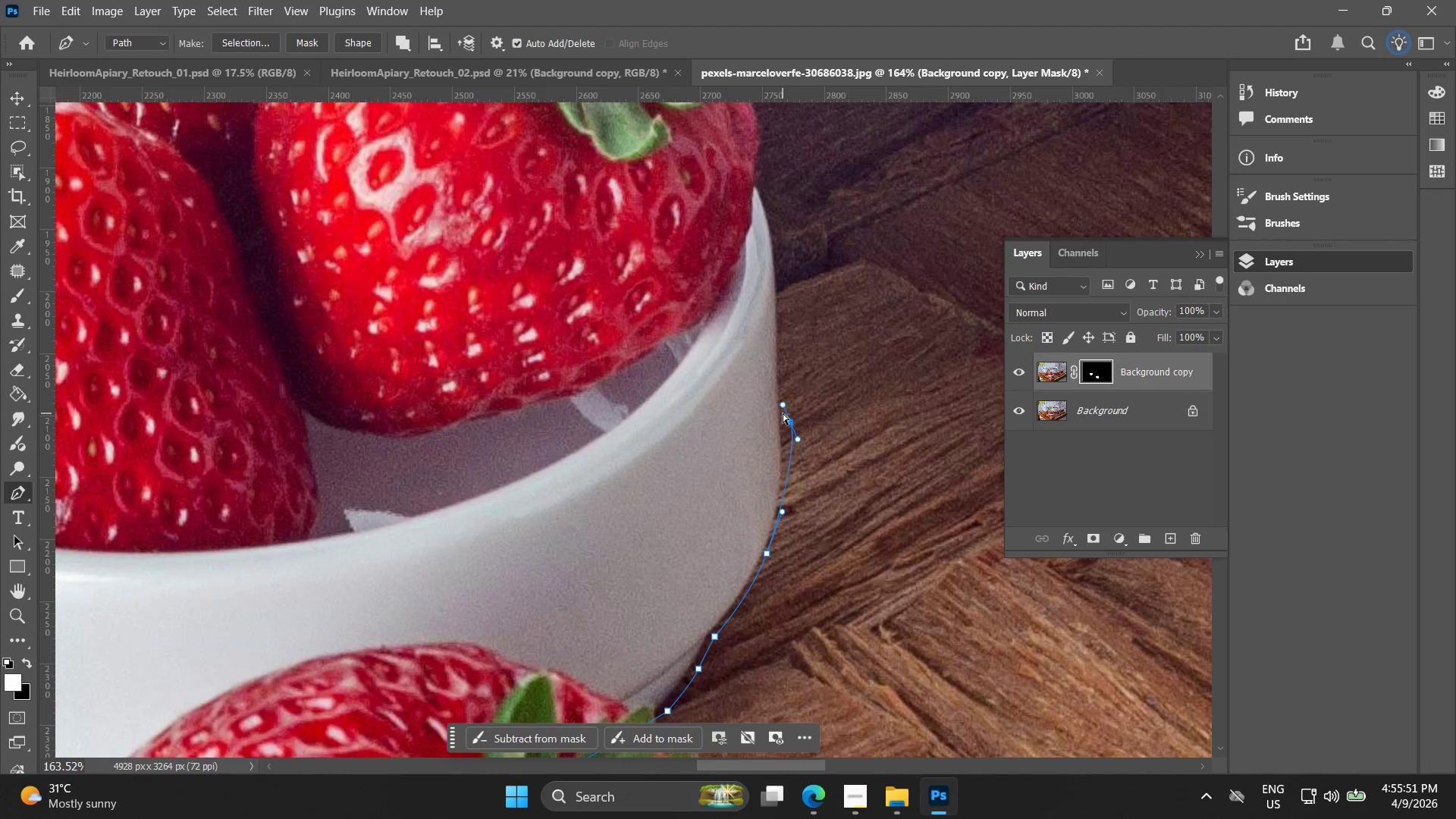 
key(Control+ControlLeft)
 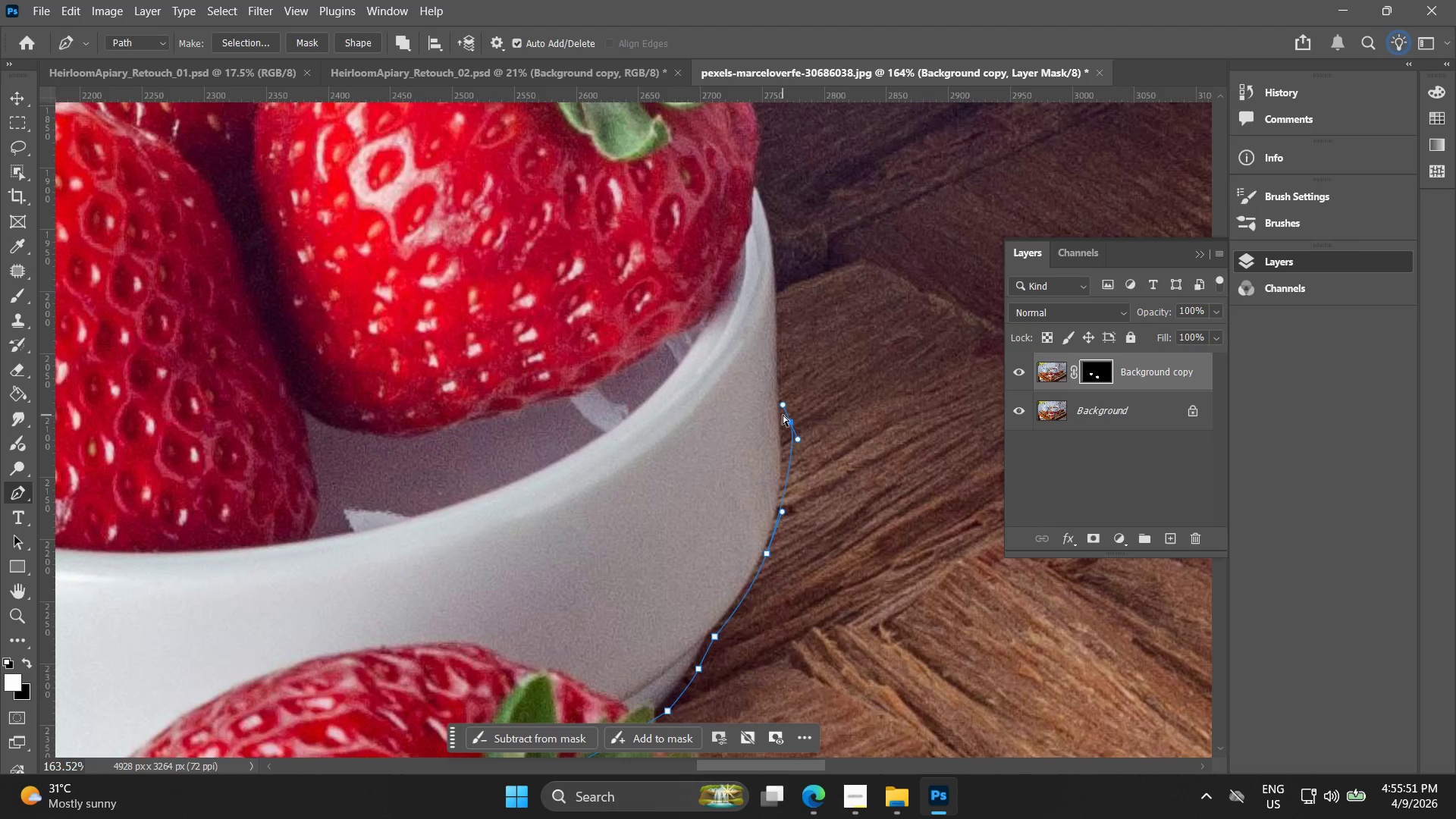 
key(Control+Z)
 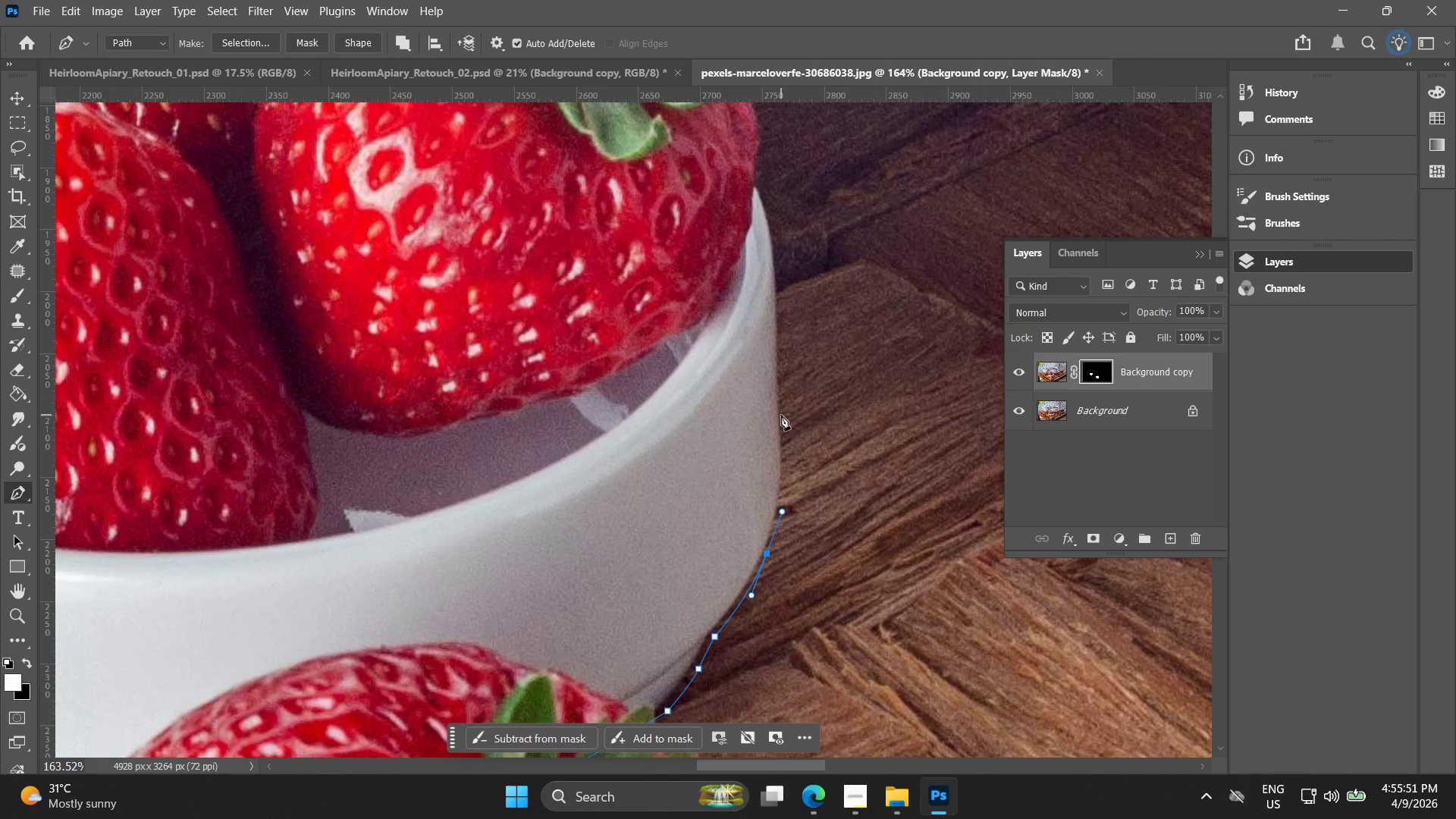 
left_click_drag(start_coordinate=[781, 413], to_coordinate=[774, 362])
 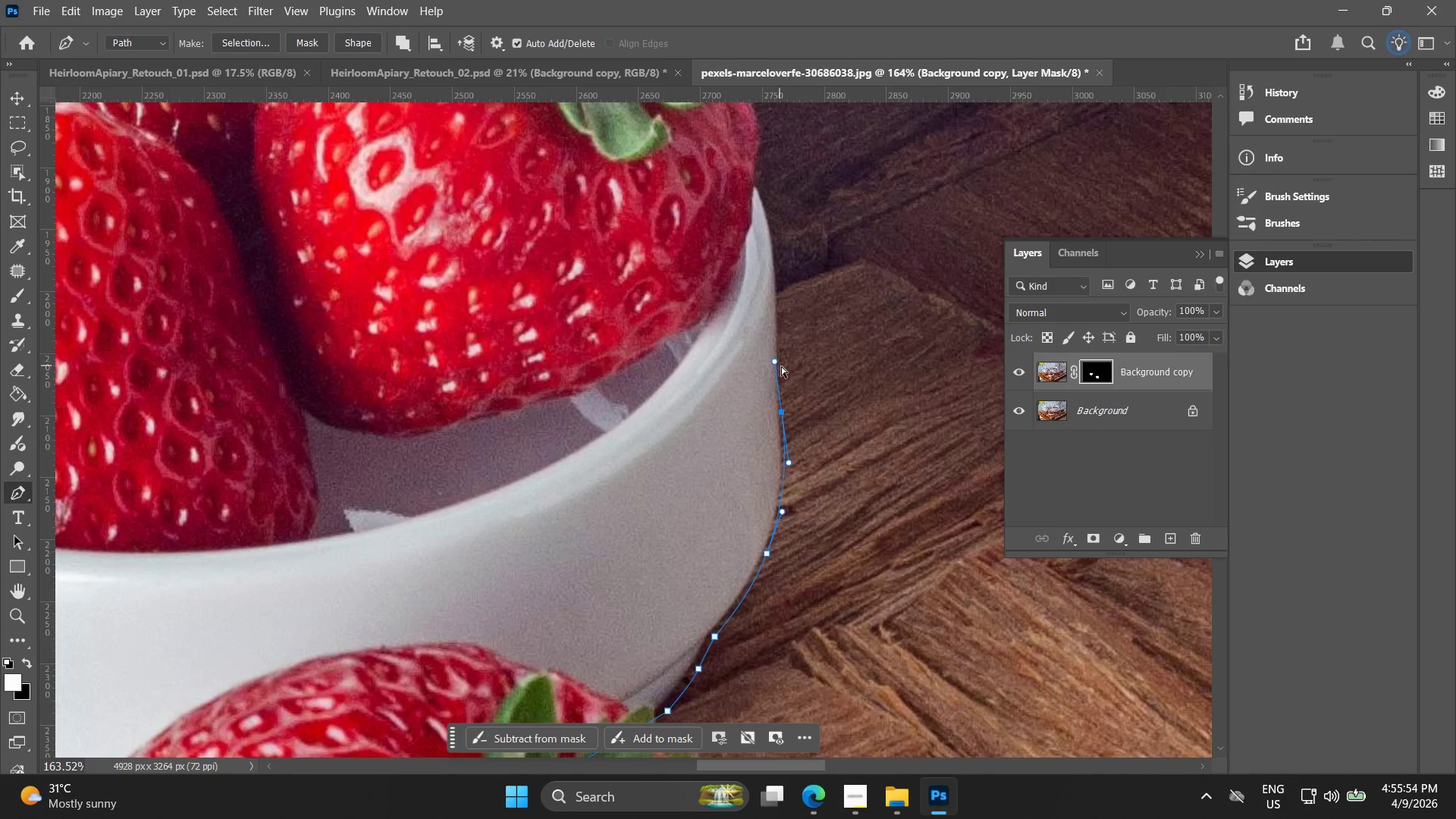 
key(Control+ControlLeft)
 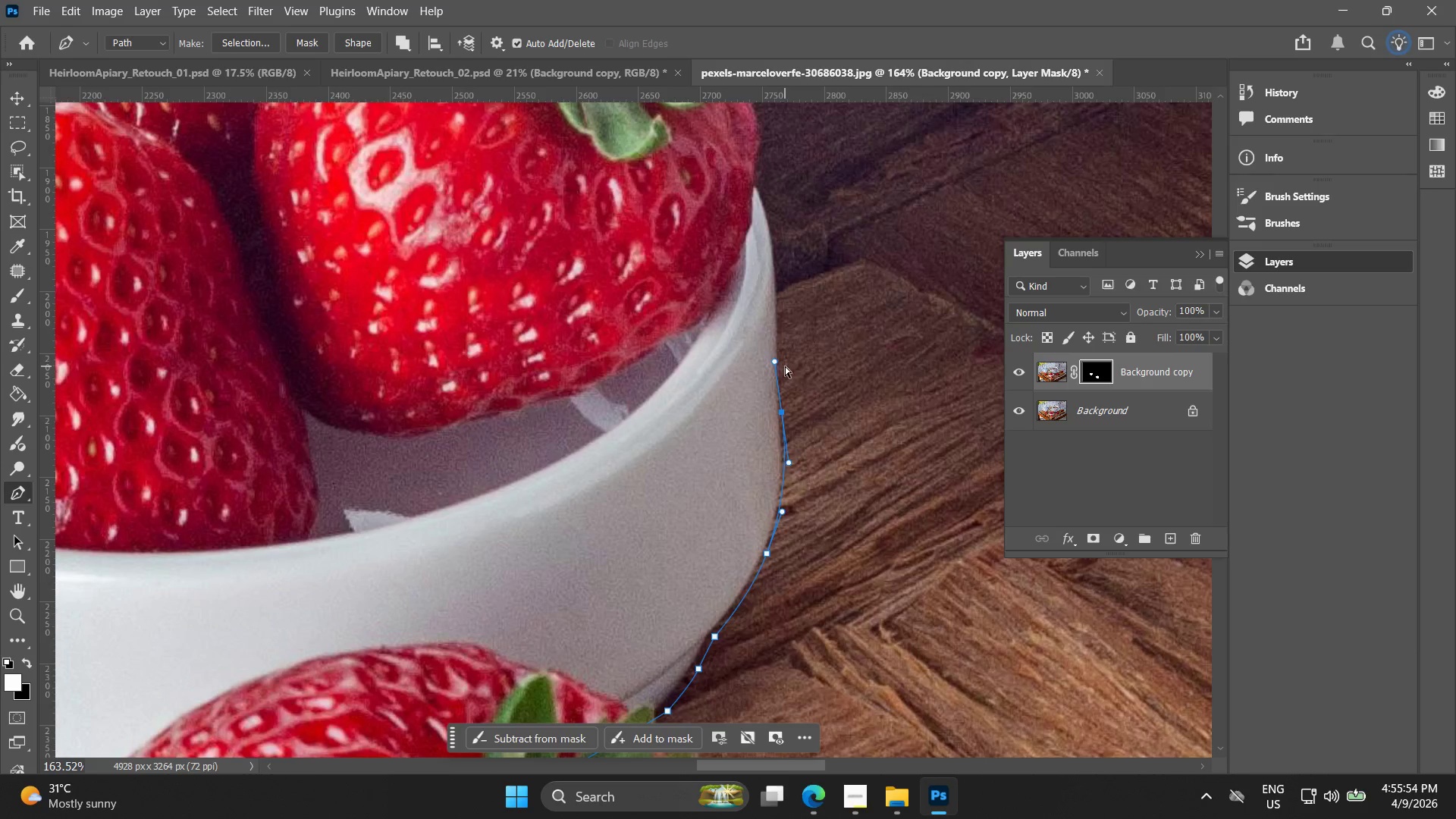 
key(Control+Z)
 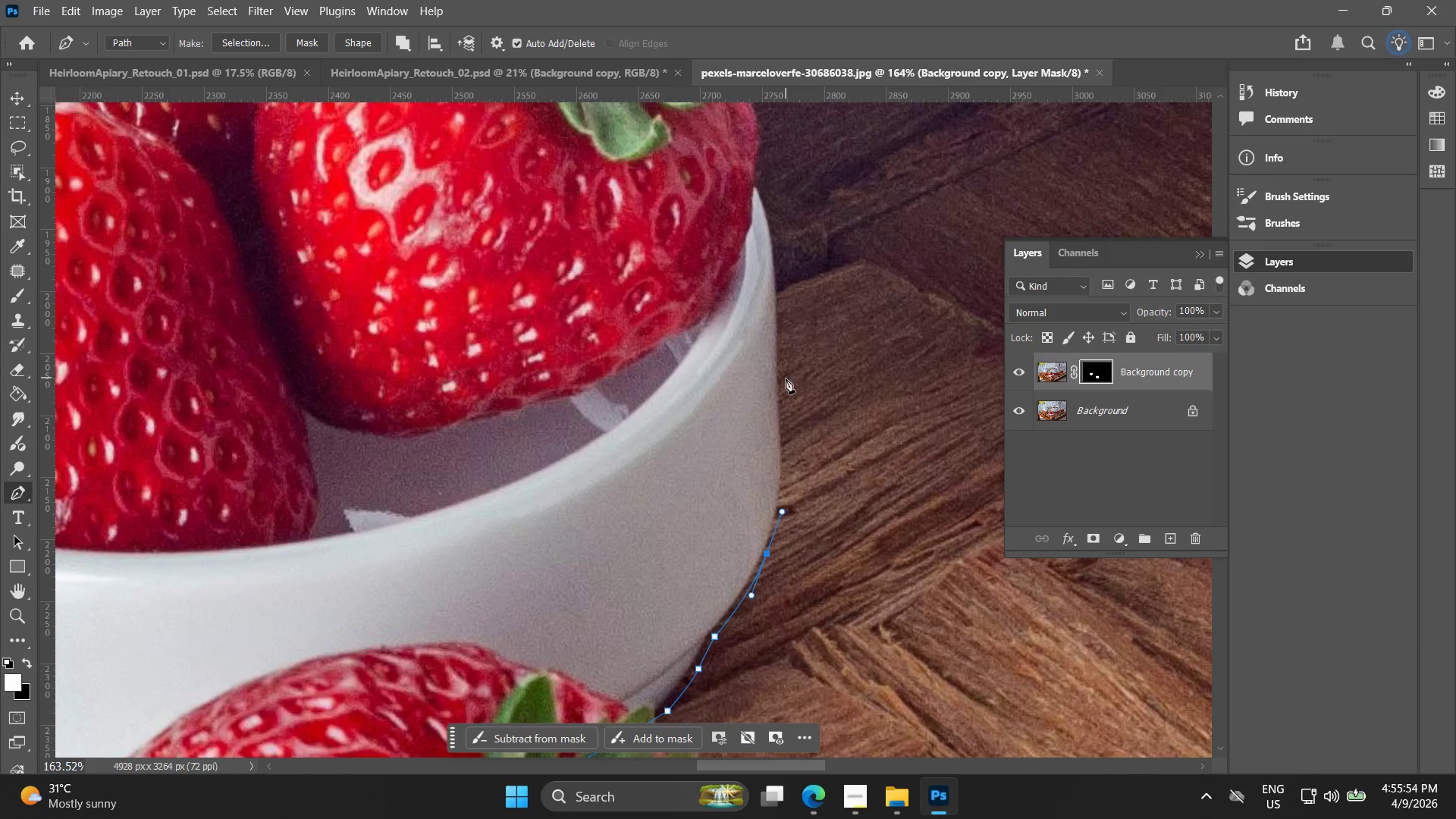 
left_click_drag(start_coordinate=[786, 378], to_coordinate=[779, 343])
 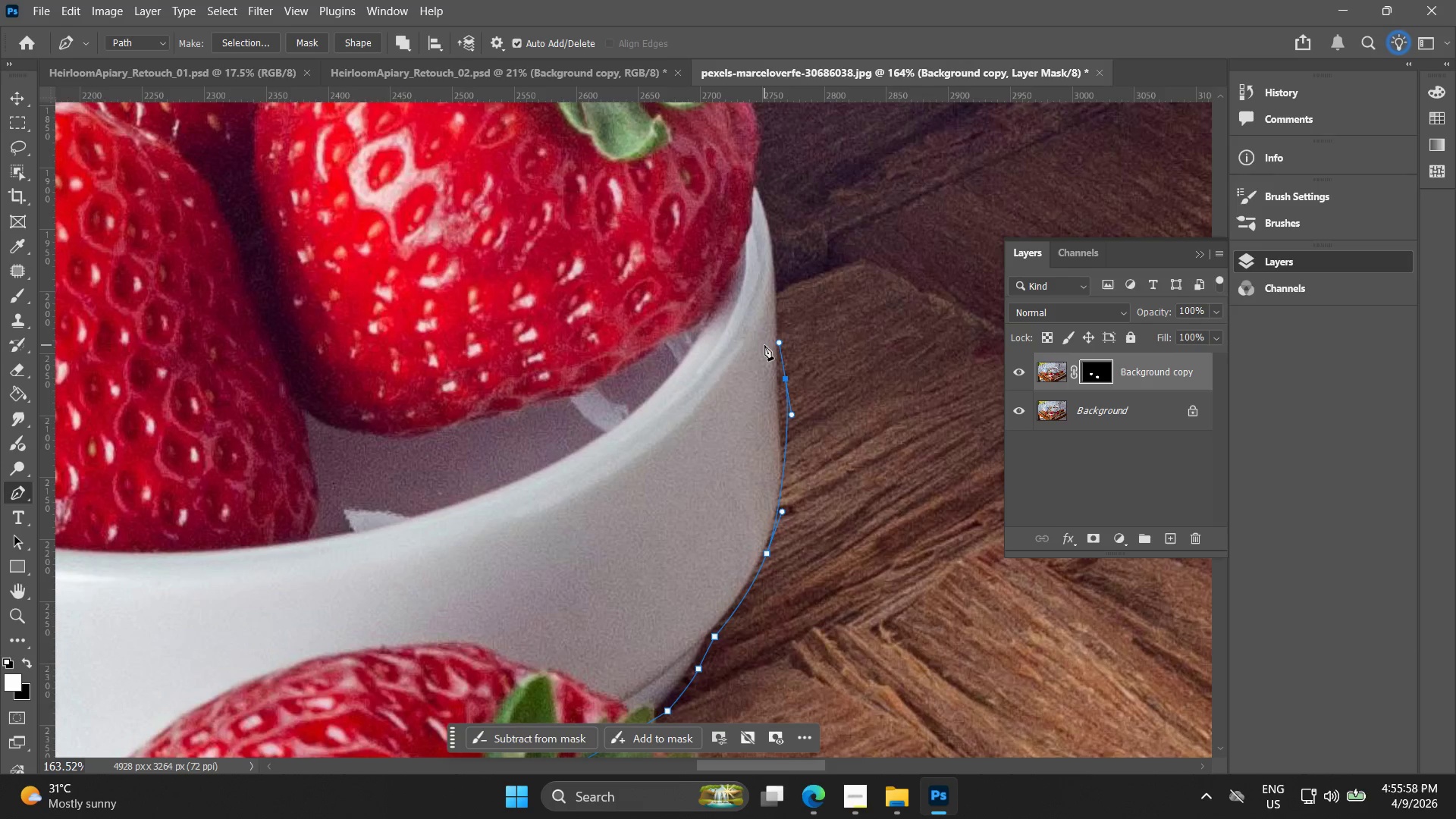 
left_click([772, 219])
 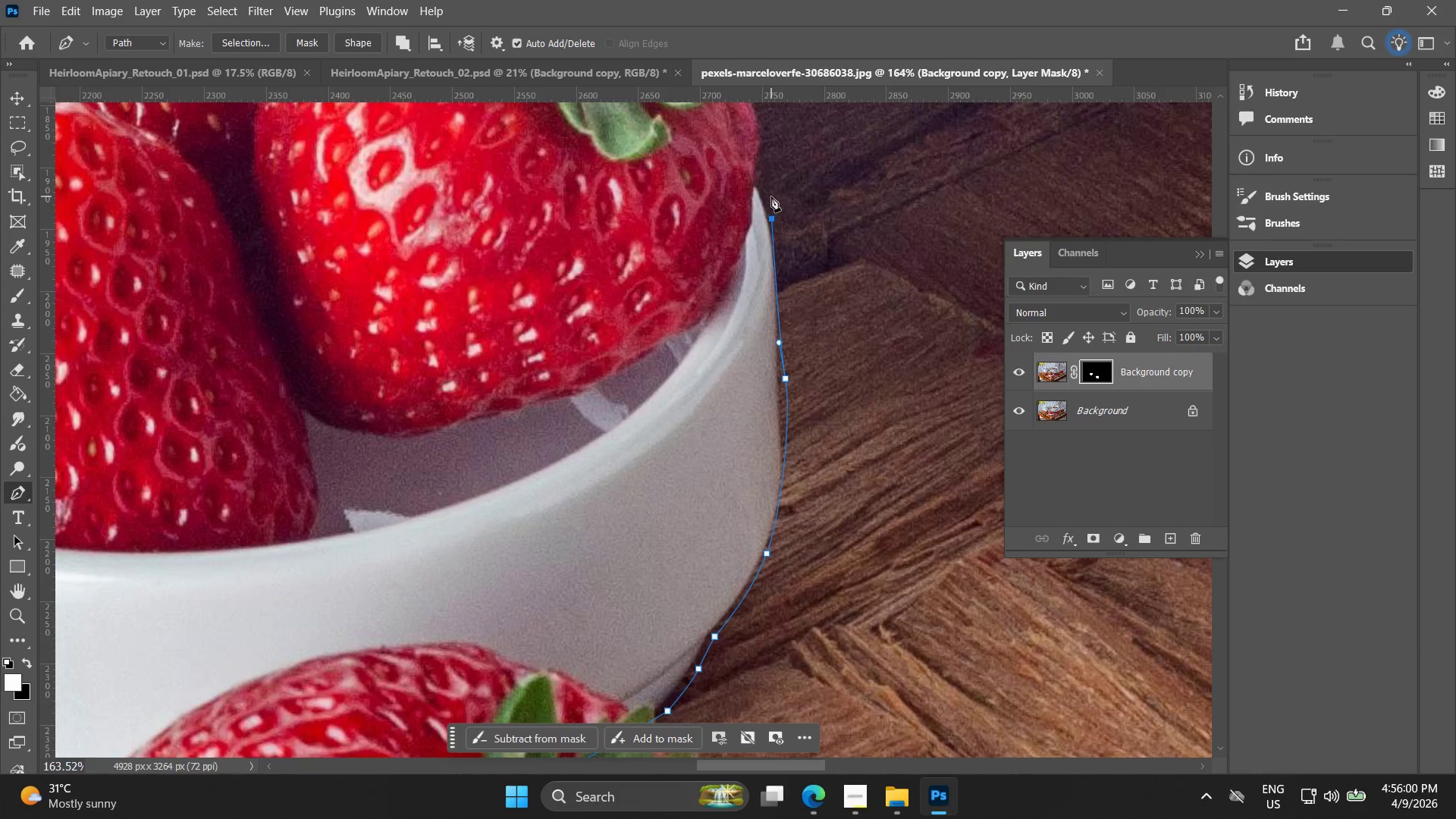 
key(Control+ControlLeft)
 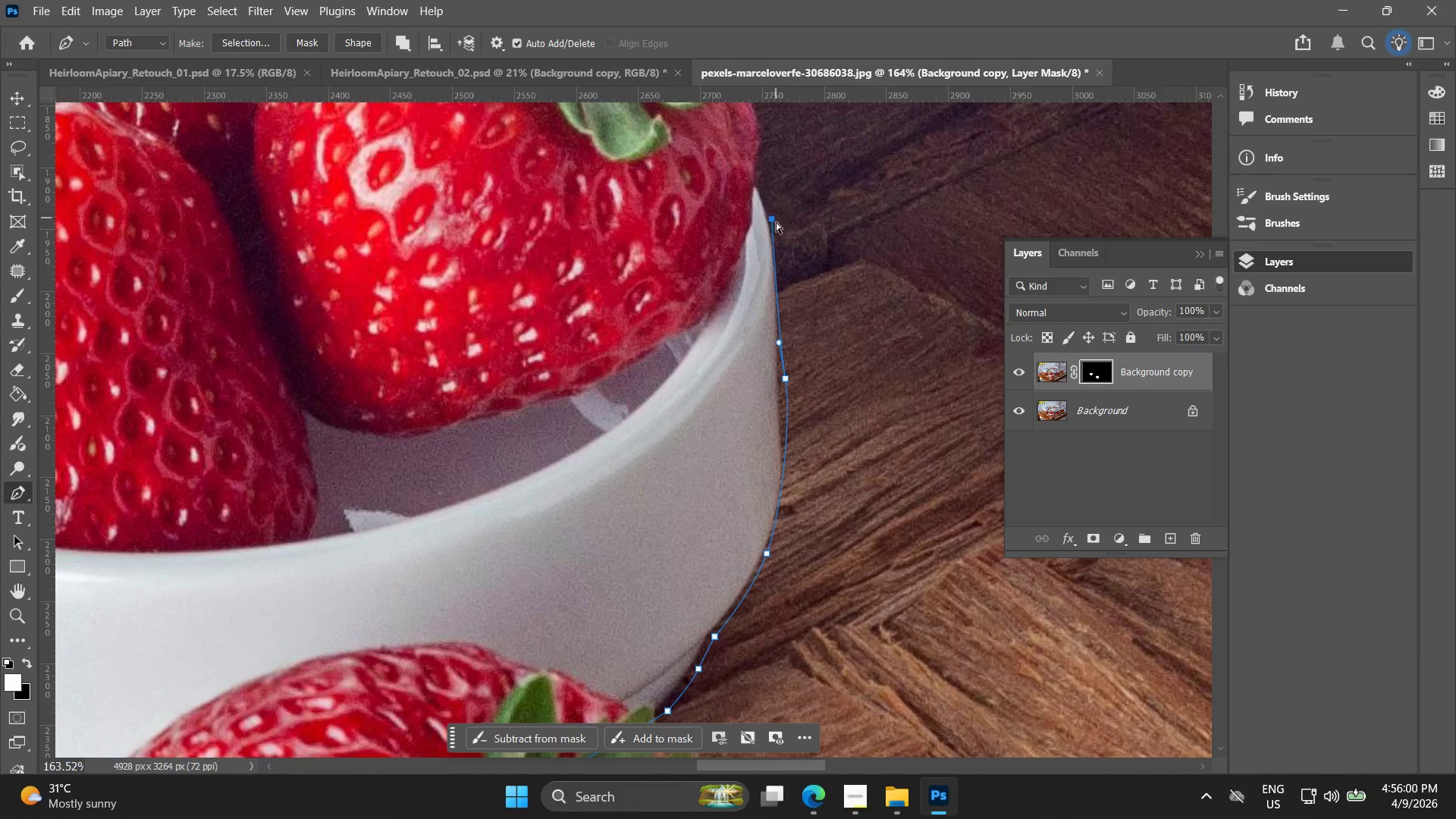 
key(Control+Z)
 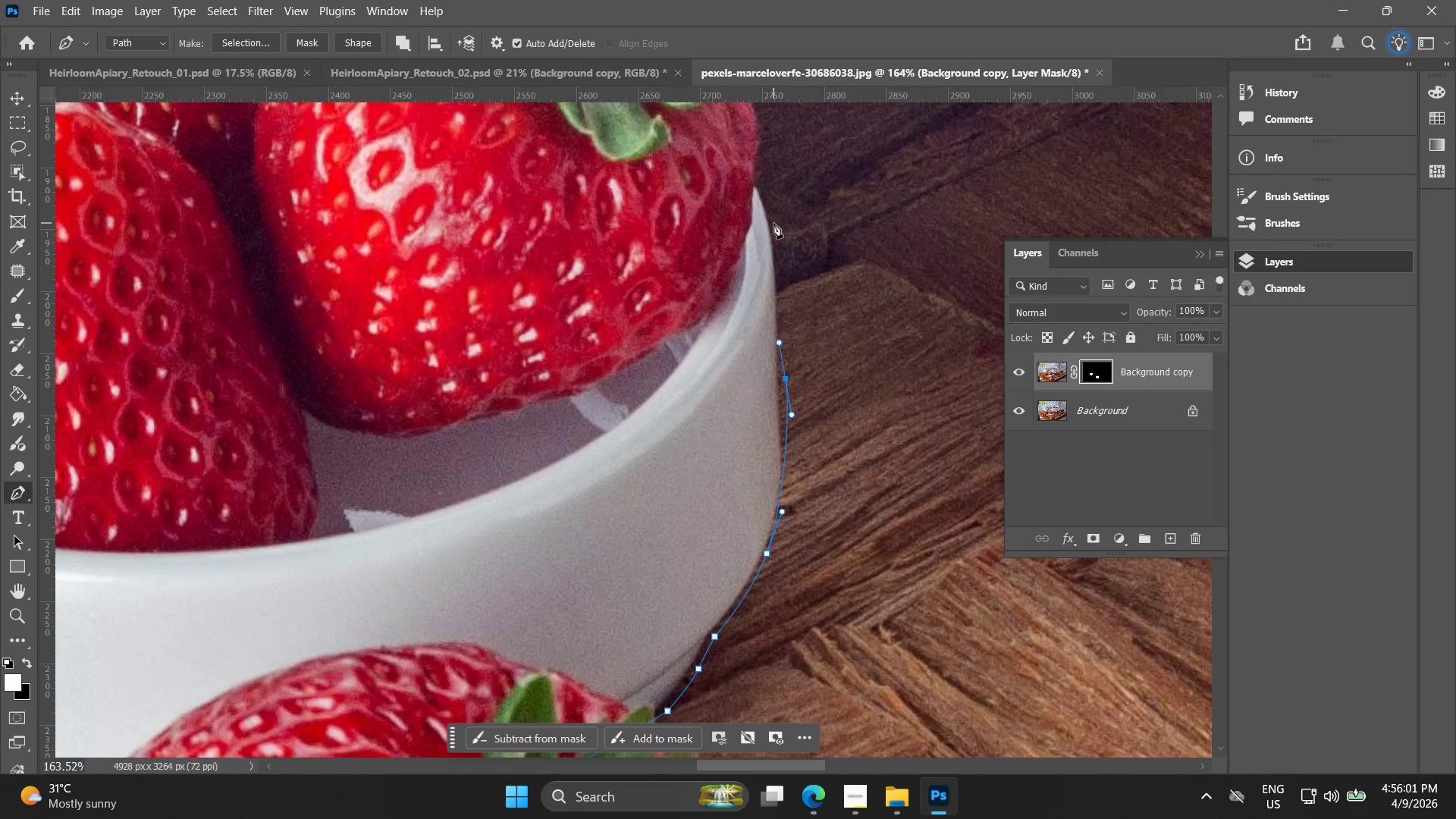 
left_click_drag(start_coordinate=[774, 223], to_coordinate=[774, 205])
 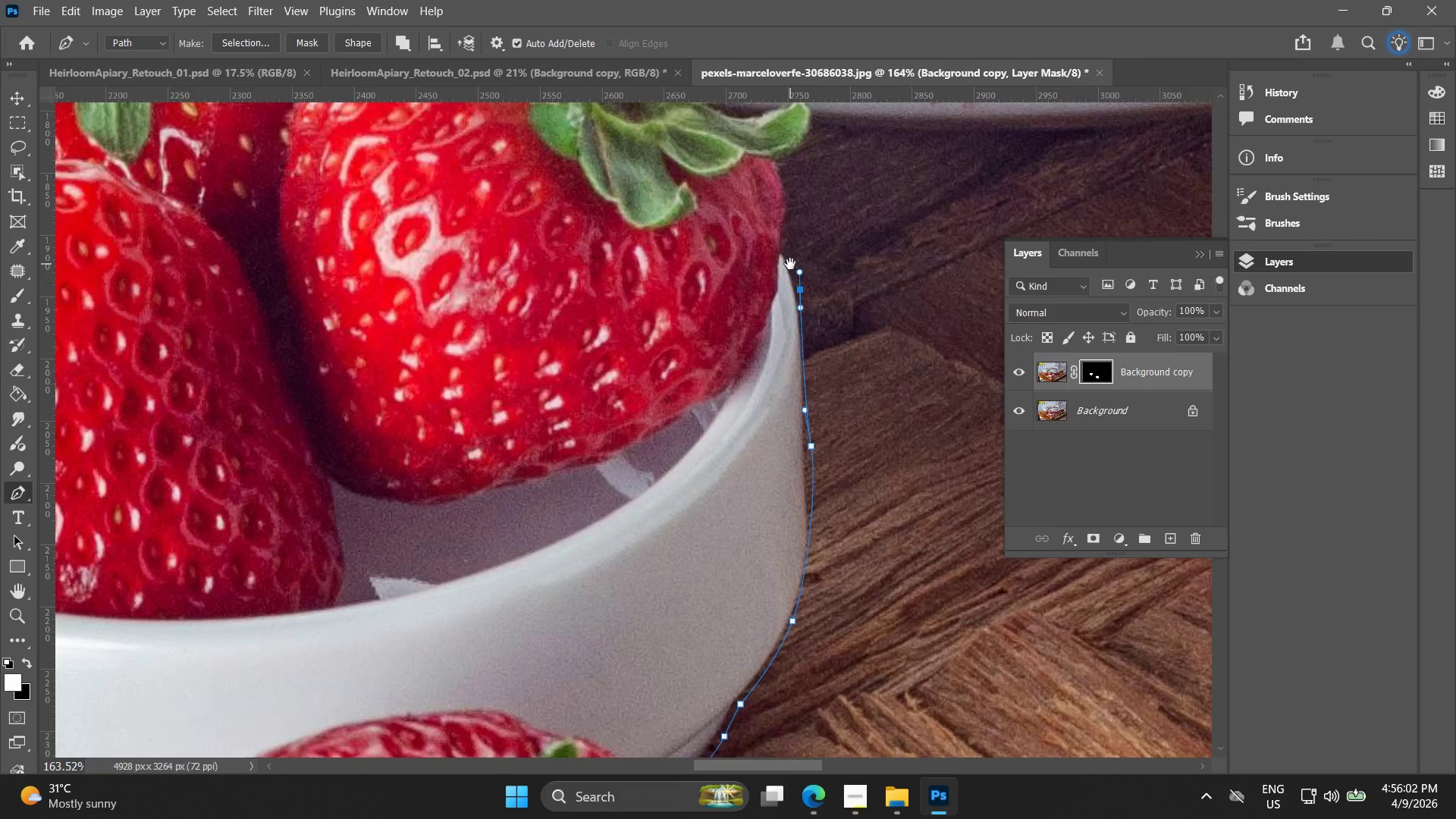 
hold_key(key=Space, duration=0.53)
 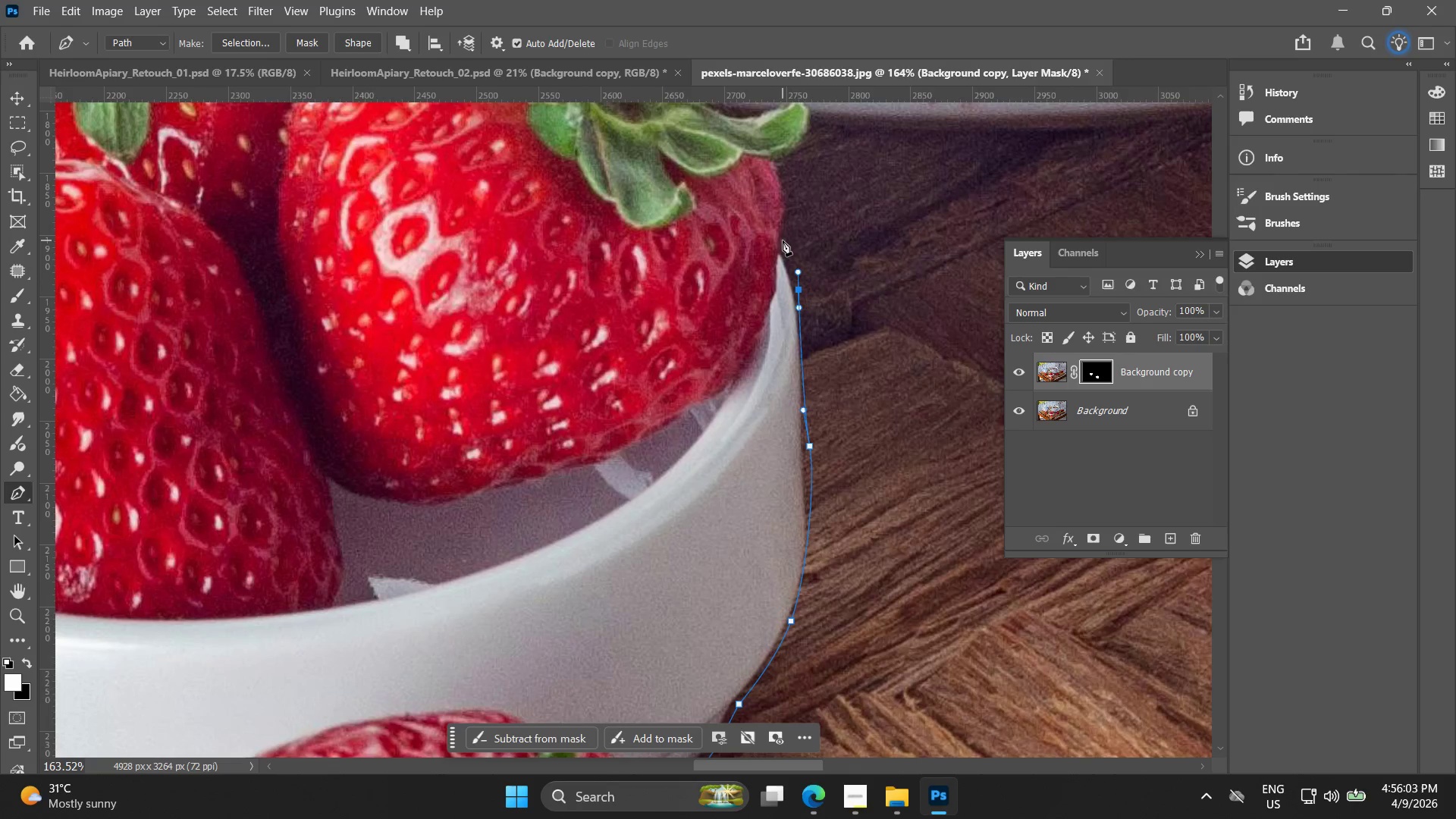 
left_click_drag(start_coordinate=[764, 196], to_coordinate=[789, 264])
 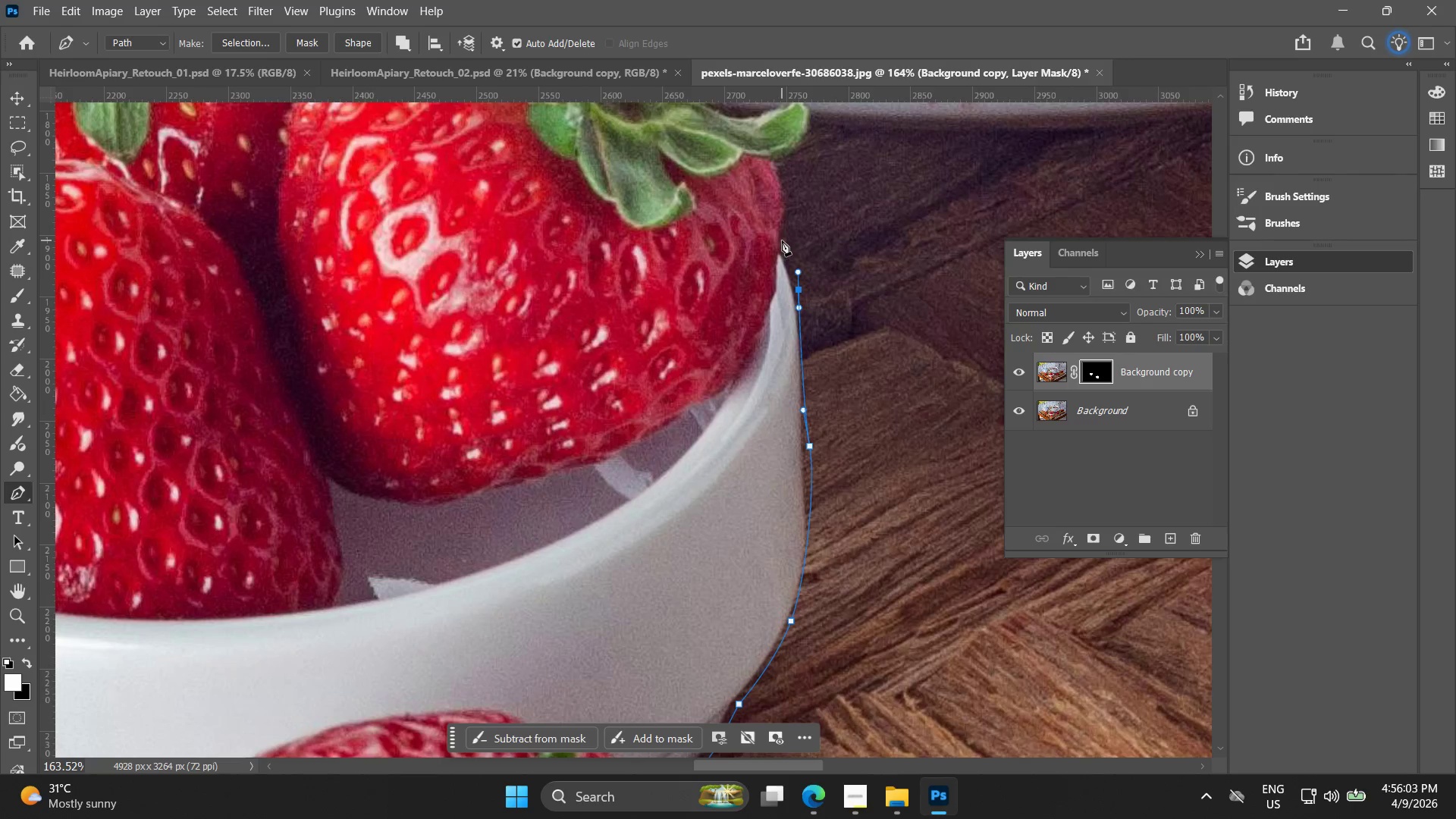 
left_click([785, 240])
 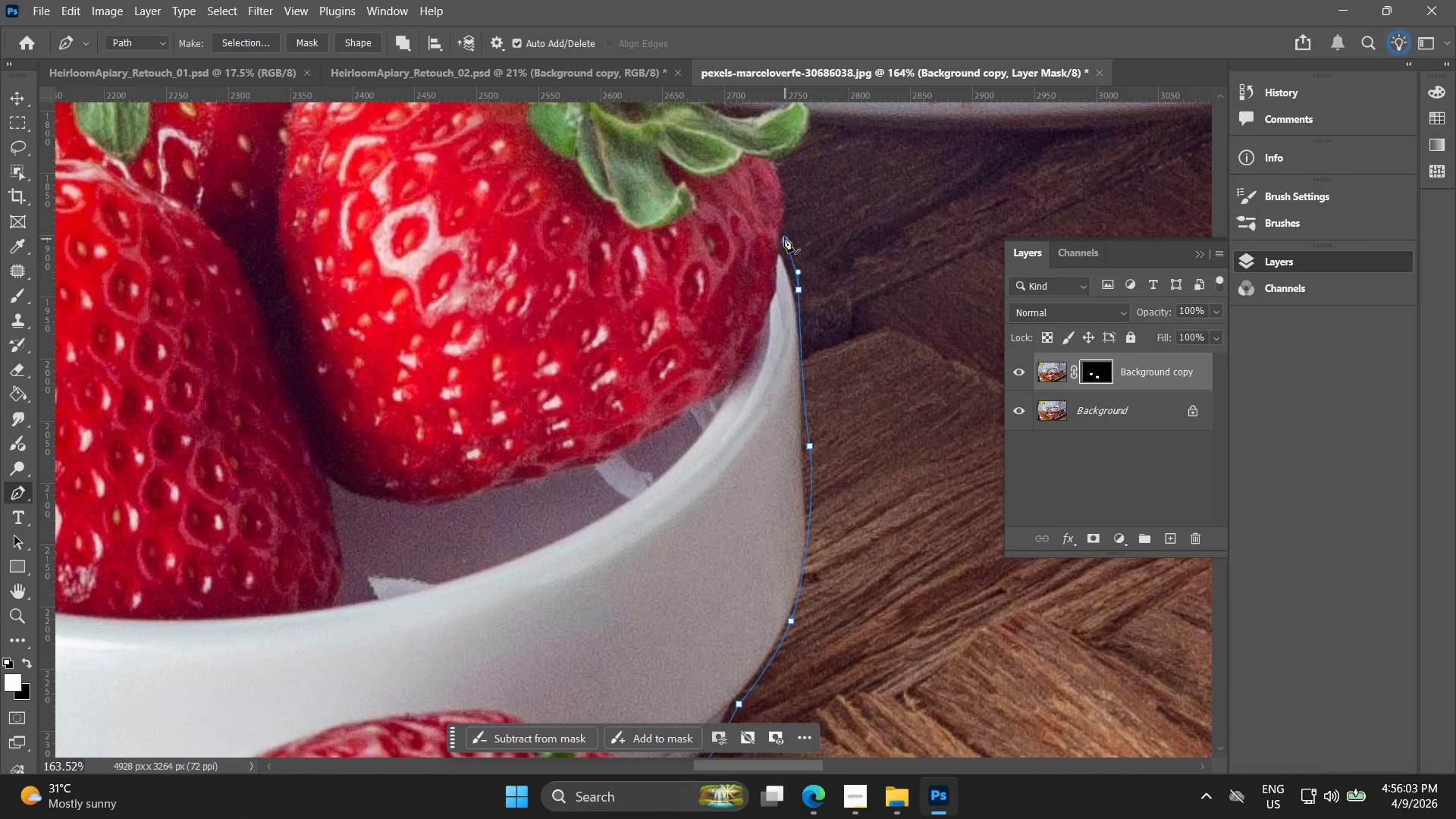 
hold_key(key=AltLeft, duration=0.44)
scroll: coordinate [787, 171], scroll_direction: up, amount: 4.0
 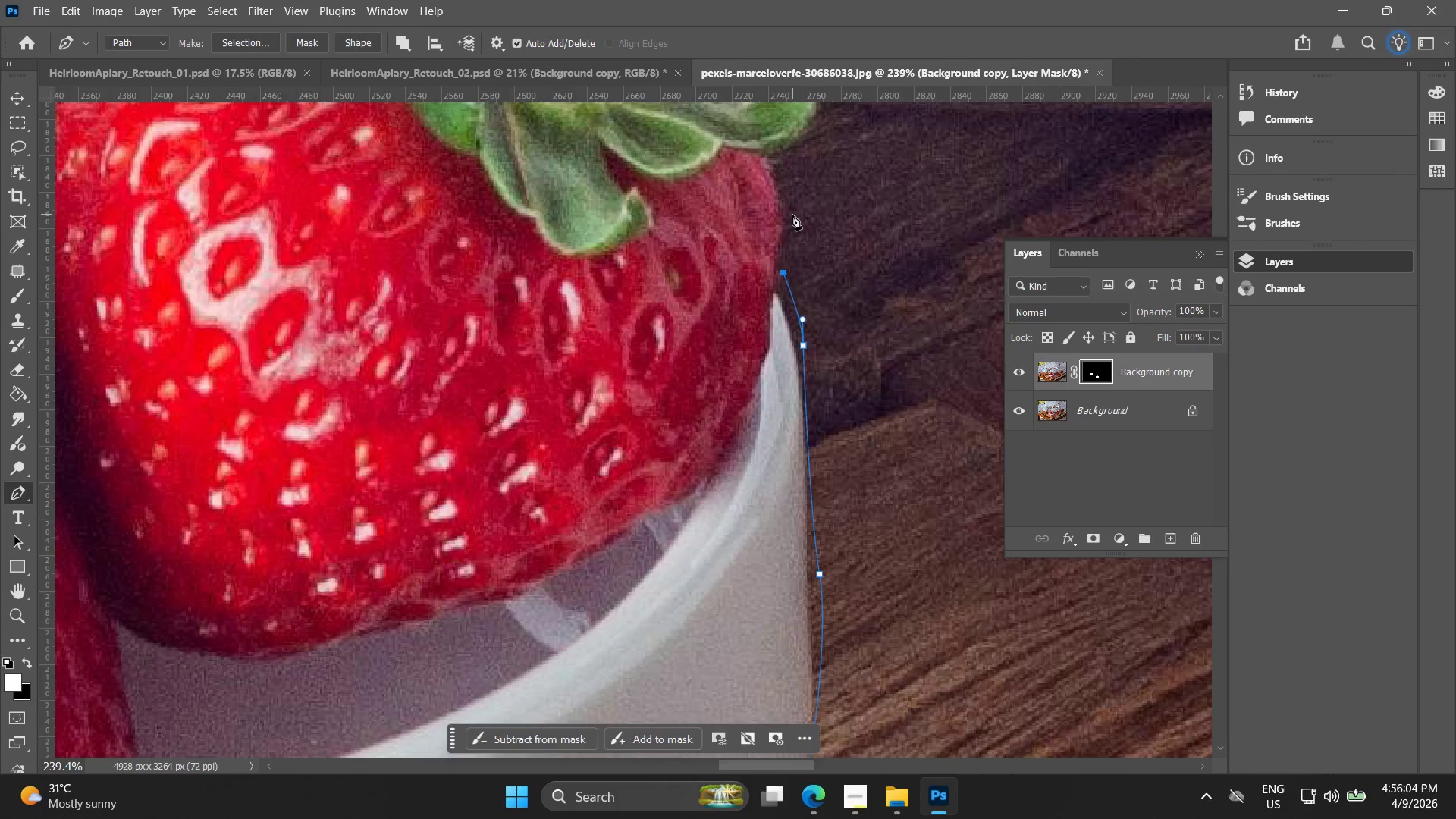 
left_click_drag(start_coordinate=[792, 215], to_coordinate=[792, 187])
 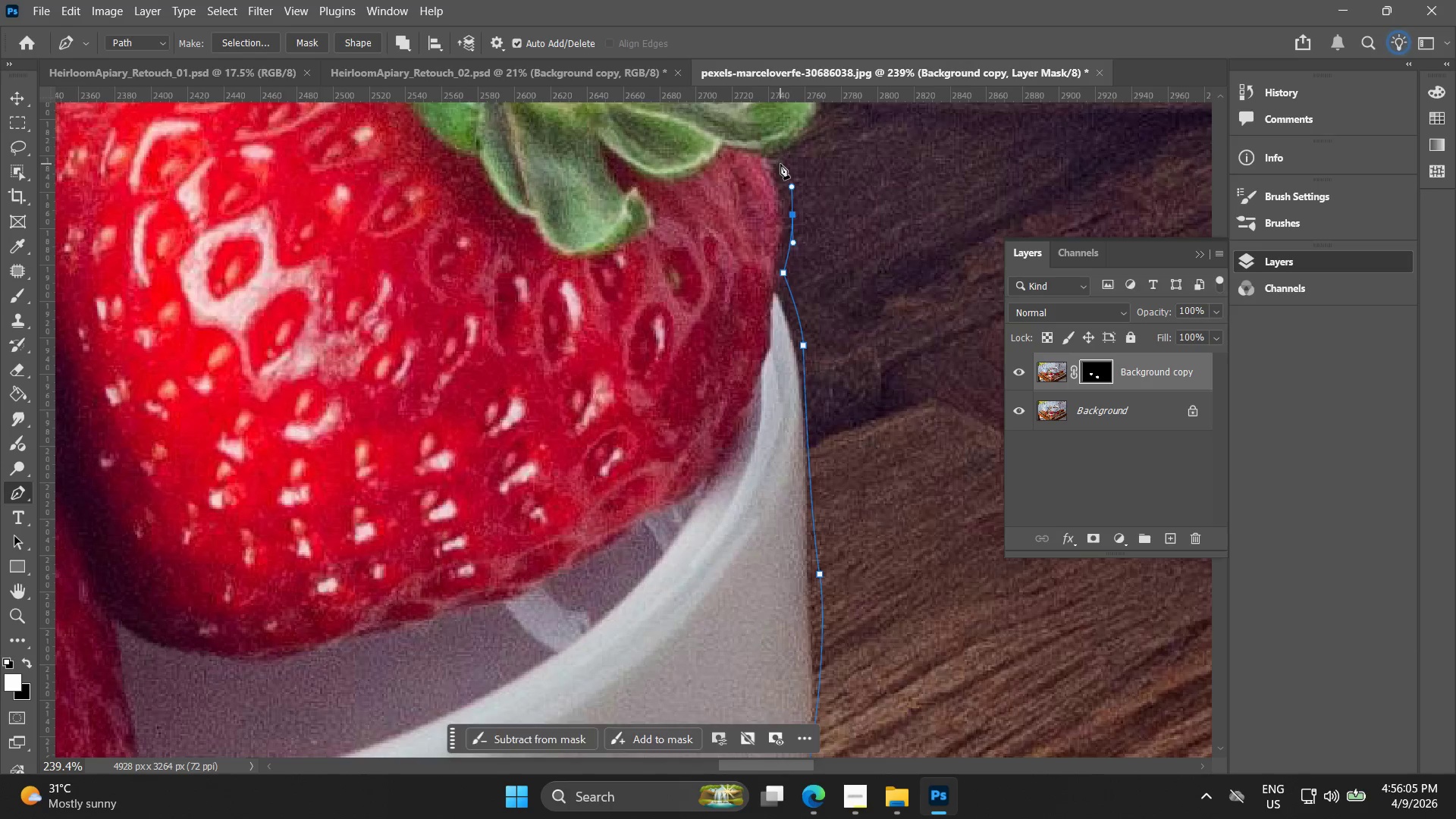 
left_click_drag(start_coordinate=[780, 163], to_coordinate=[780, 168])
 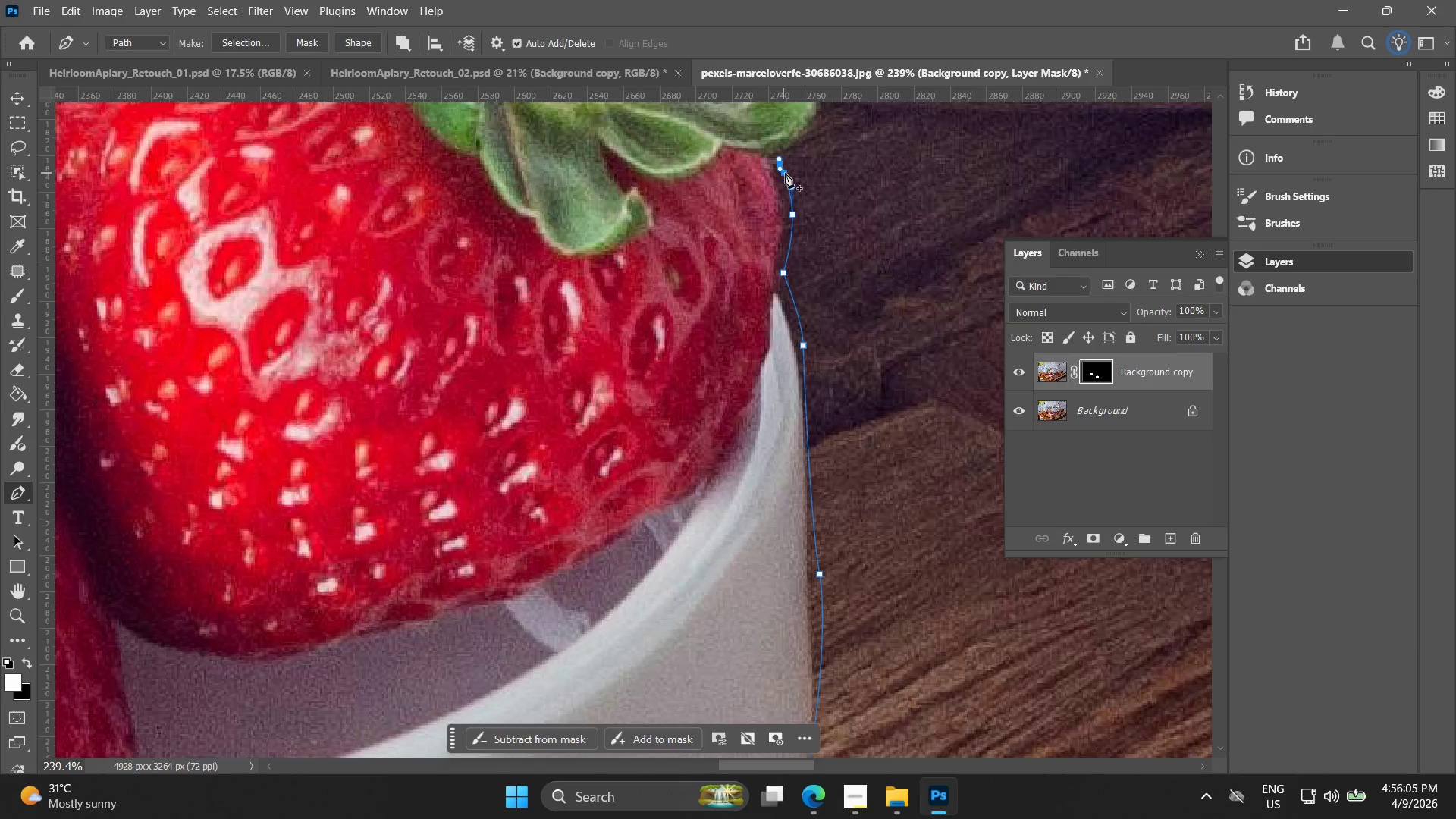 
hold_key(key=Space, duration=0.53)
 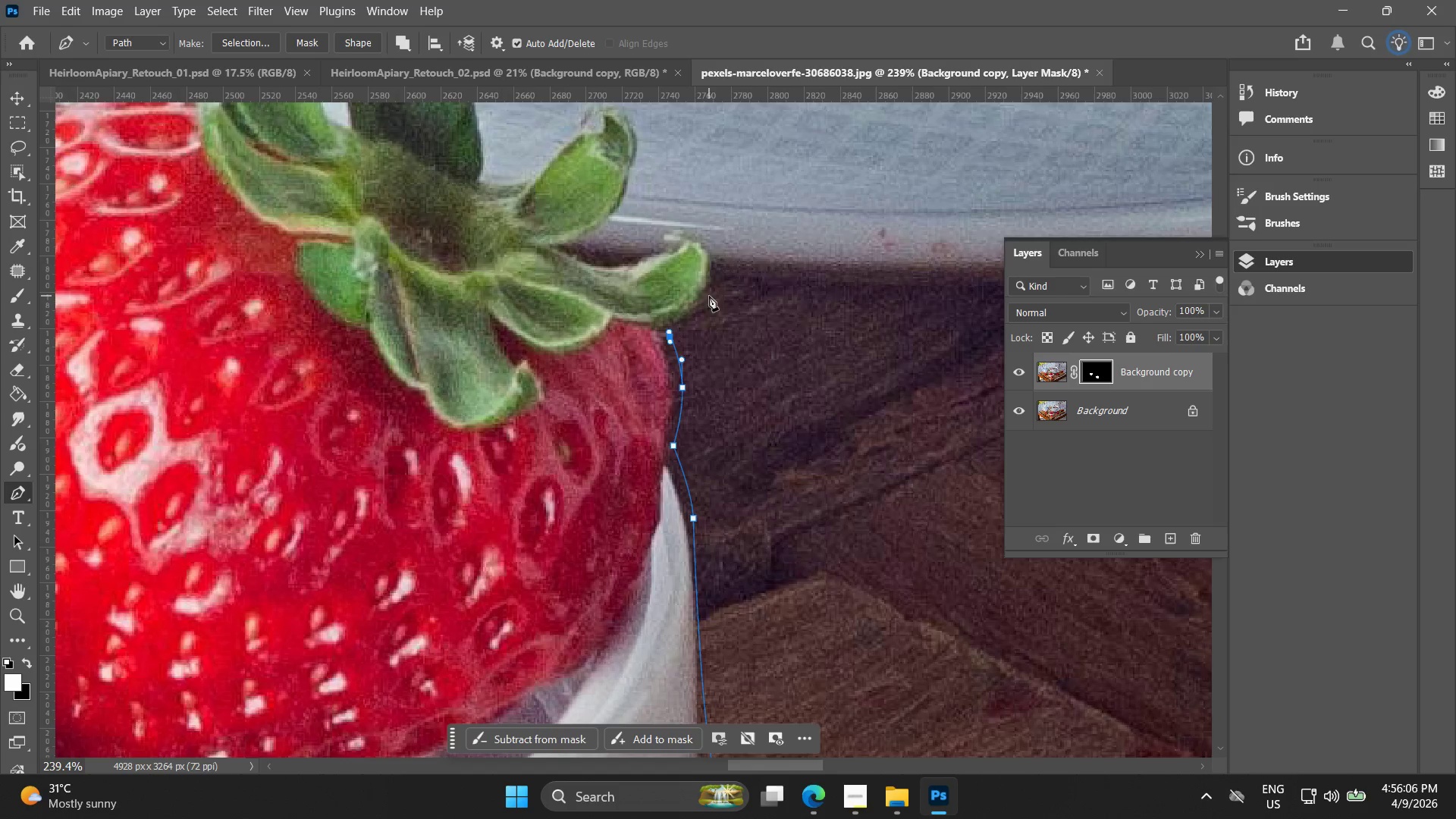 
left_click_drag(start_coordinate=[783, 168], to_coordinate=[673, 341])
 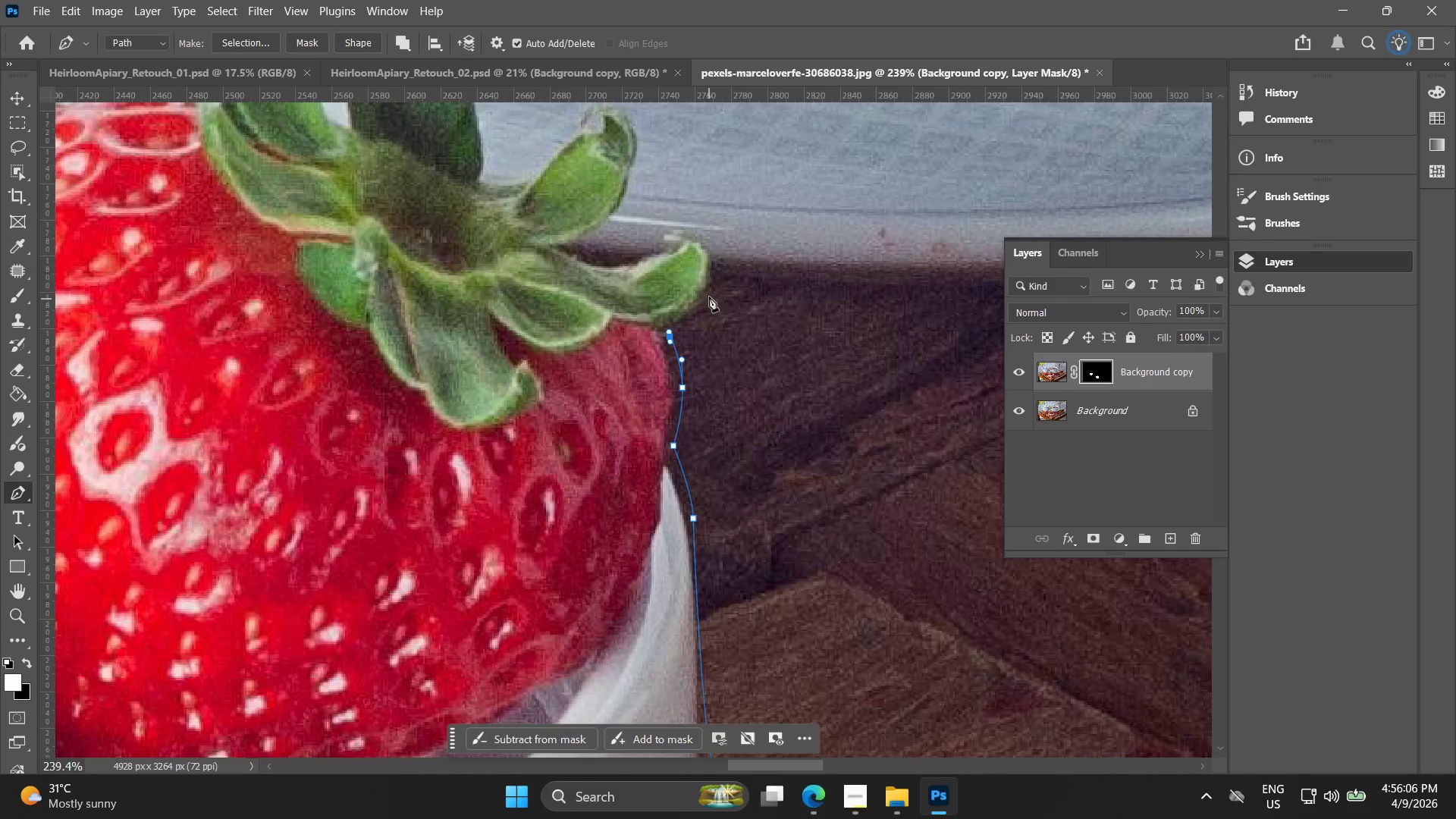 
left_click_drag(start_coordinate=[709, 296], to_coordinate=[719, 268])
 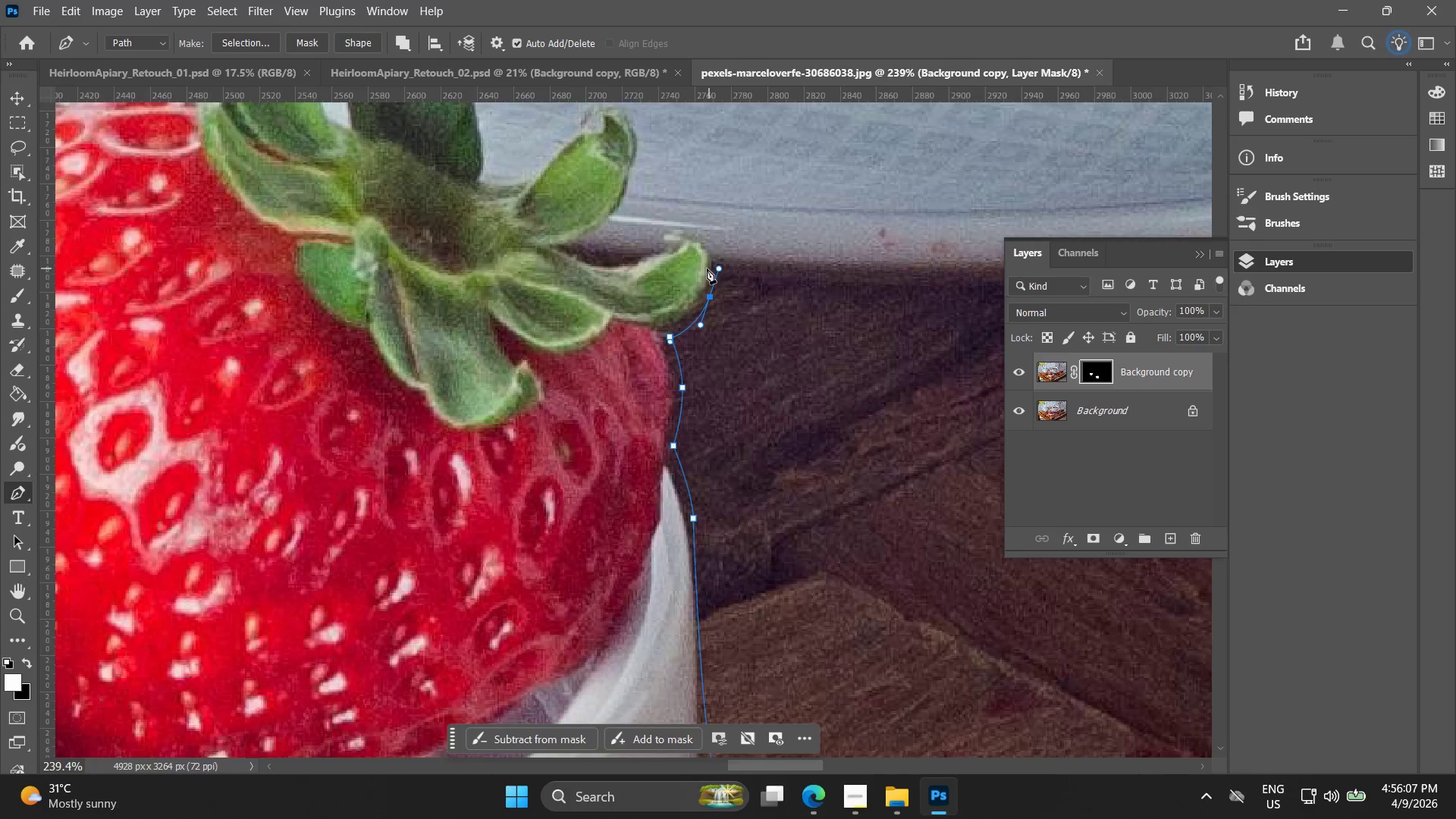 
hold_key(key=AltLeft, duration=1.5)
 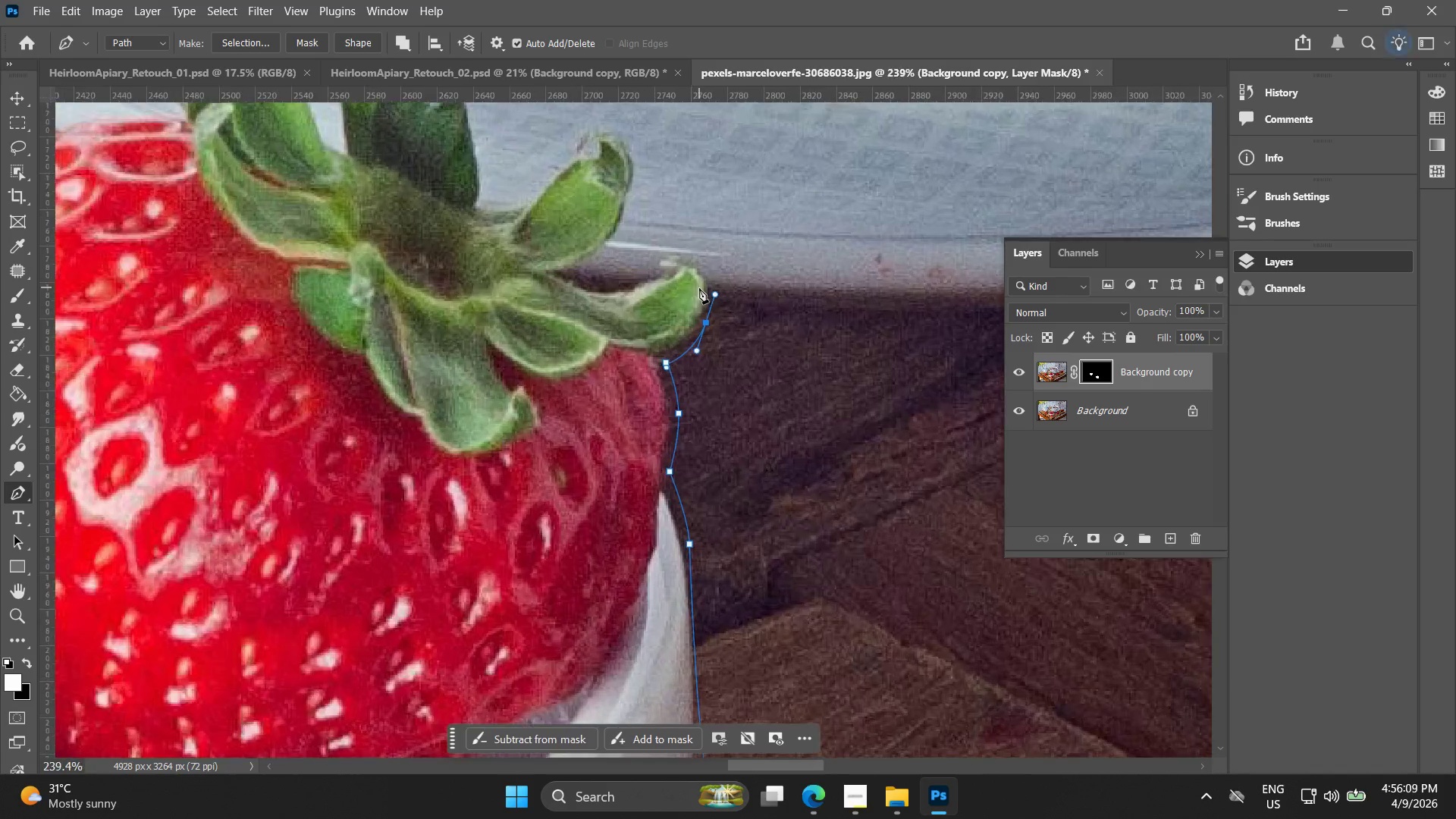 
hold_key(key=AltLeft, duration=0.66)
 